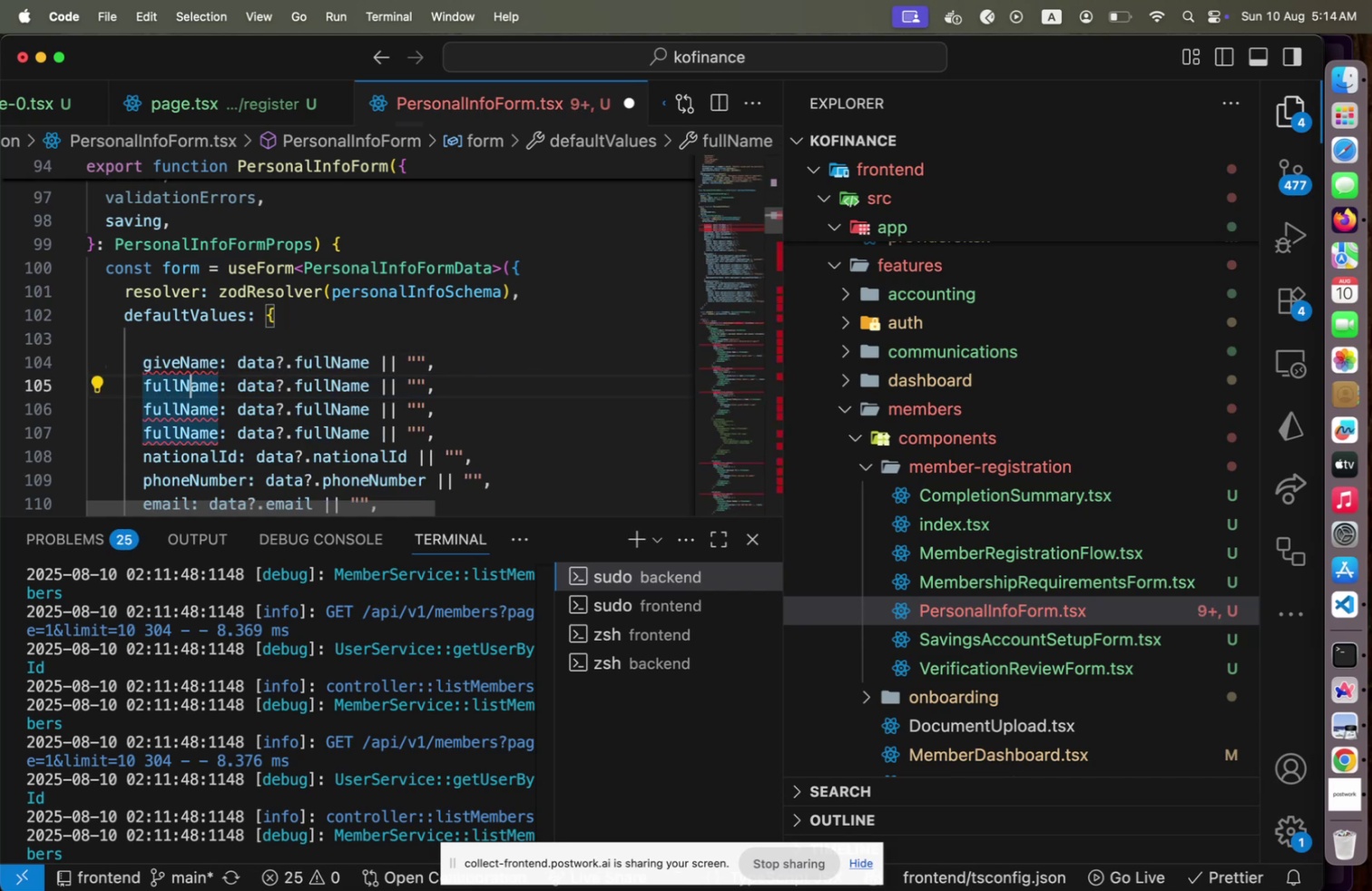 
key(ArrowLeft)
 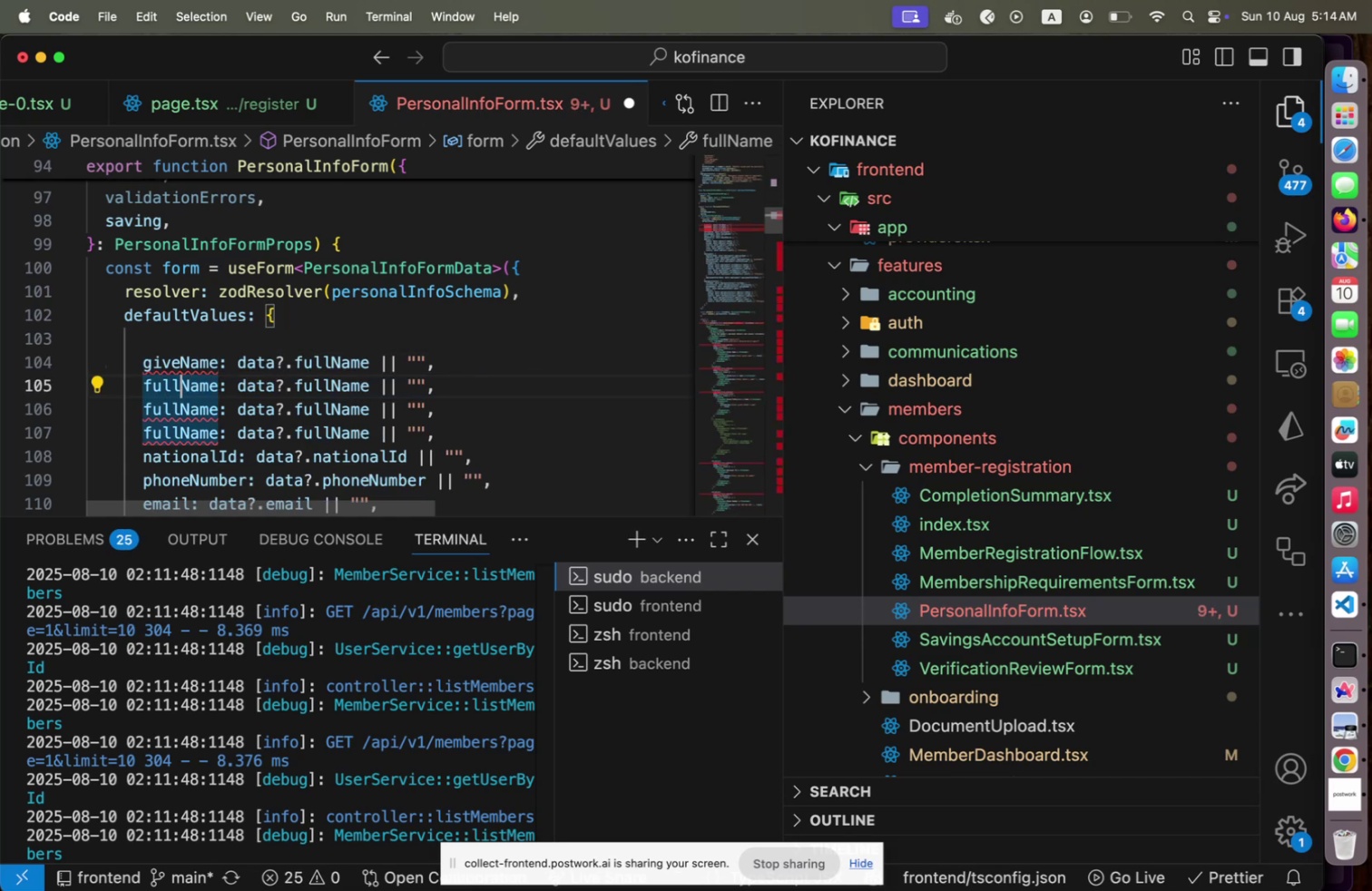 
type([Home]fater)
key(Backspace)
key(Backspace)
type(hers)
 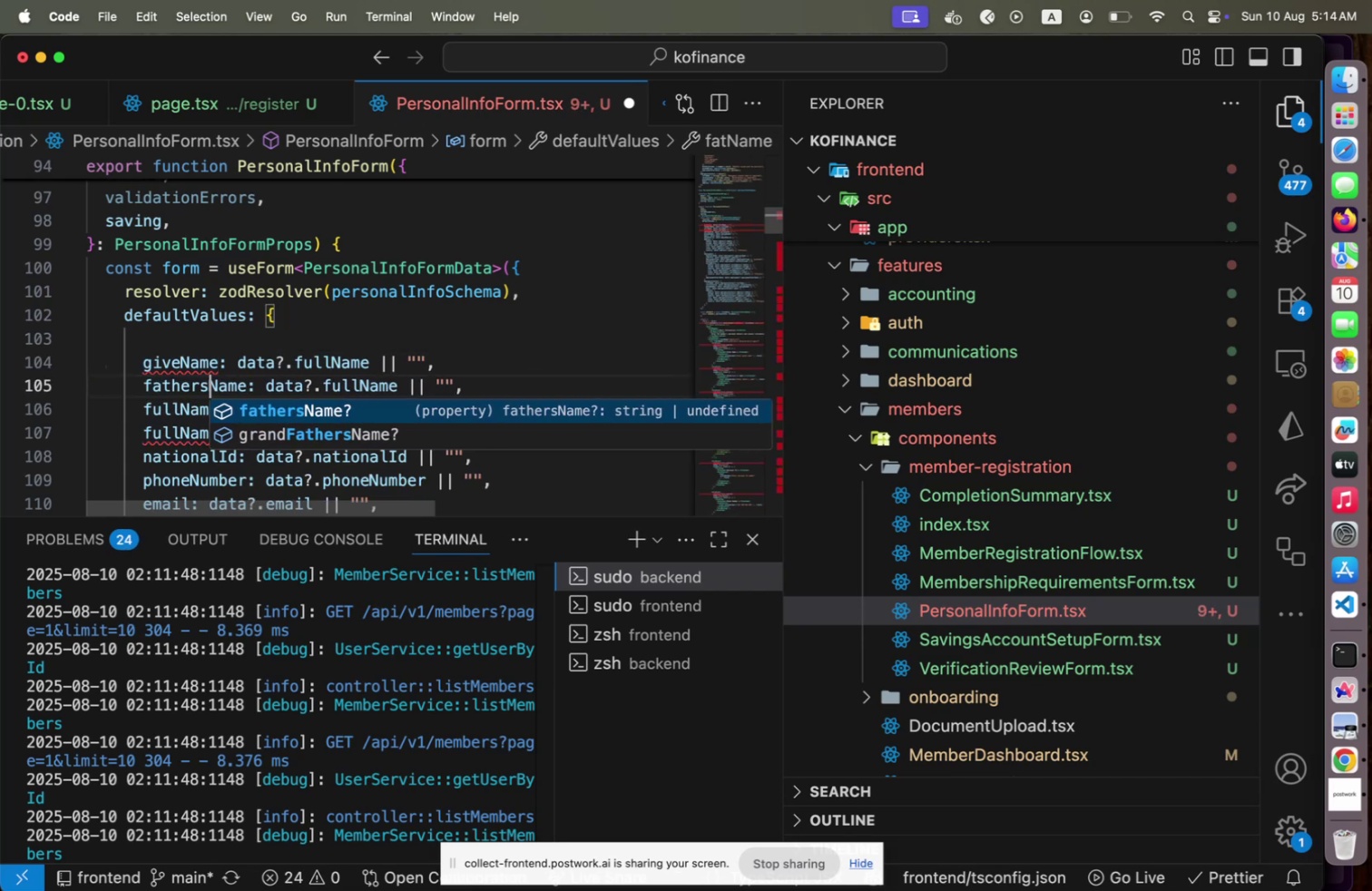 
key(ArrowRight)
 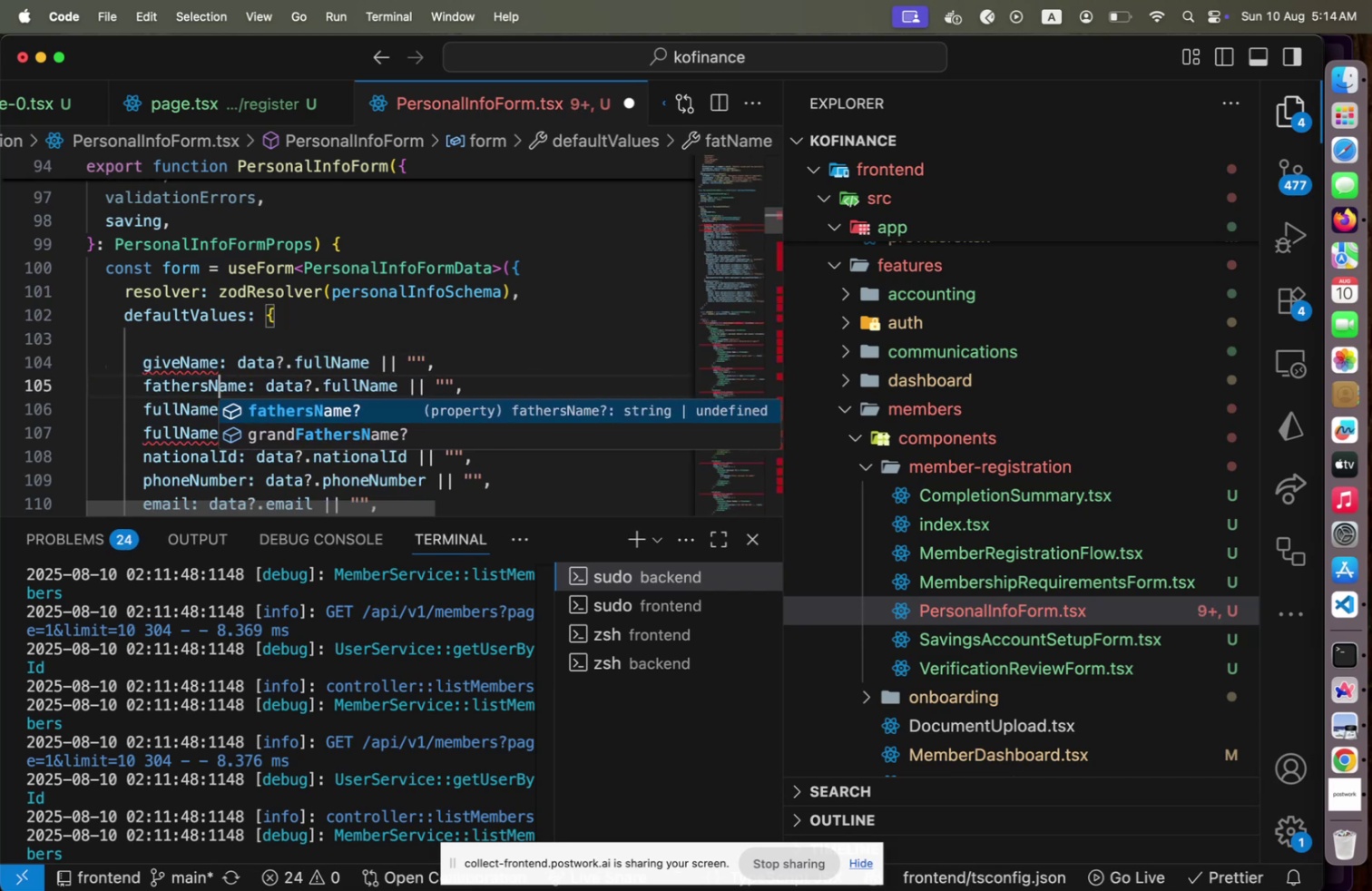 
key(ArrowDown)
 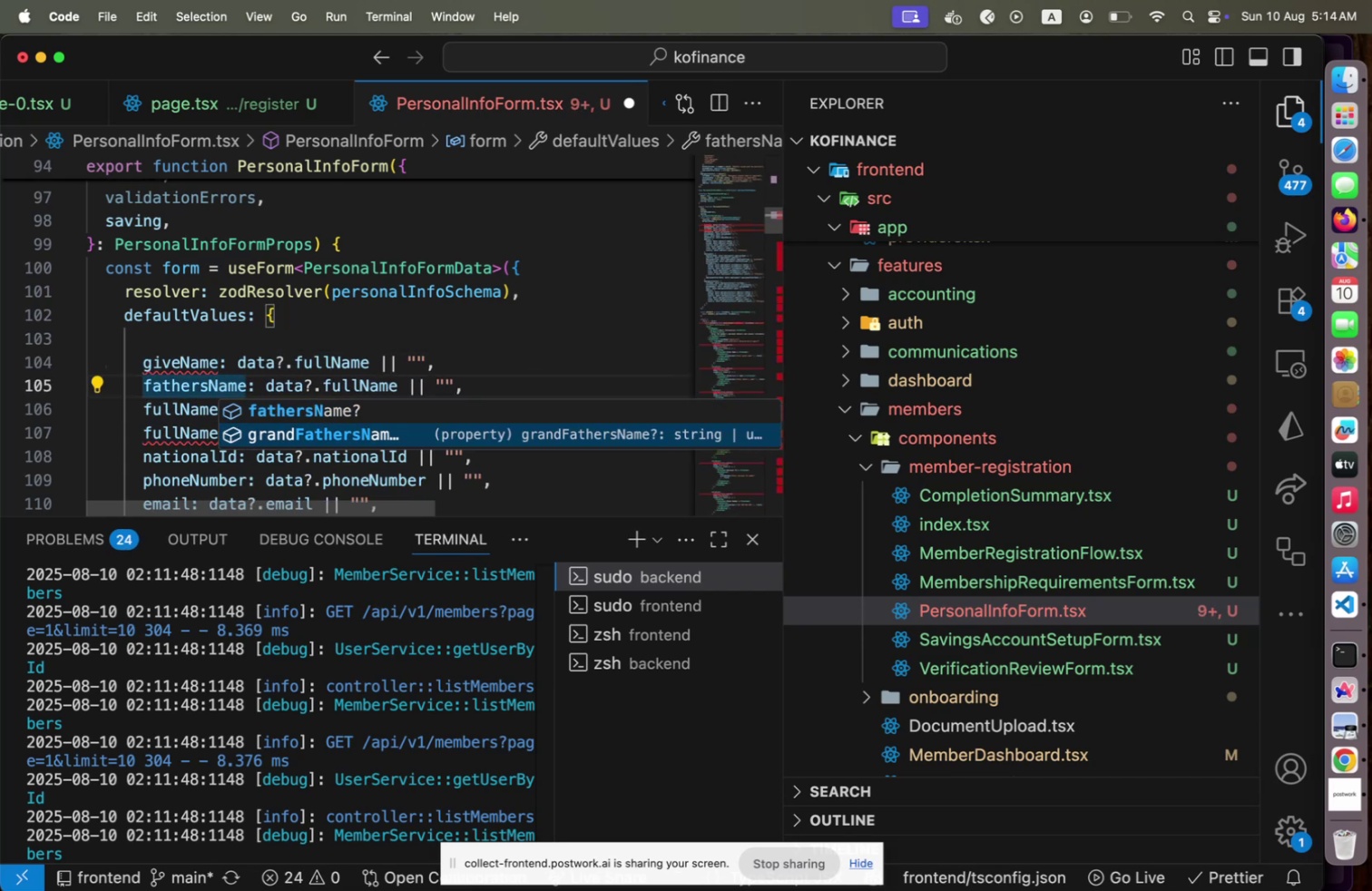 
key(Home)
 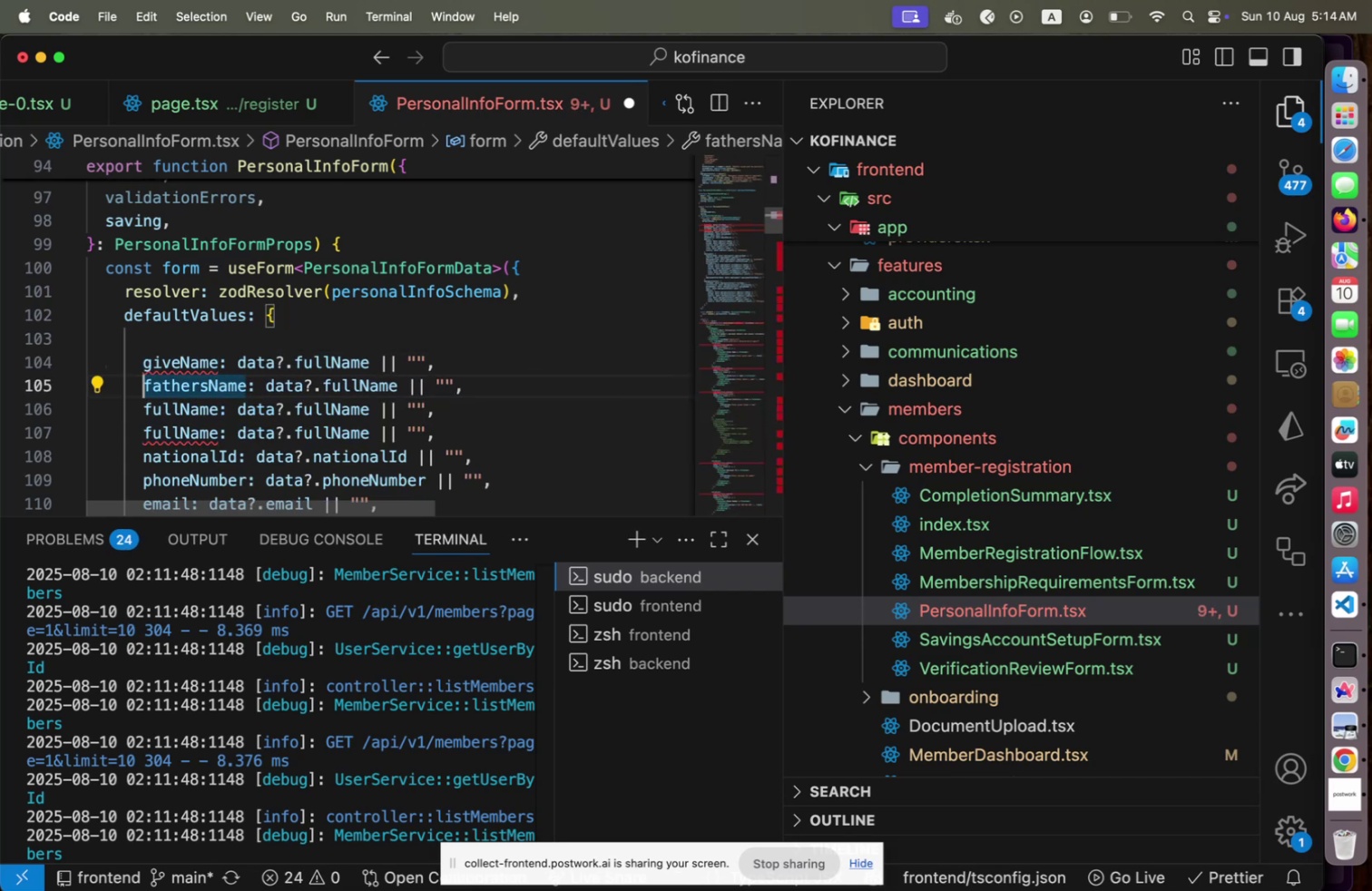 
key(ArrowDown)
 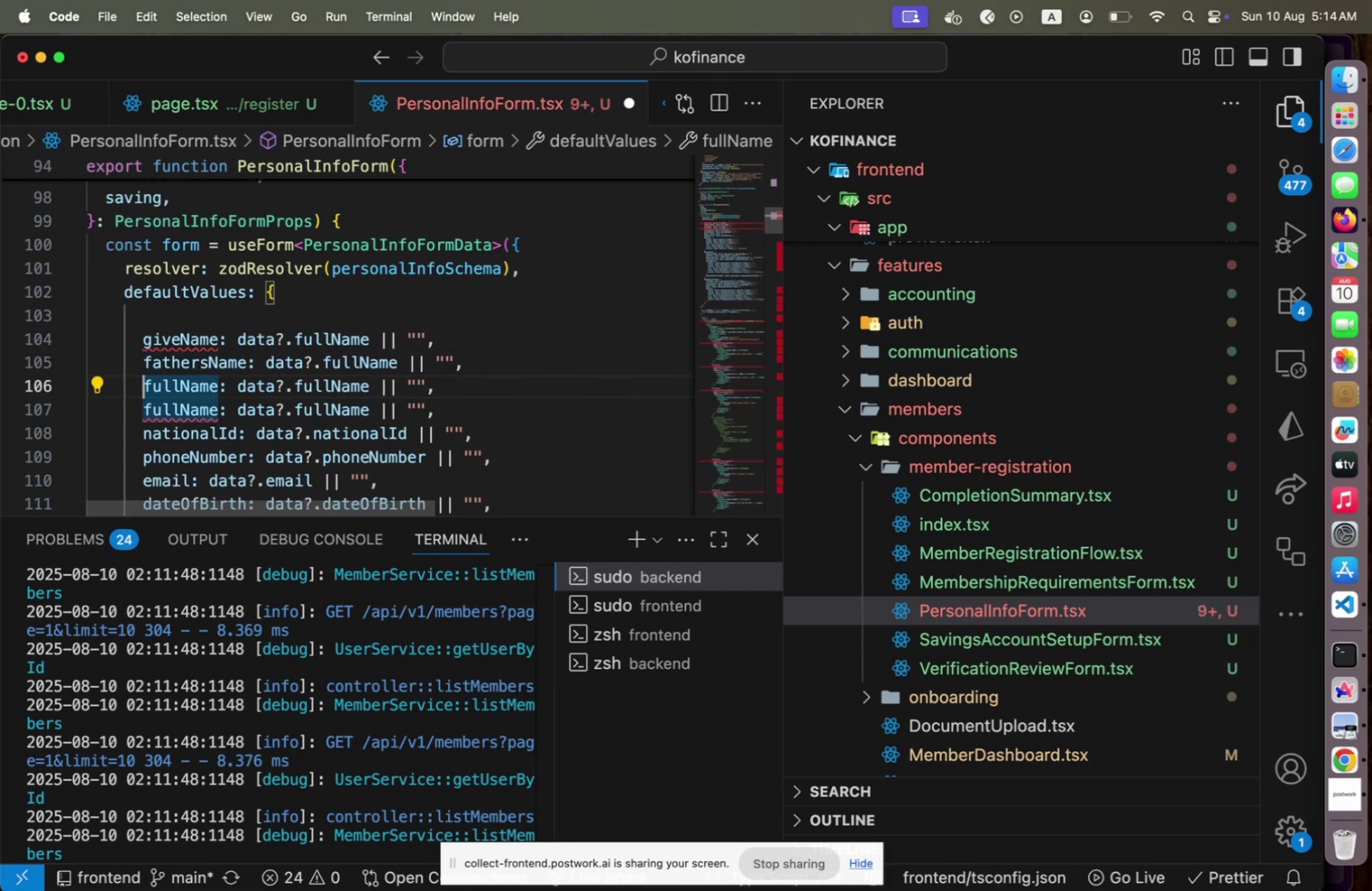 
key(Shift+ArrowRight)
 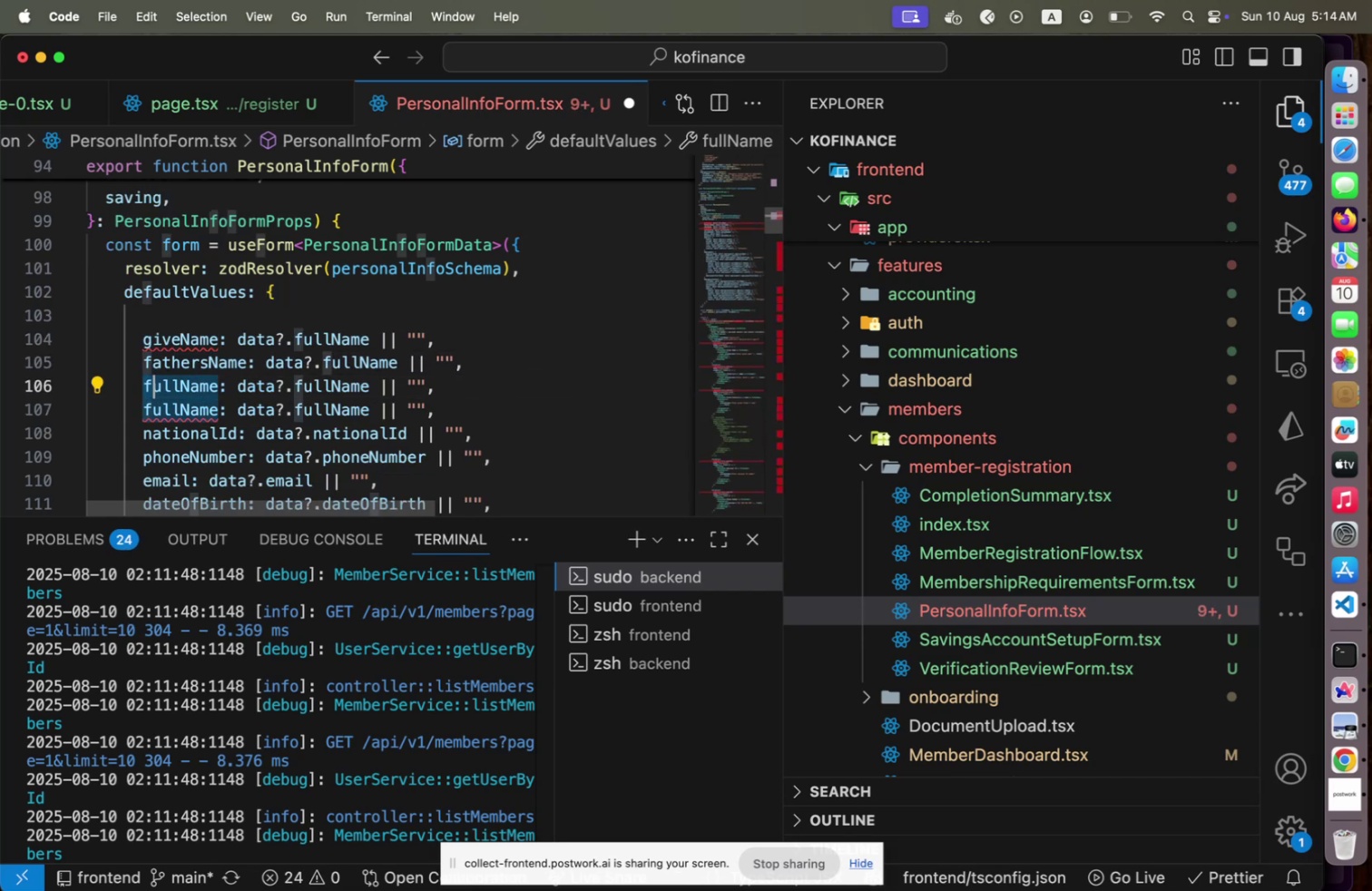 
key(Shift+ArrowRight)
 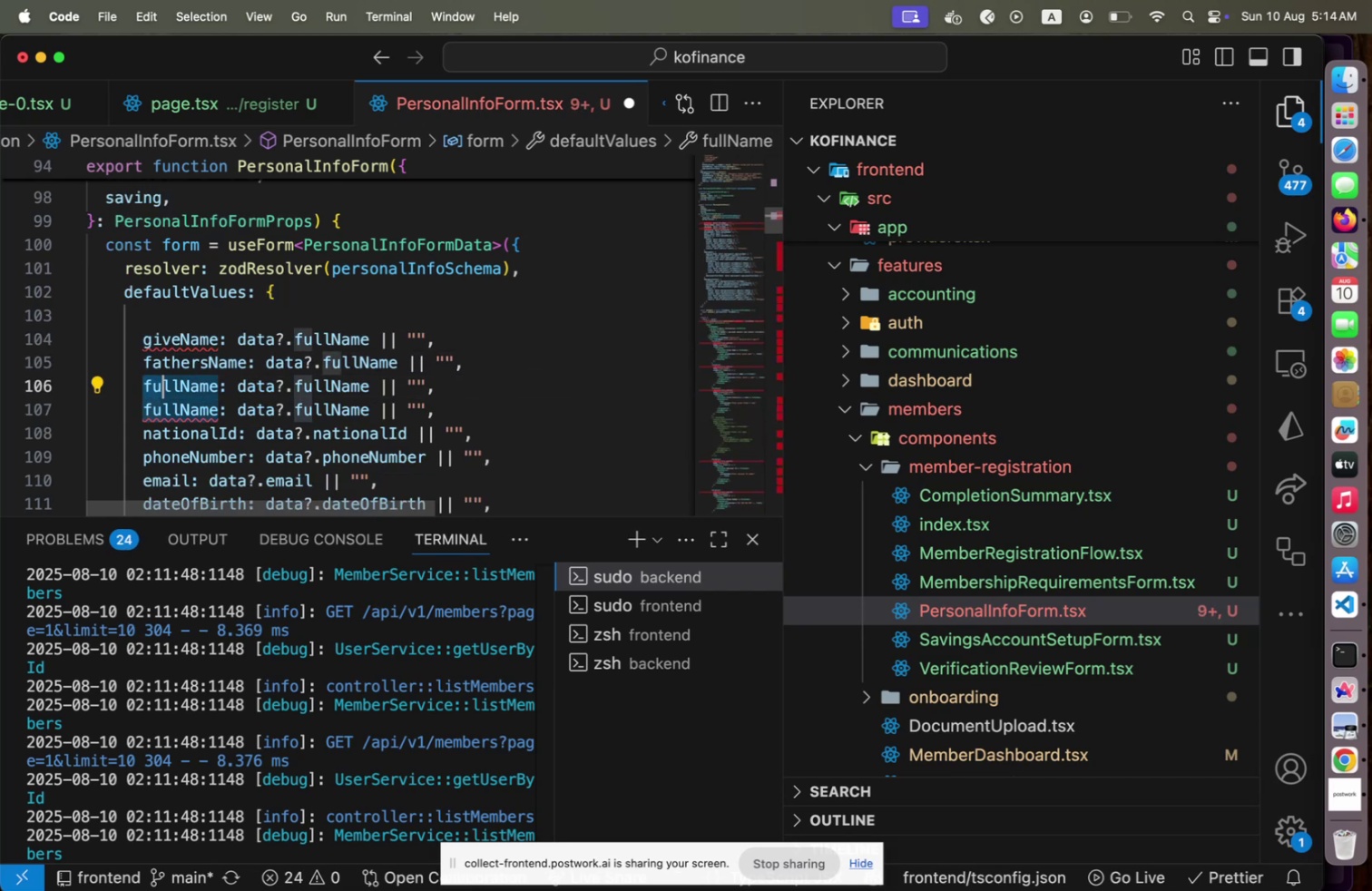 
key(Shift+ArrowRight)
 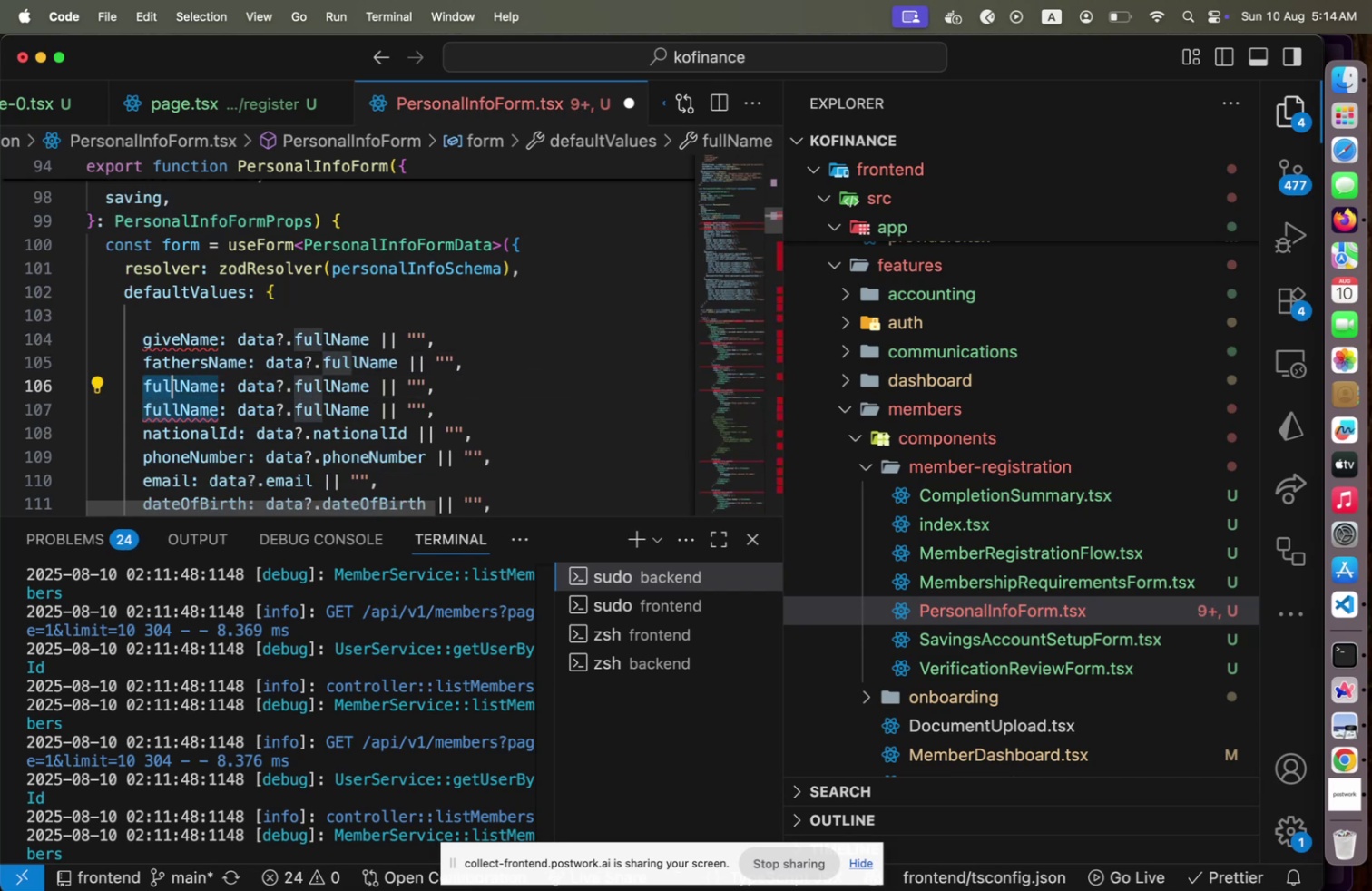 
key(Shift+ArrowRight)
 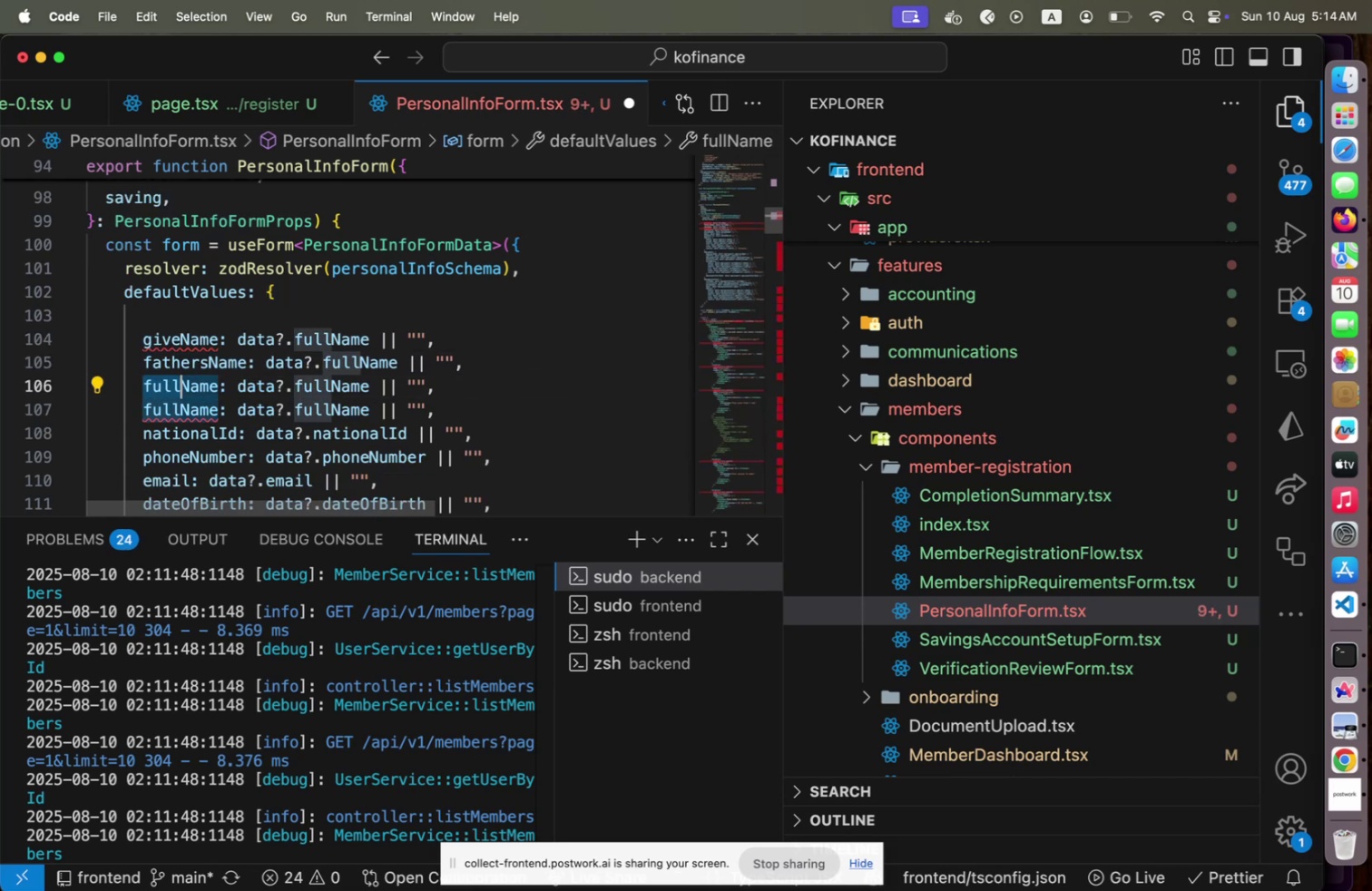 
type(grand)
 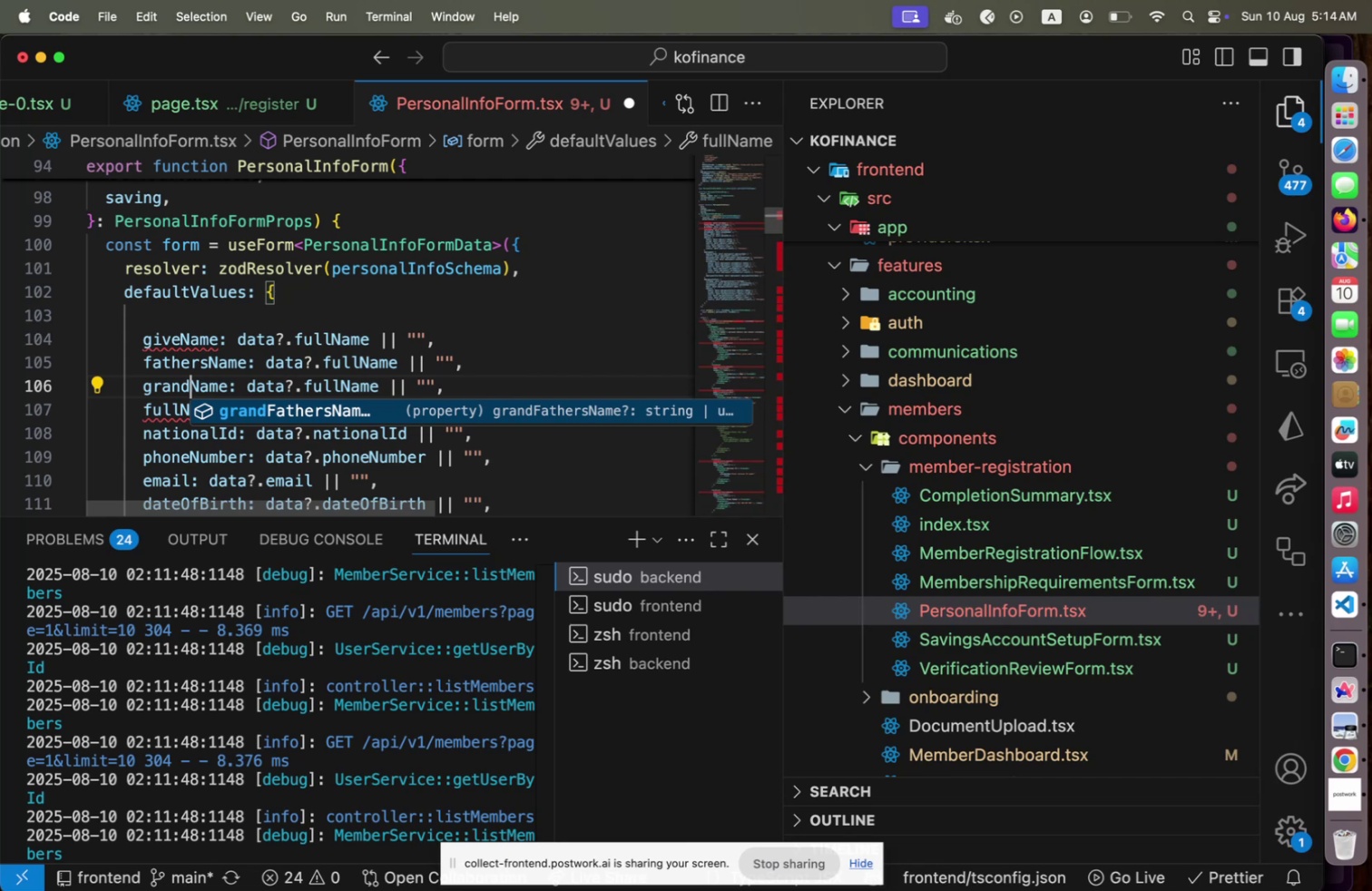 
key(Enter)
 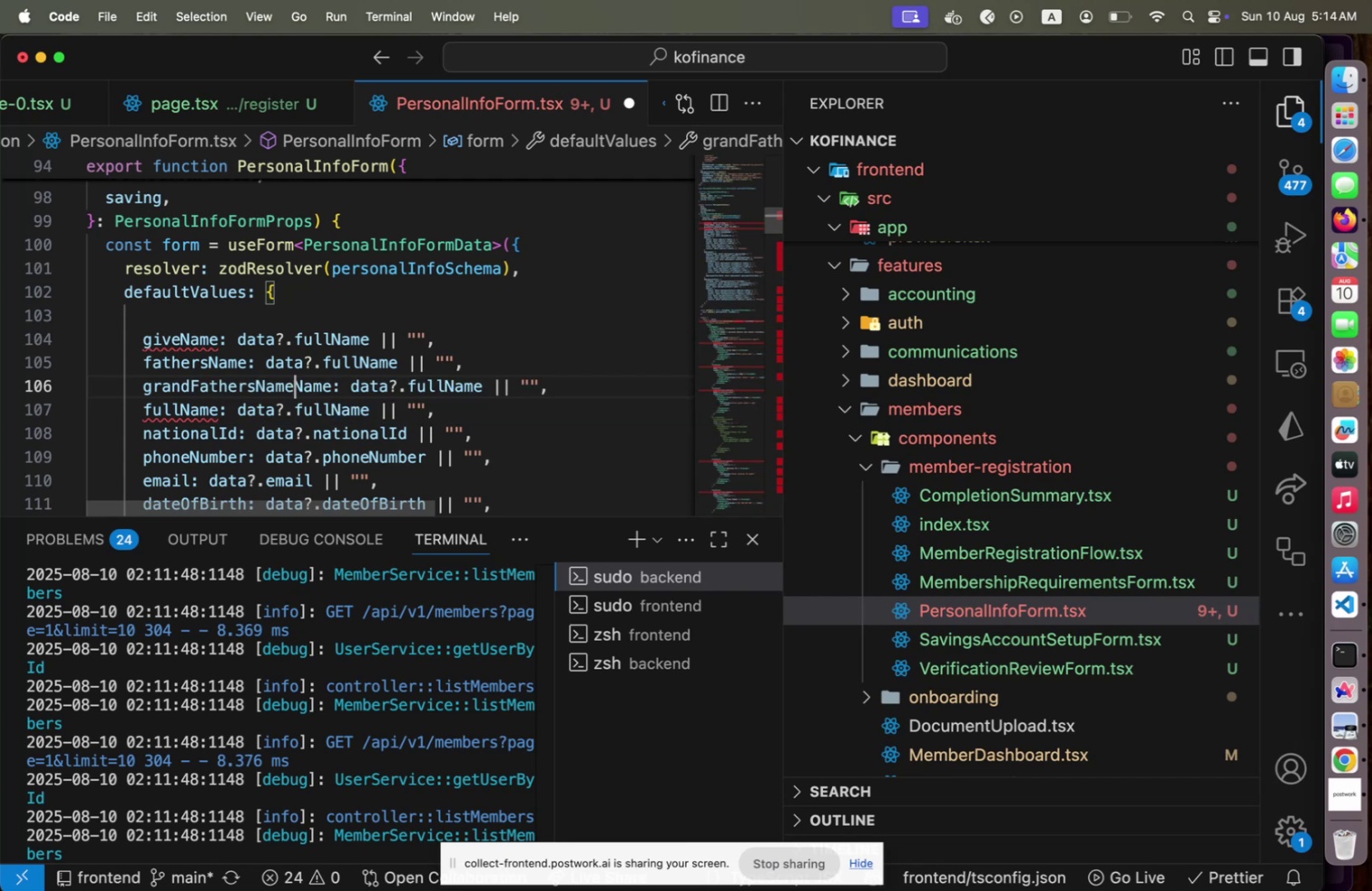 
key(Shift+End)
 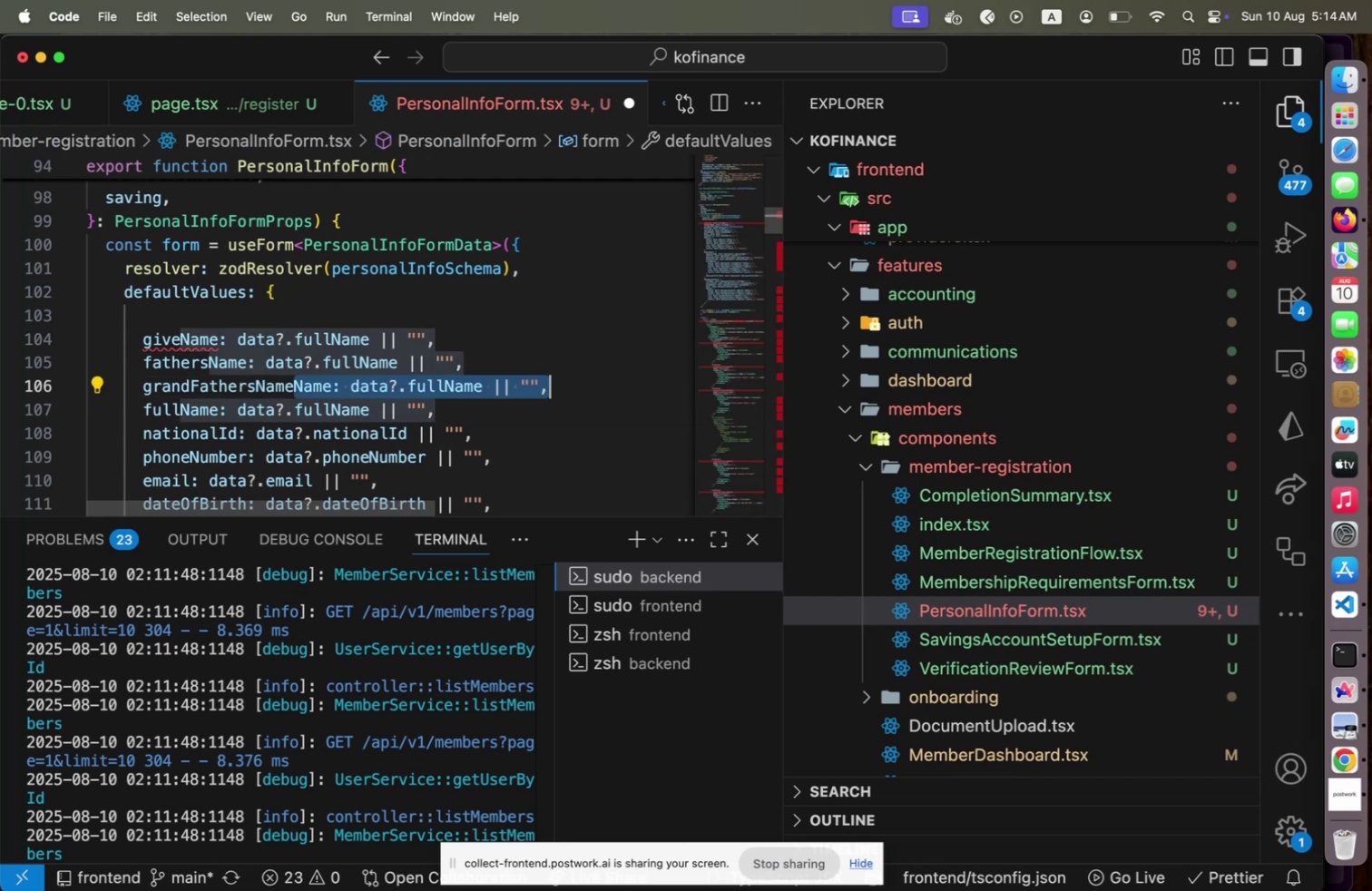 
key(ArrowLeft)
 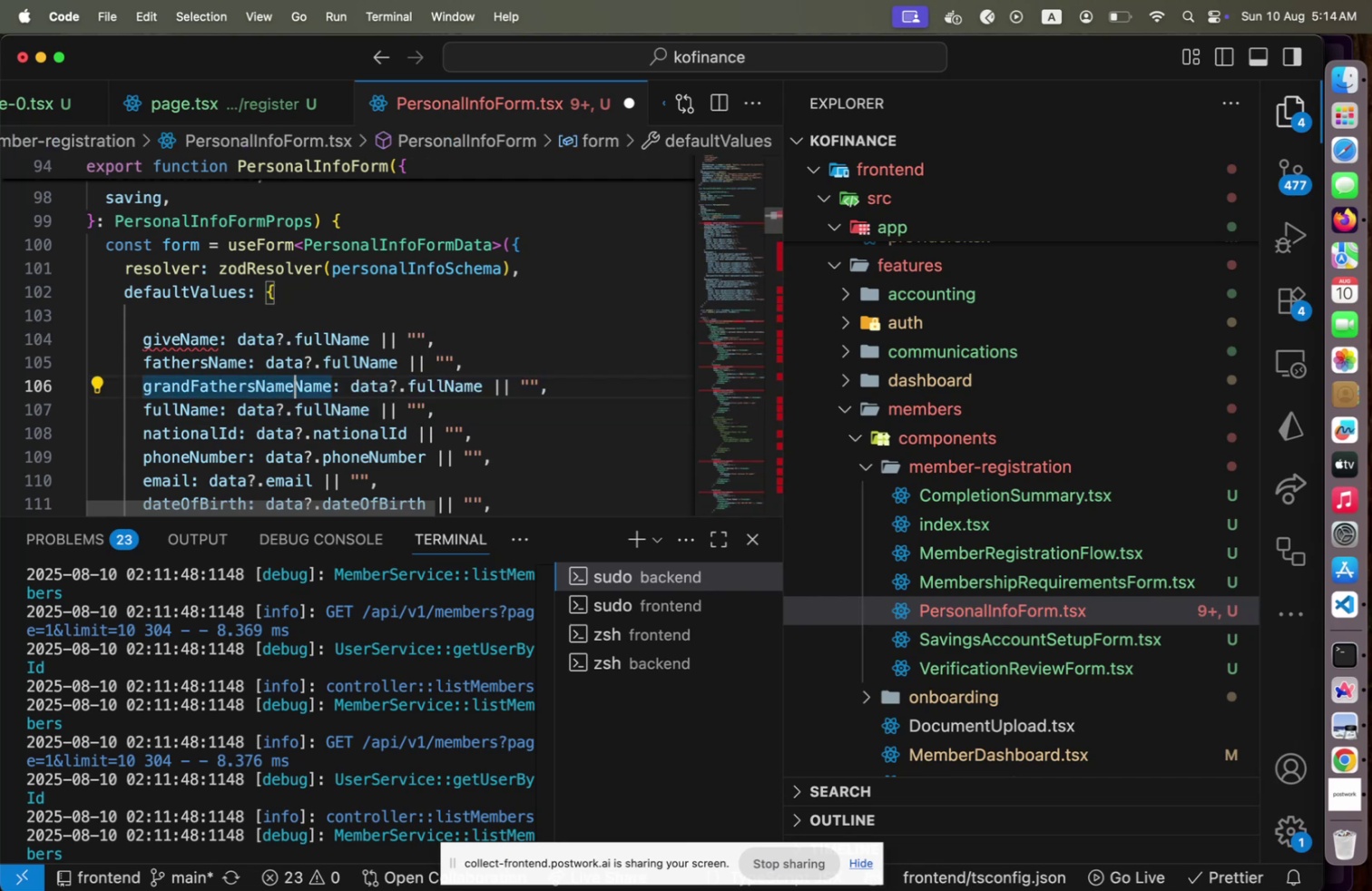 
key(Shift+ArrowRight)
 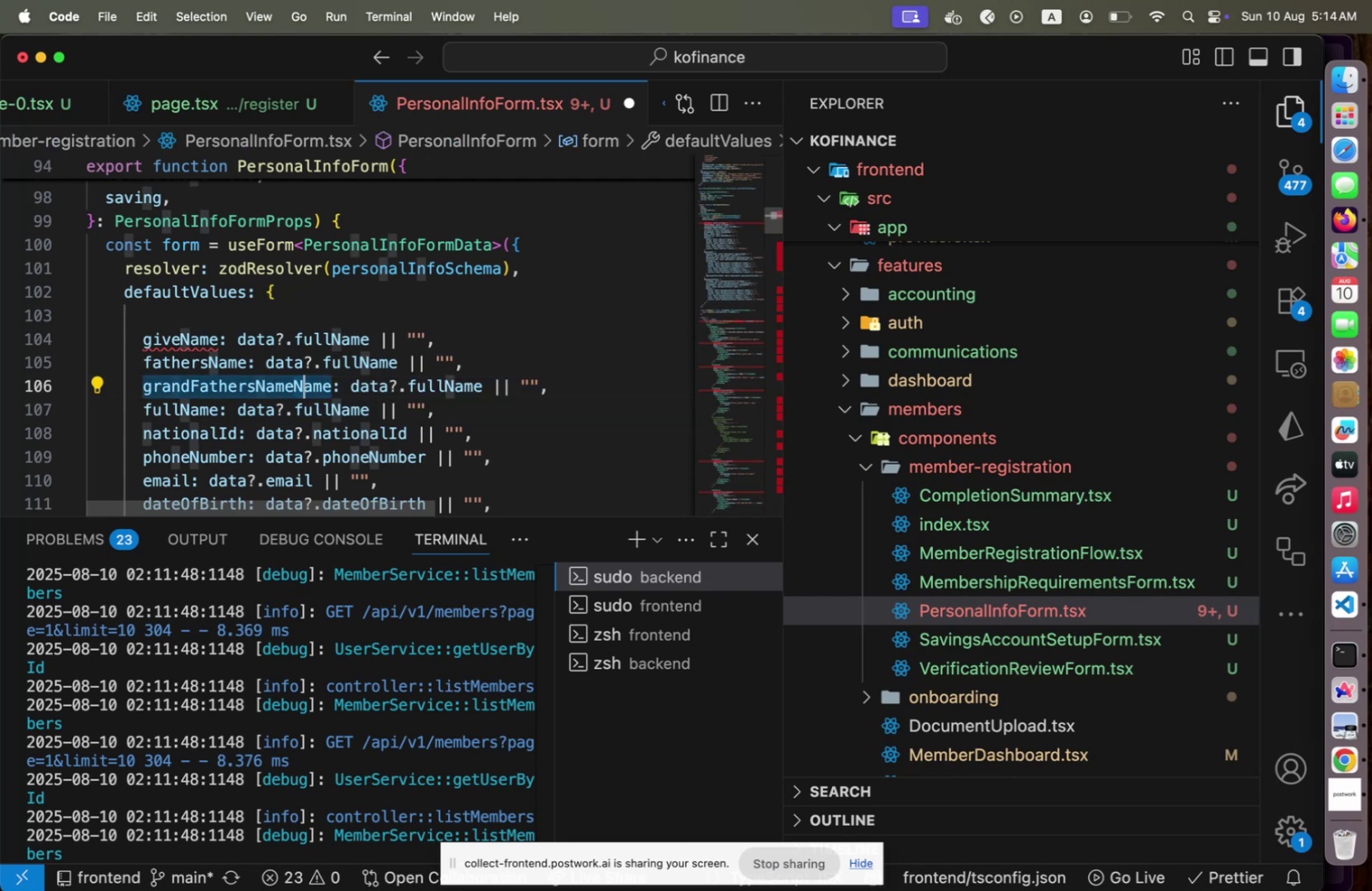 
key(Shift+ArrowRight)
 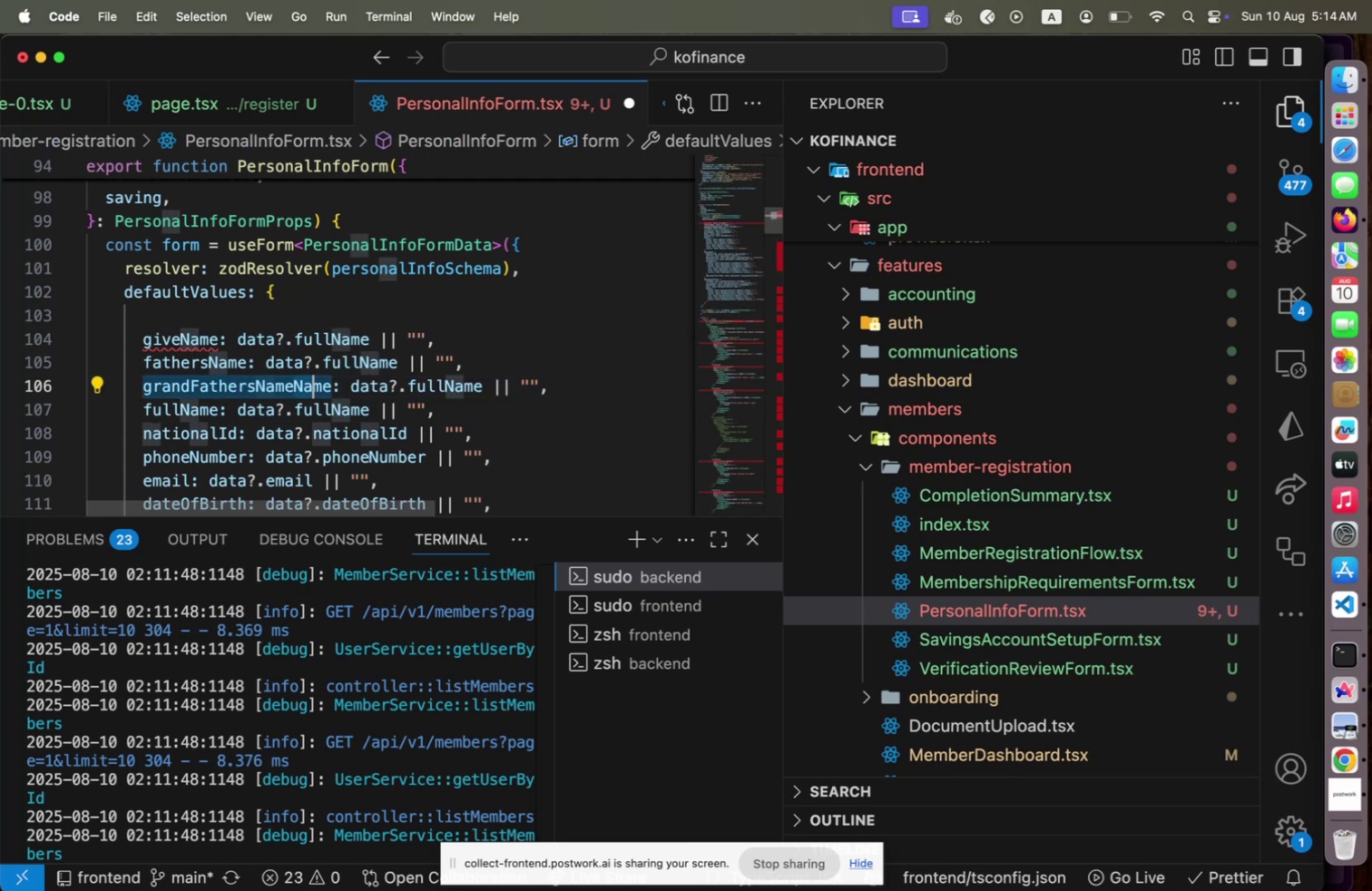 
key(Shift+ArrowRight)
 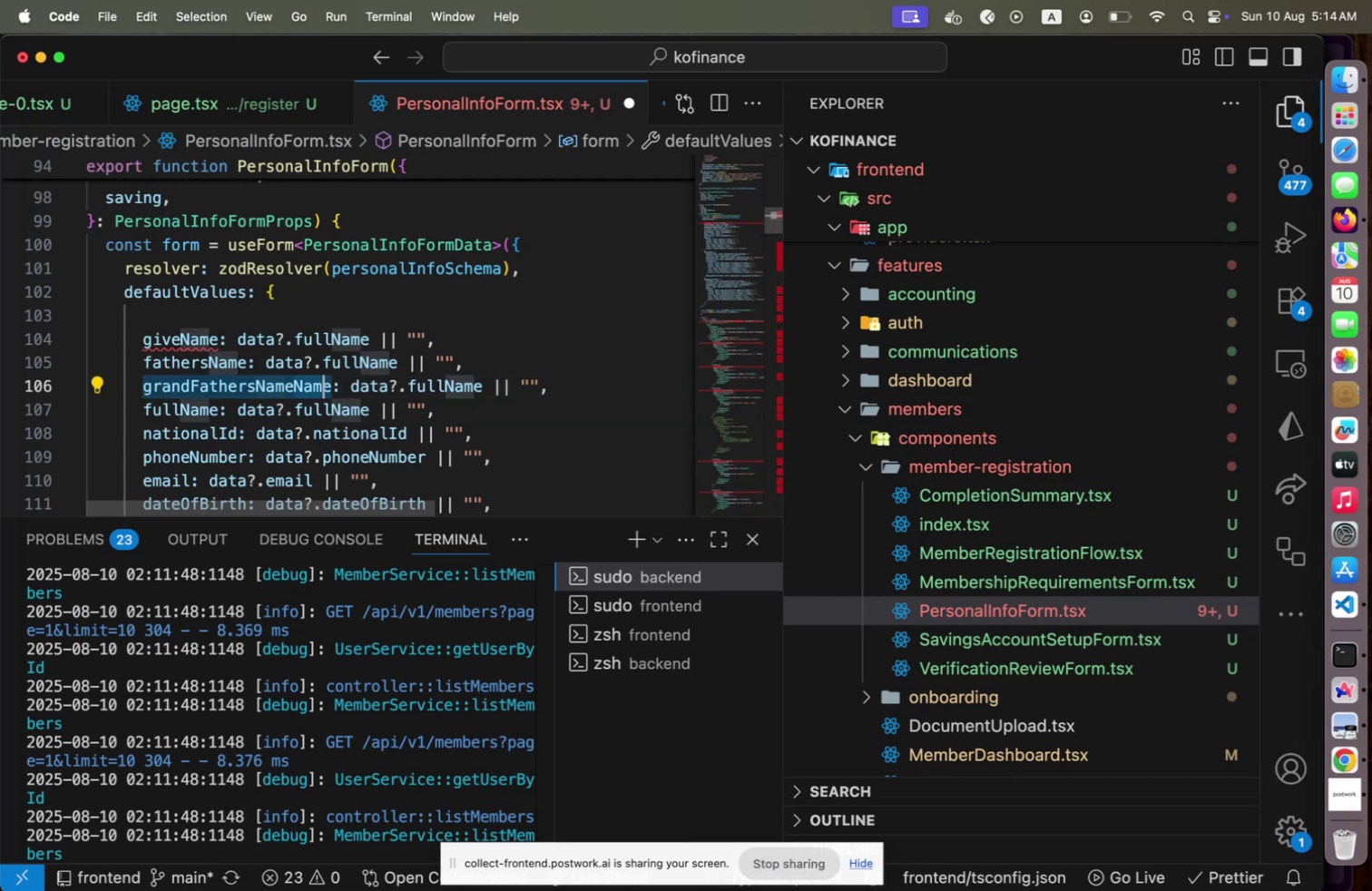 
key(Shift+ArrowRight)
 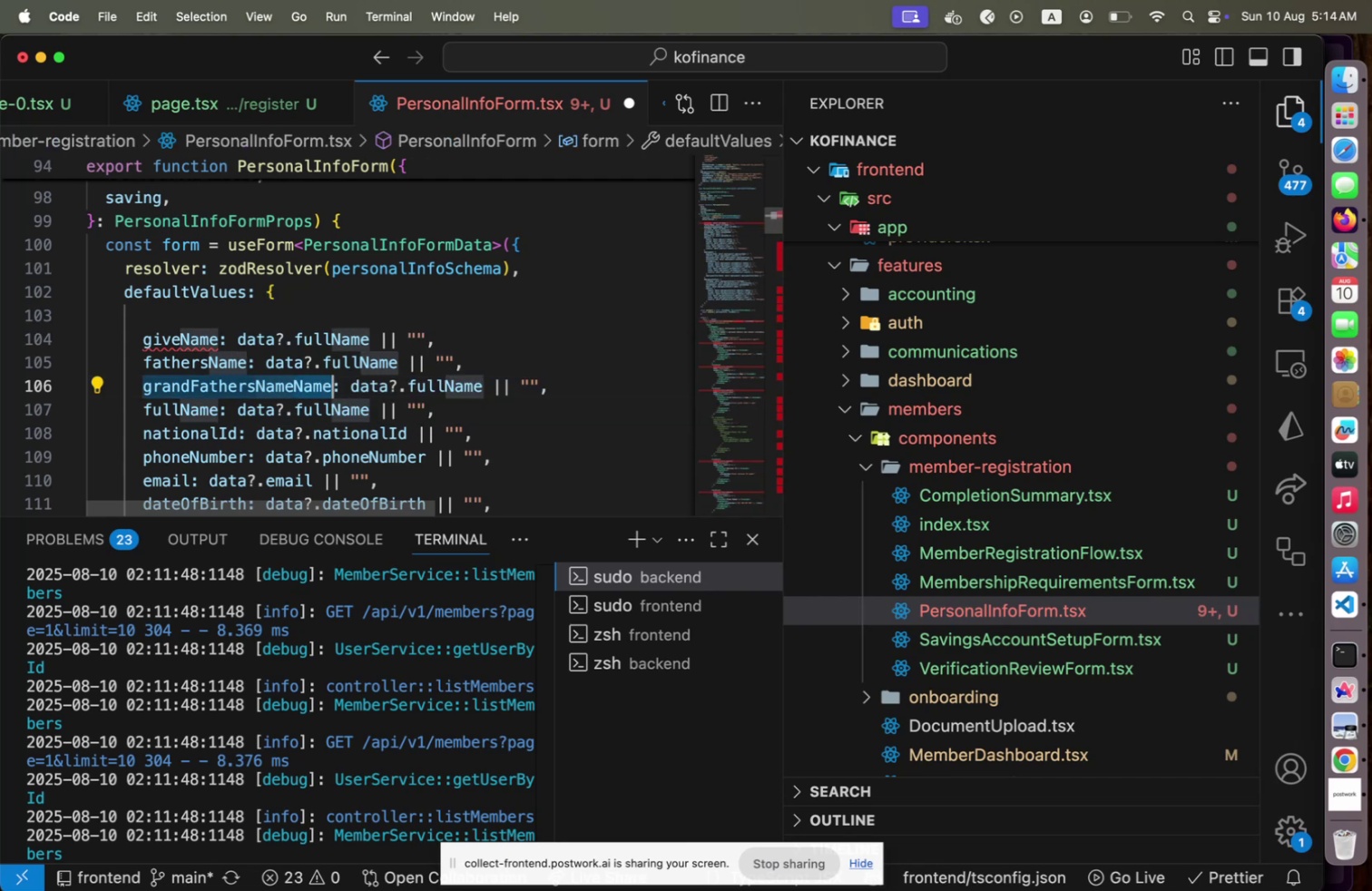 
key(Backspace)
 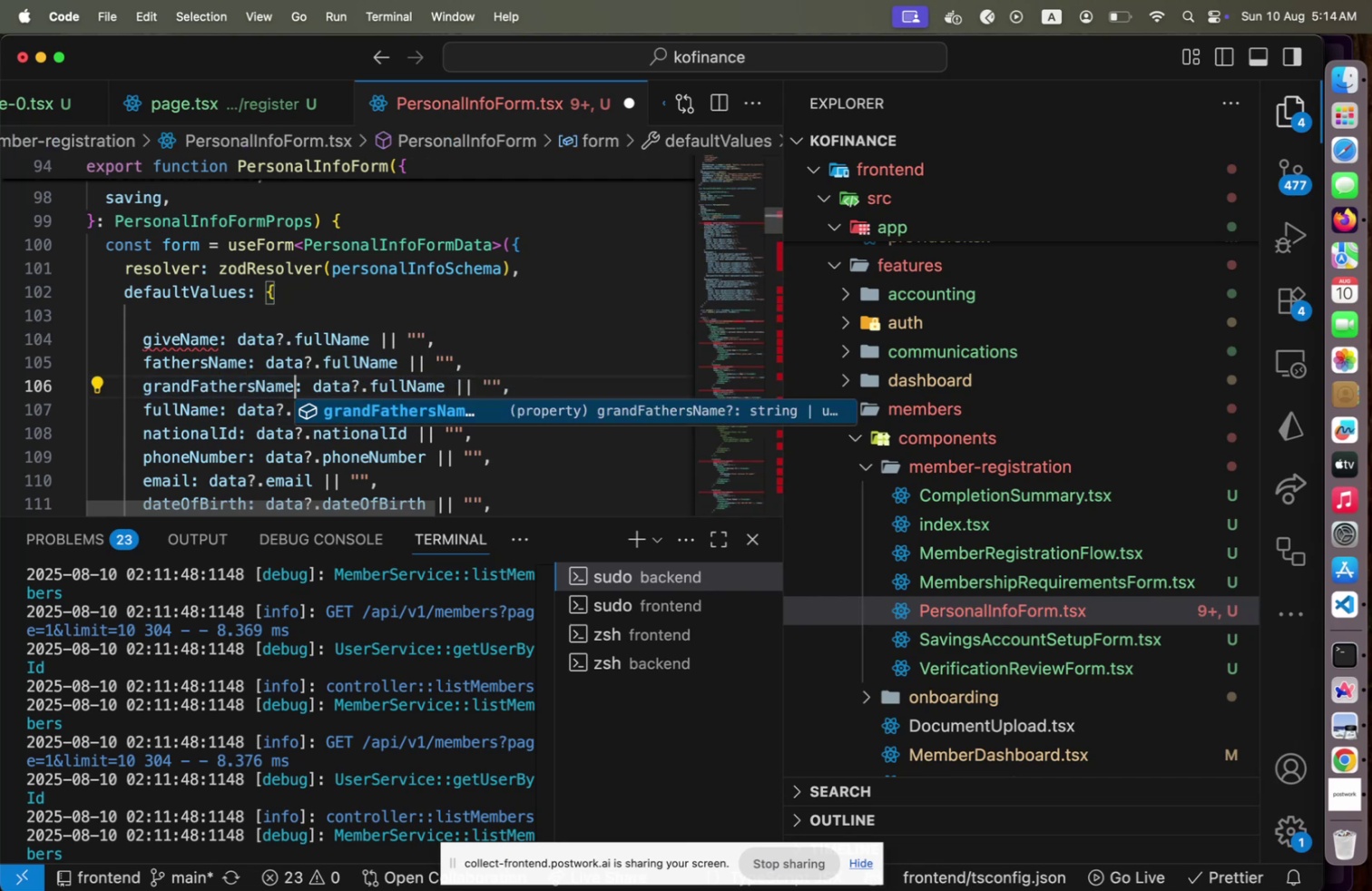 
key(ArrowRight)
 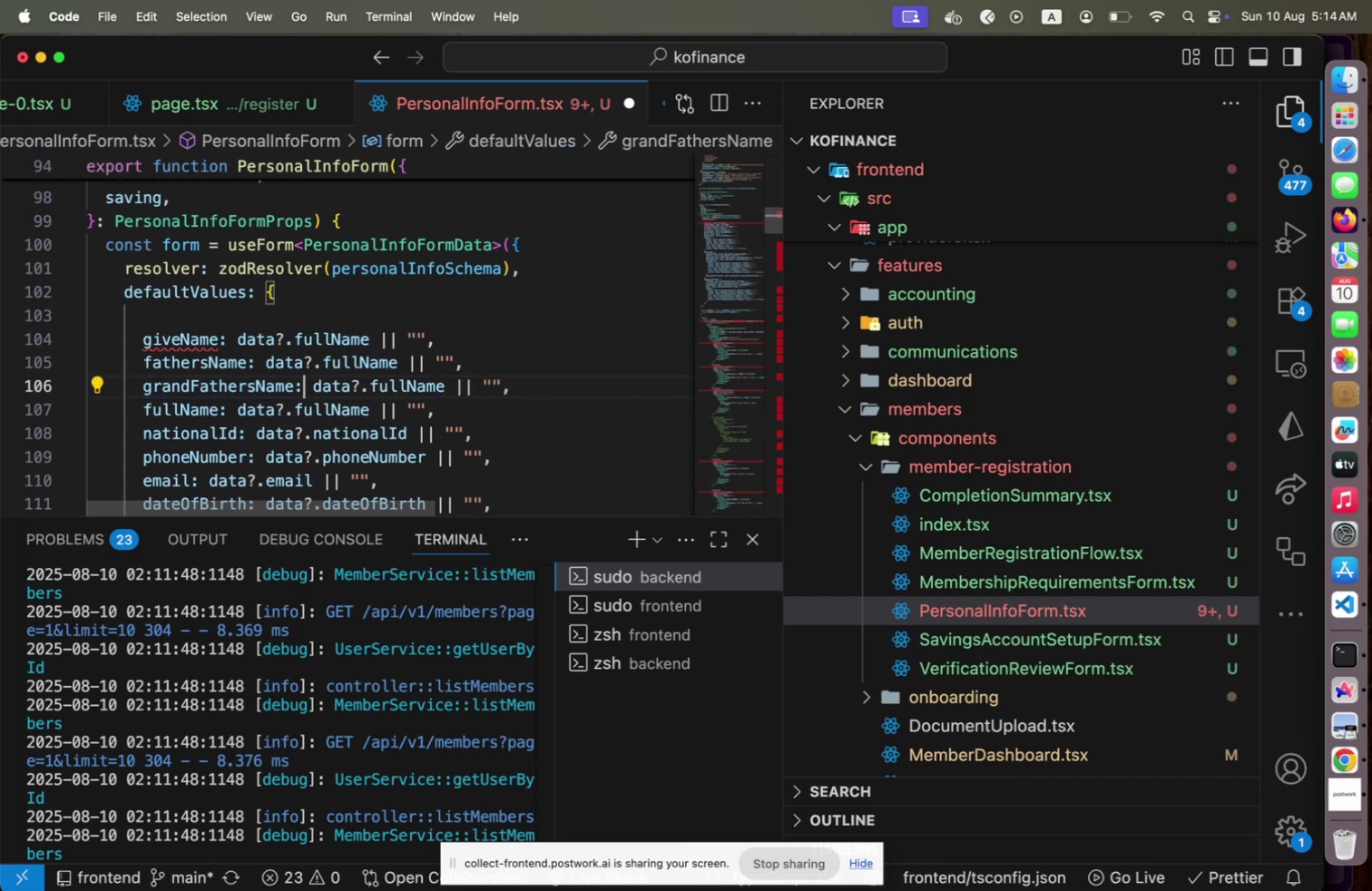 
key(ArrowUp)
 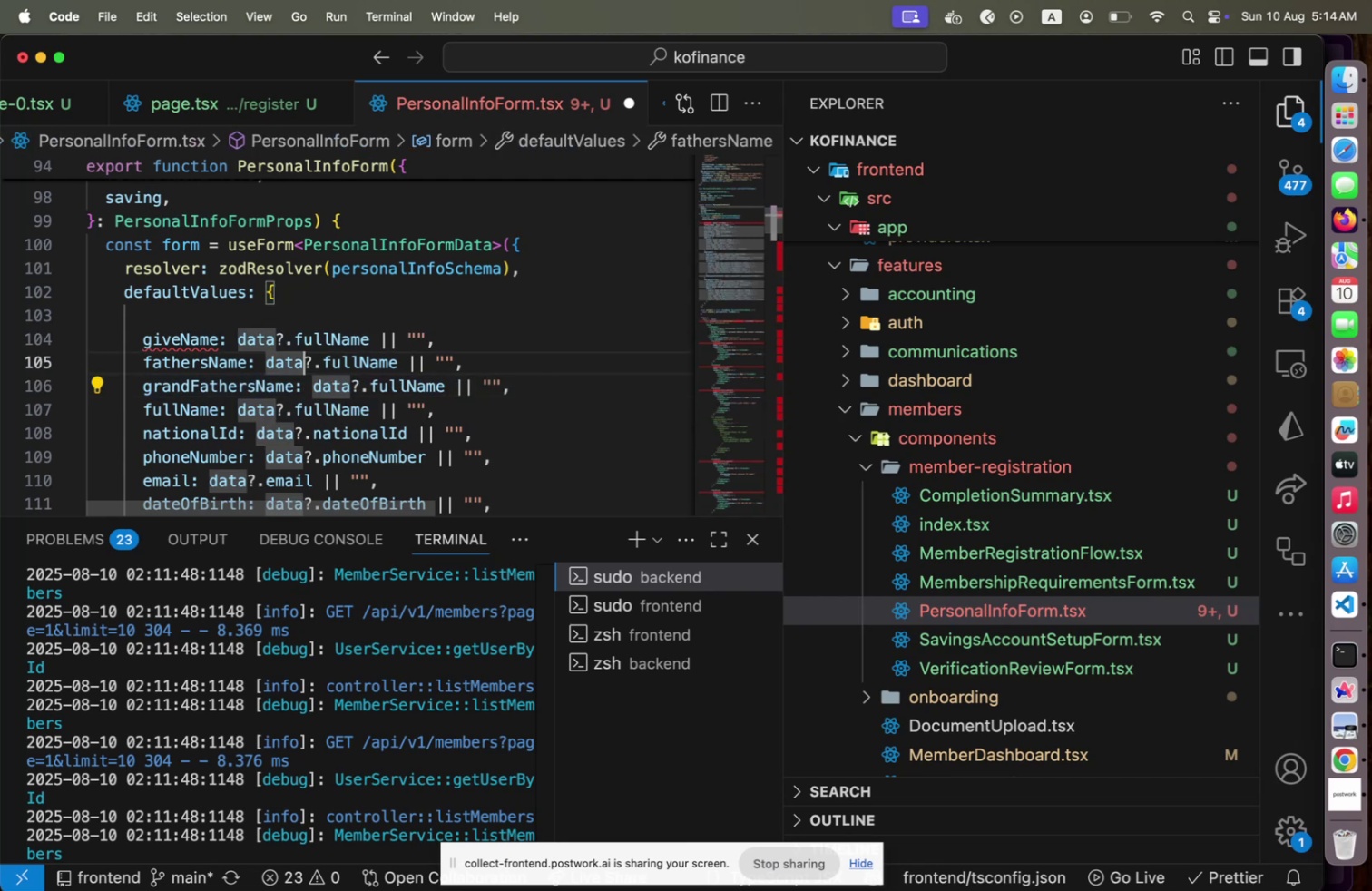 
key(ArrowUp)
 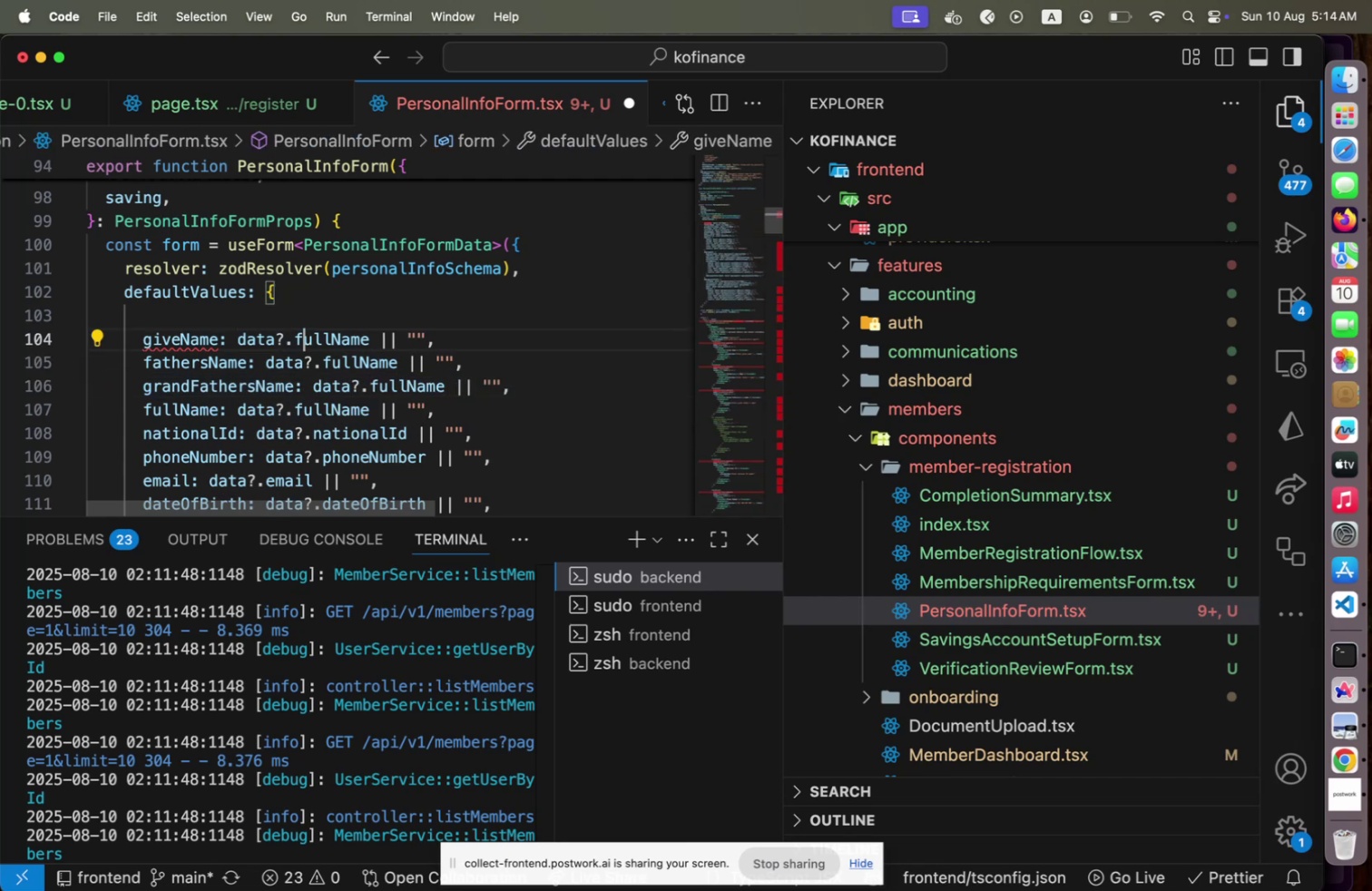 
key(ArrowLeft)
 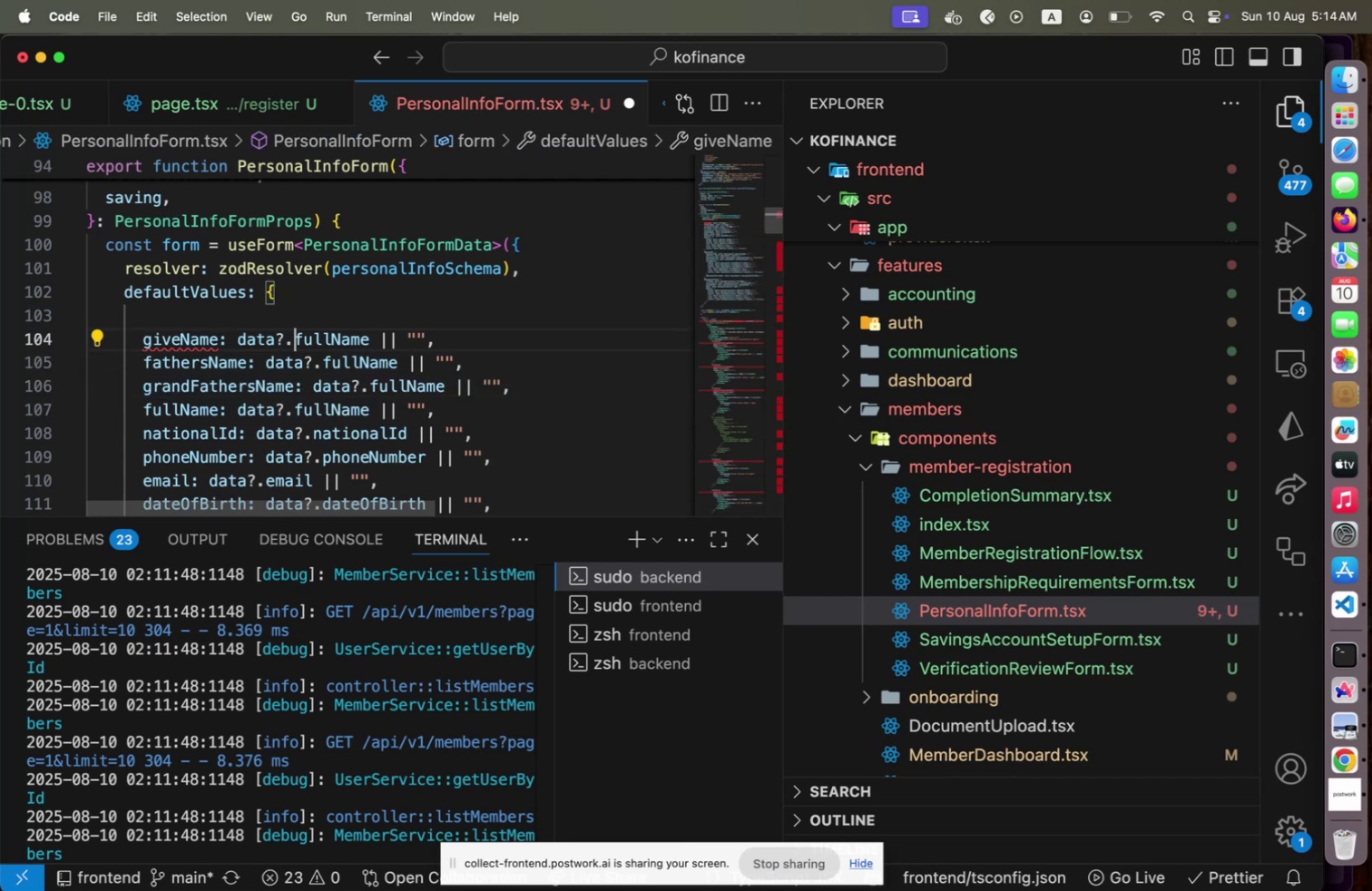 
key(Home)
 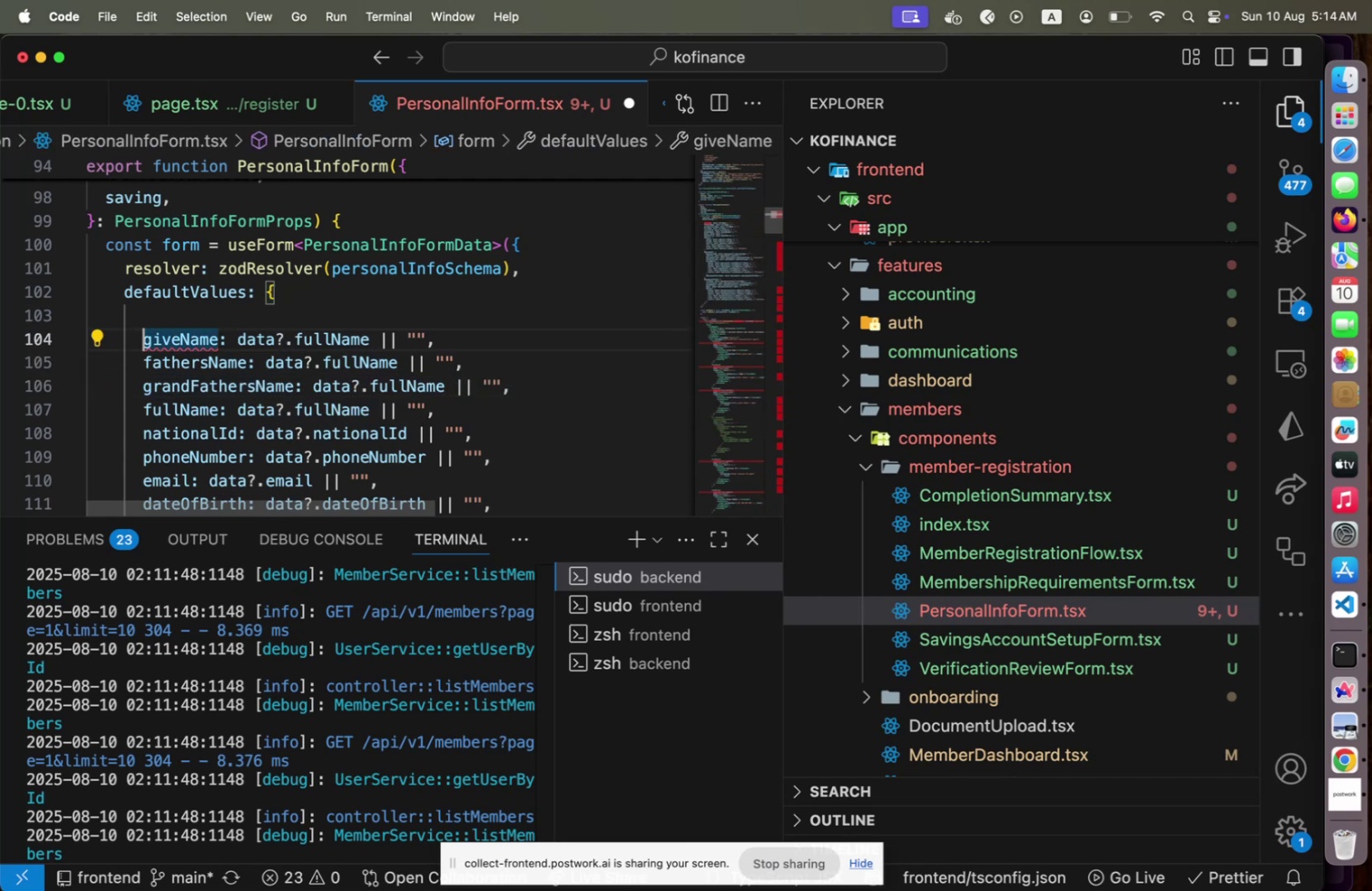 
key(ArrowRight)
 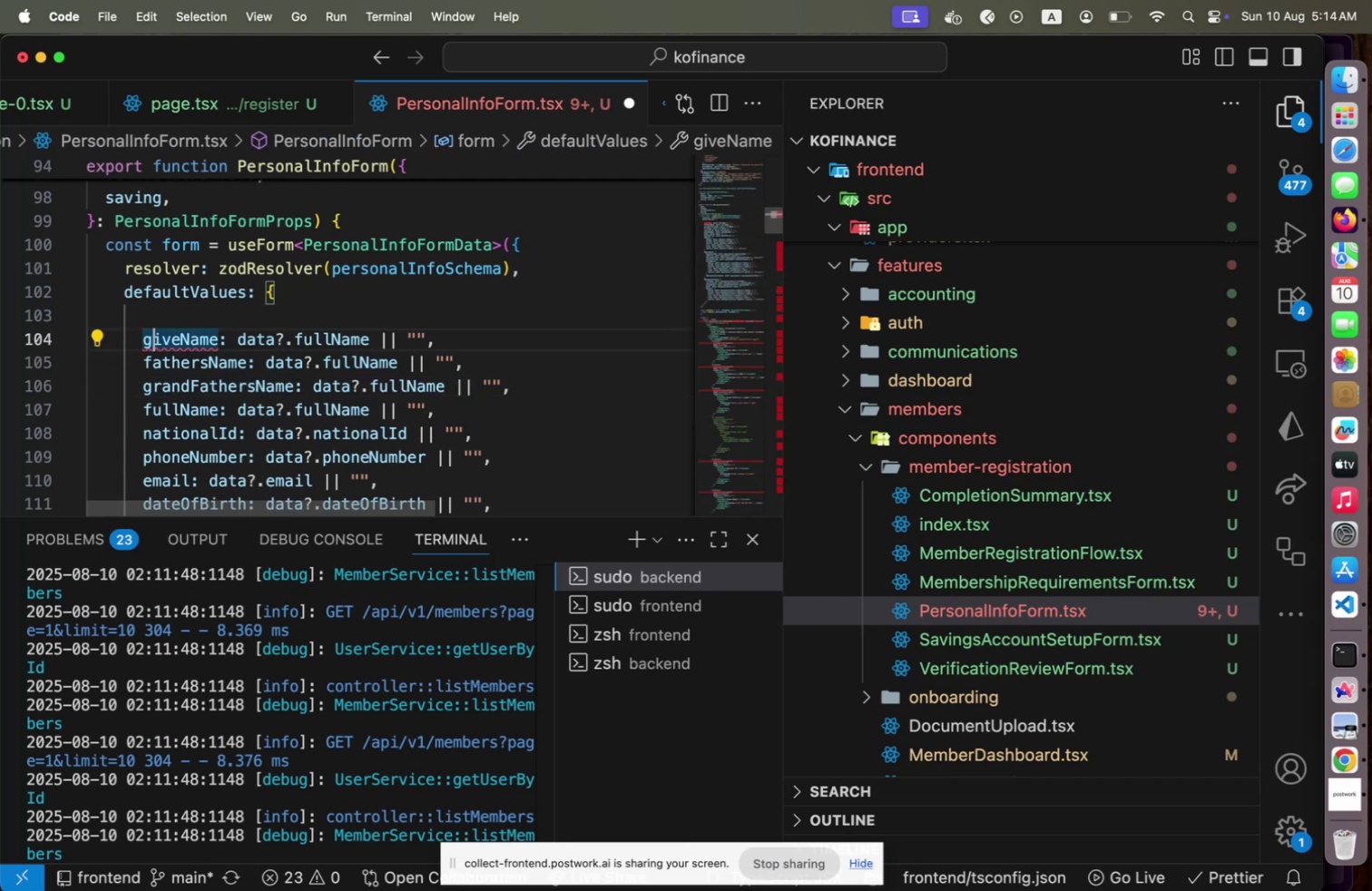 
key(ArrowRight)
 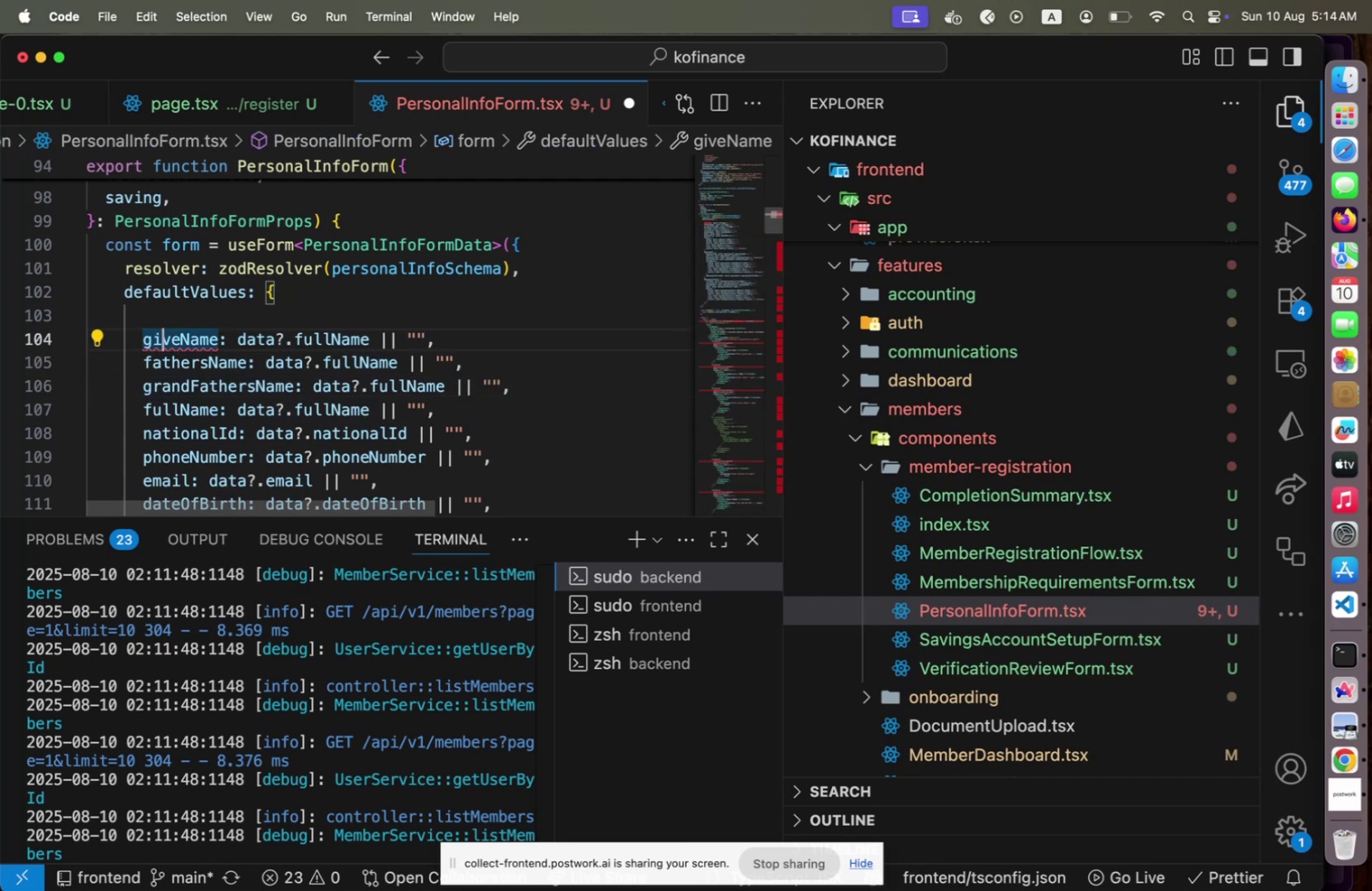 
key(ArrowRight)
 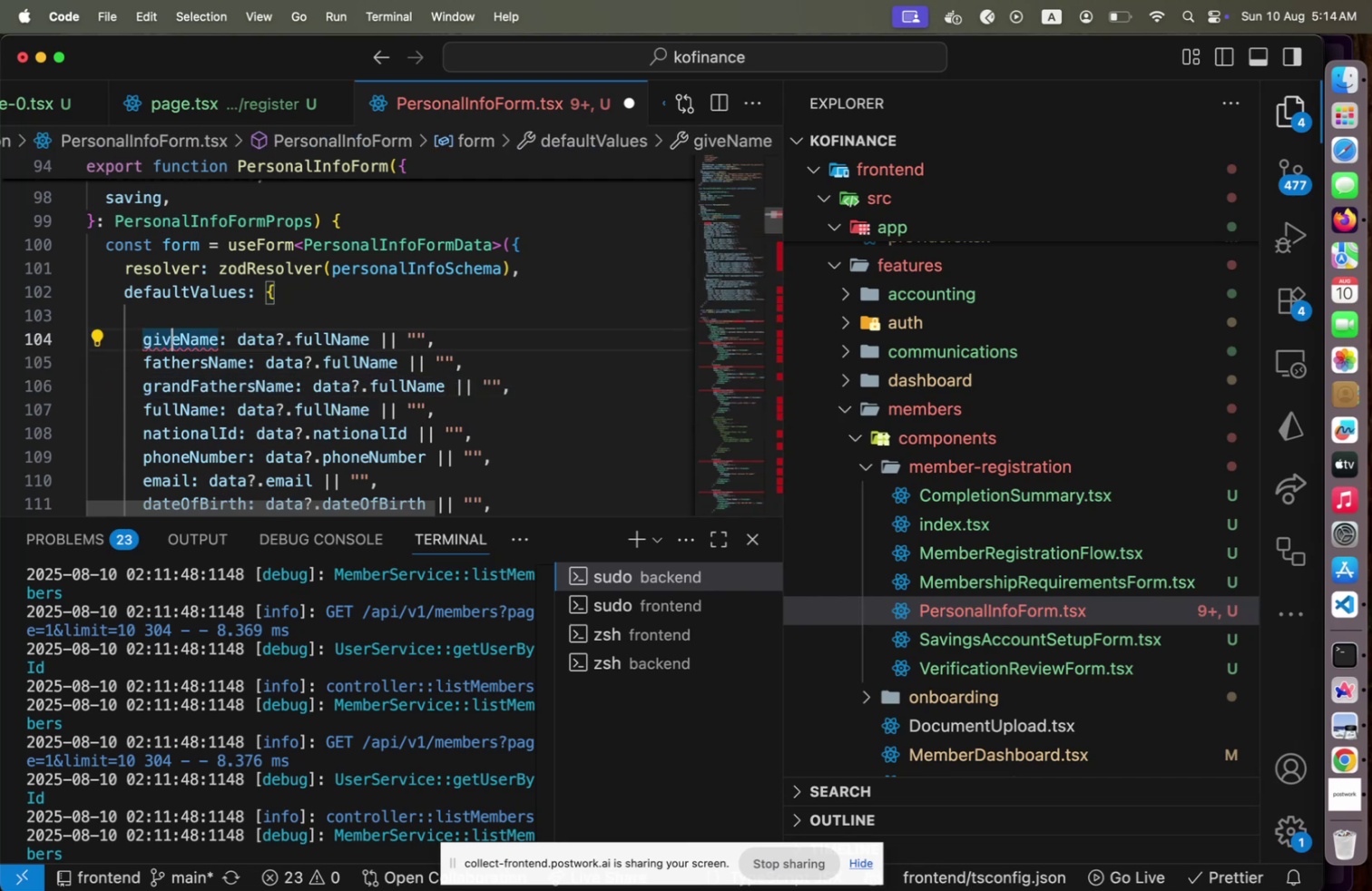 
key(ArrowRight)
 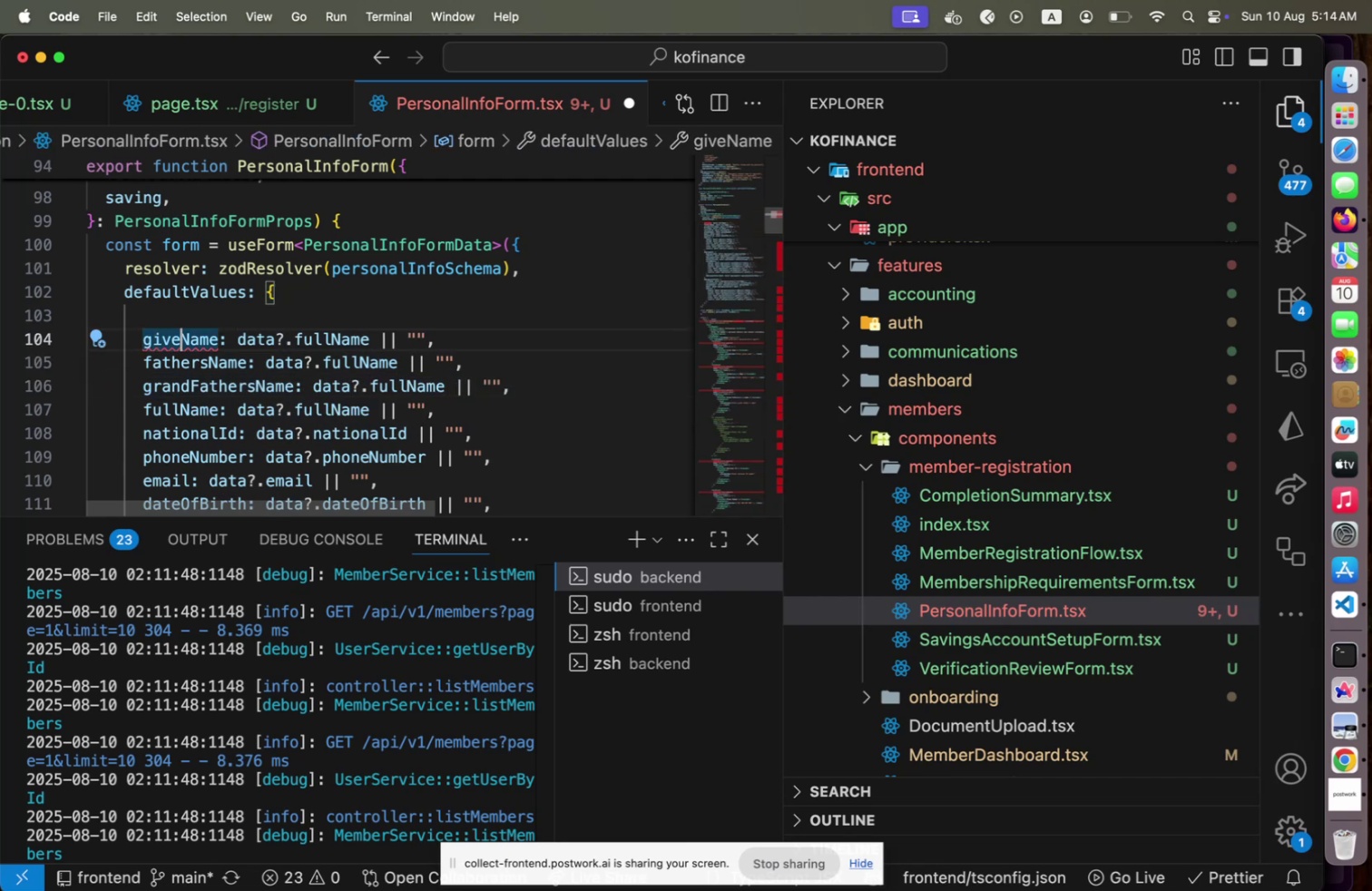 
key(N)
 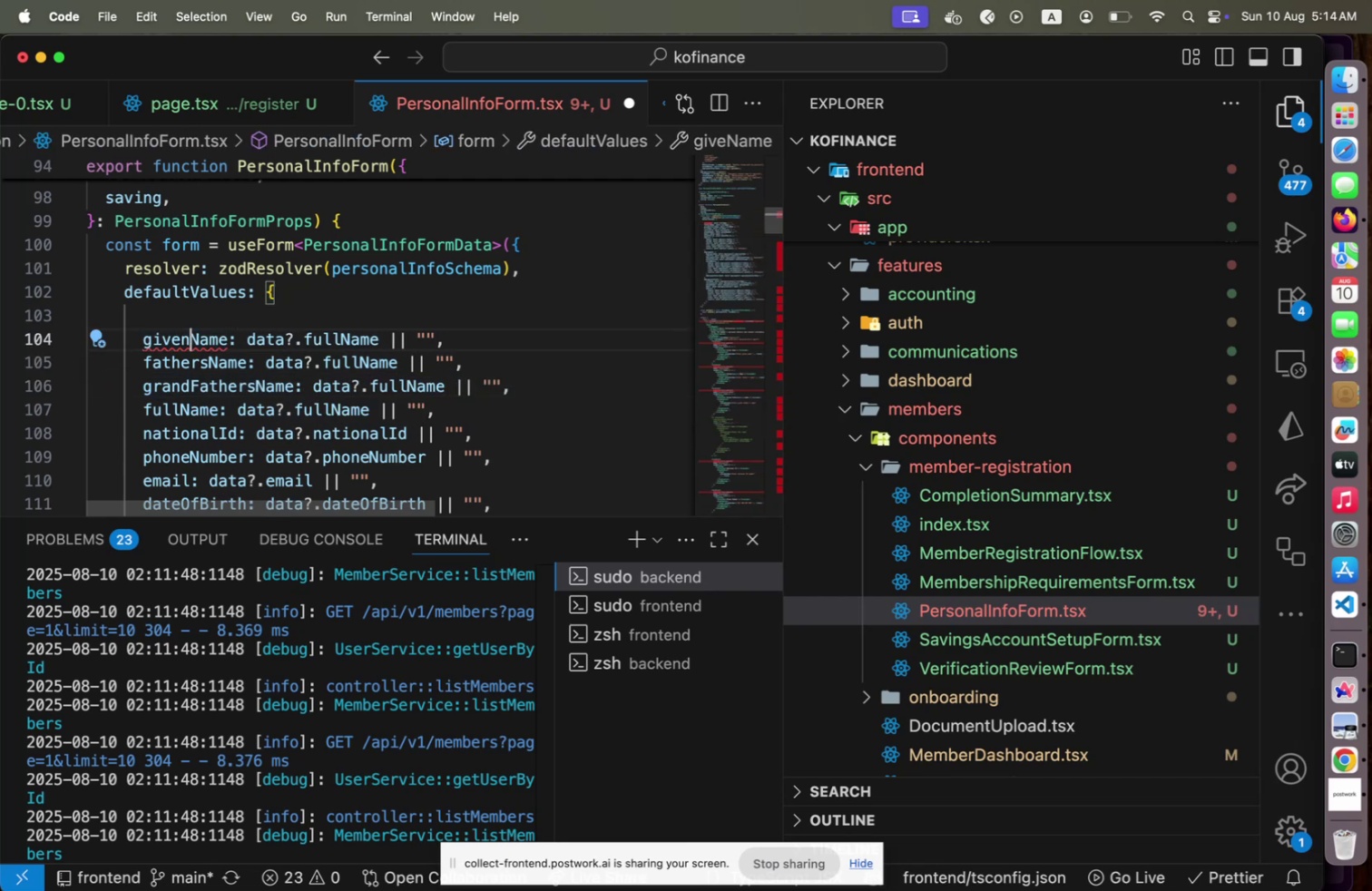 
hold_key(key=ArrowRight, duration=1.37)
 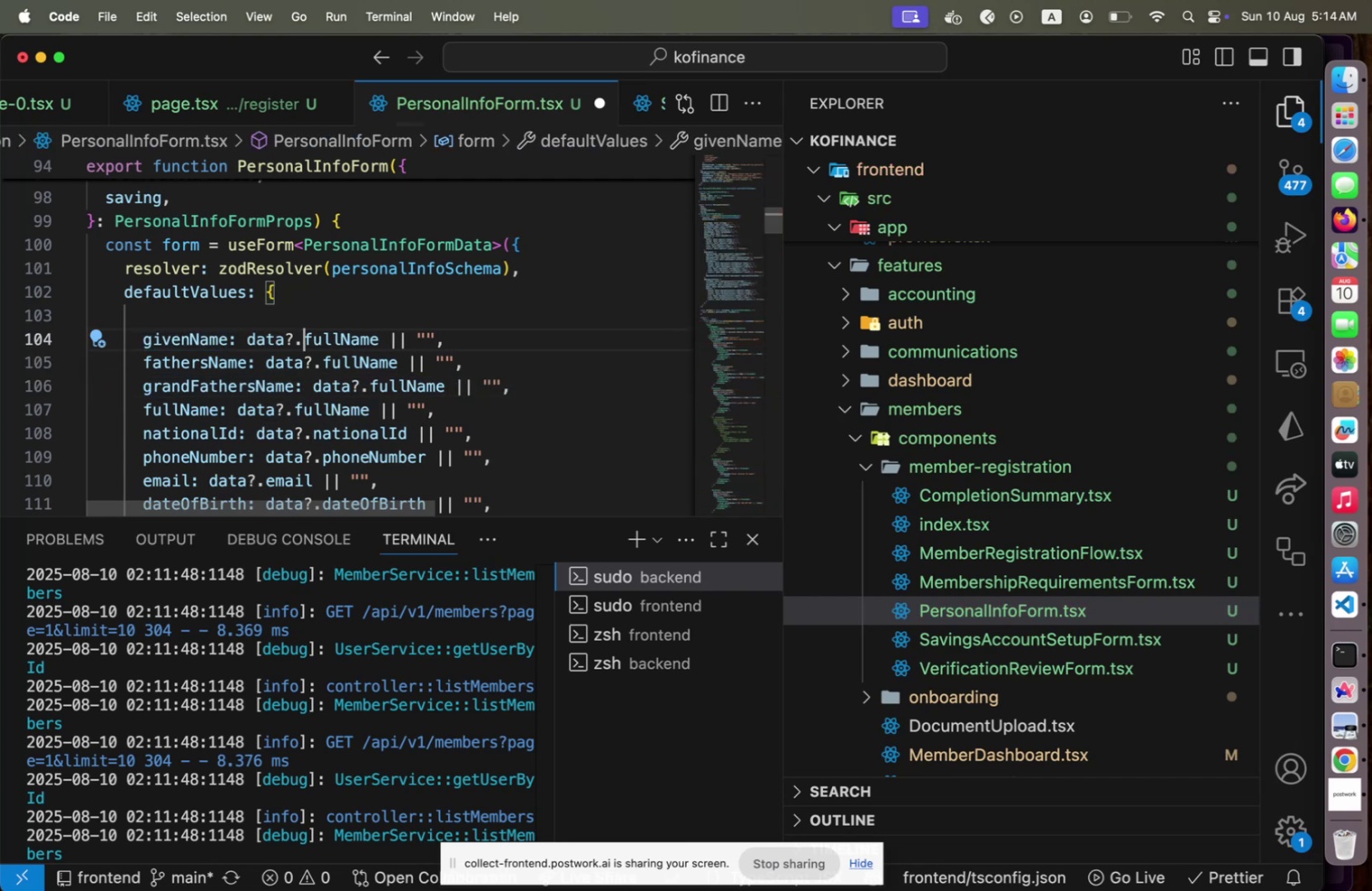 
key(Shift+ArrowRight)
 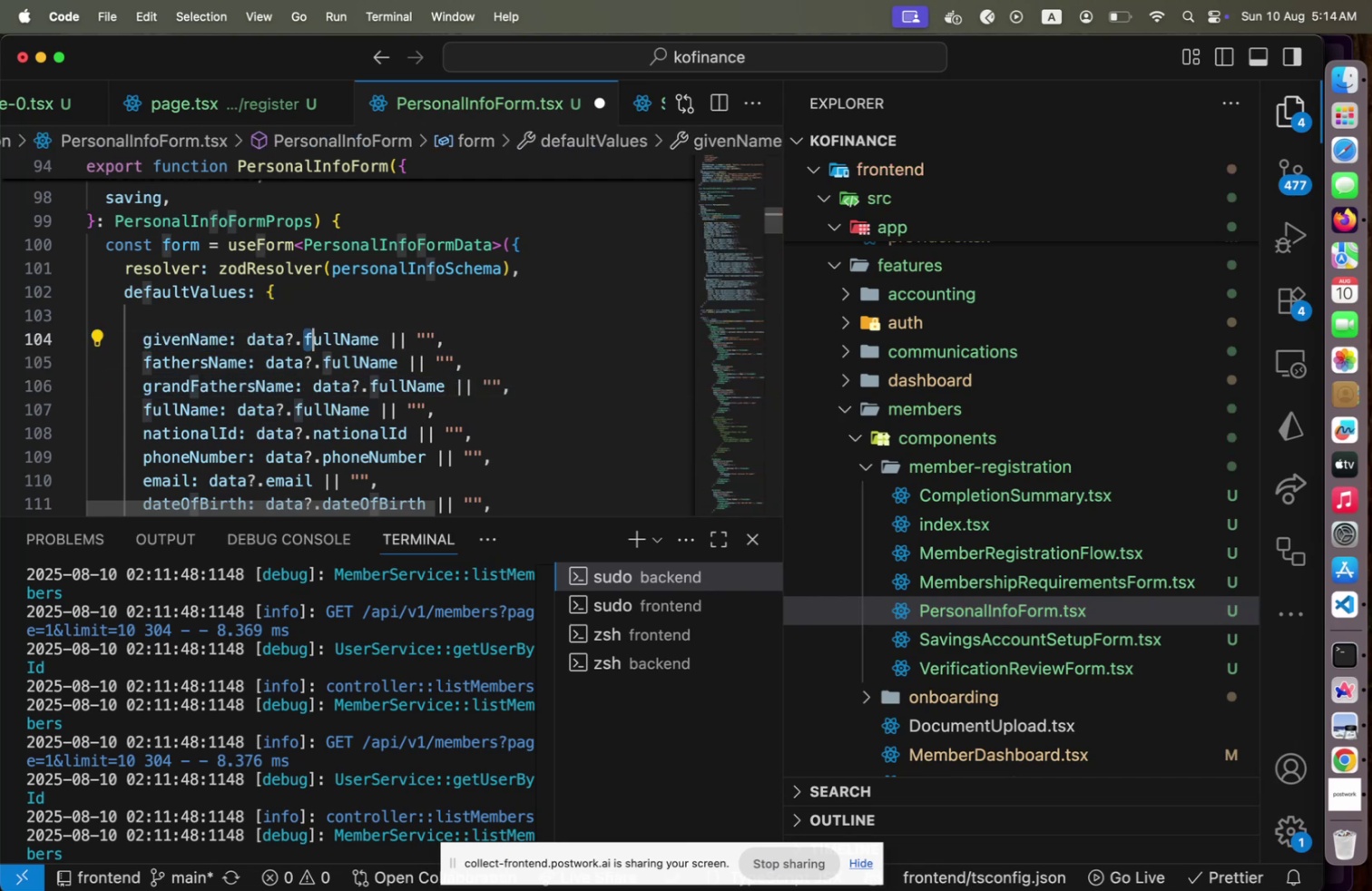 
key(Shift+ArrowRight)
 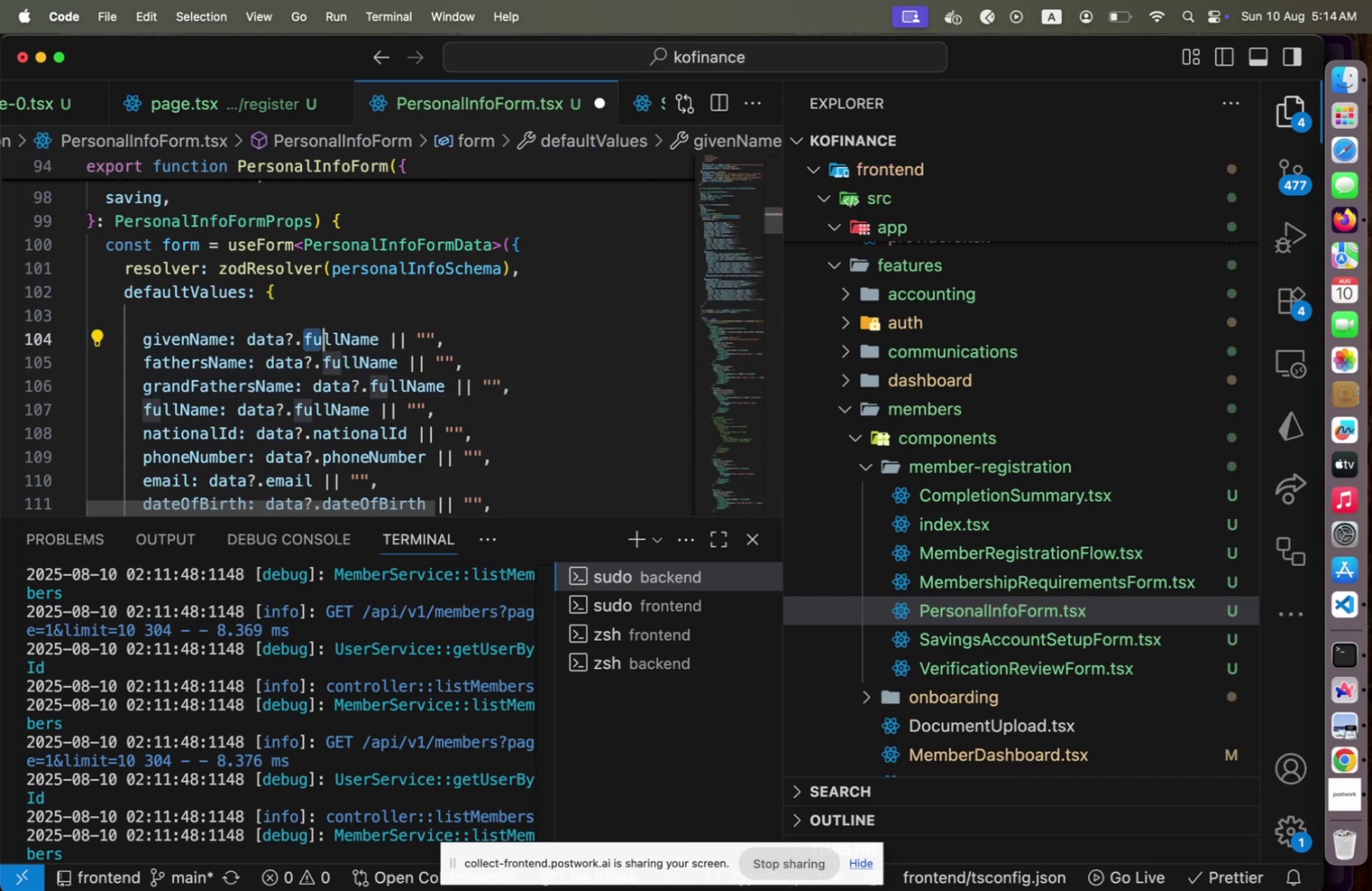 
key(Shift+ArrowRight)
 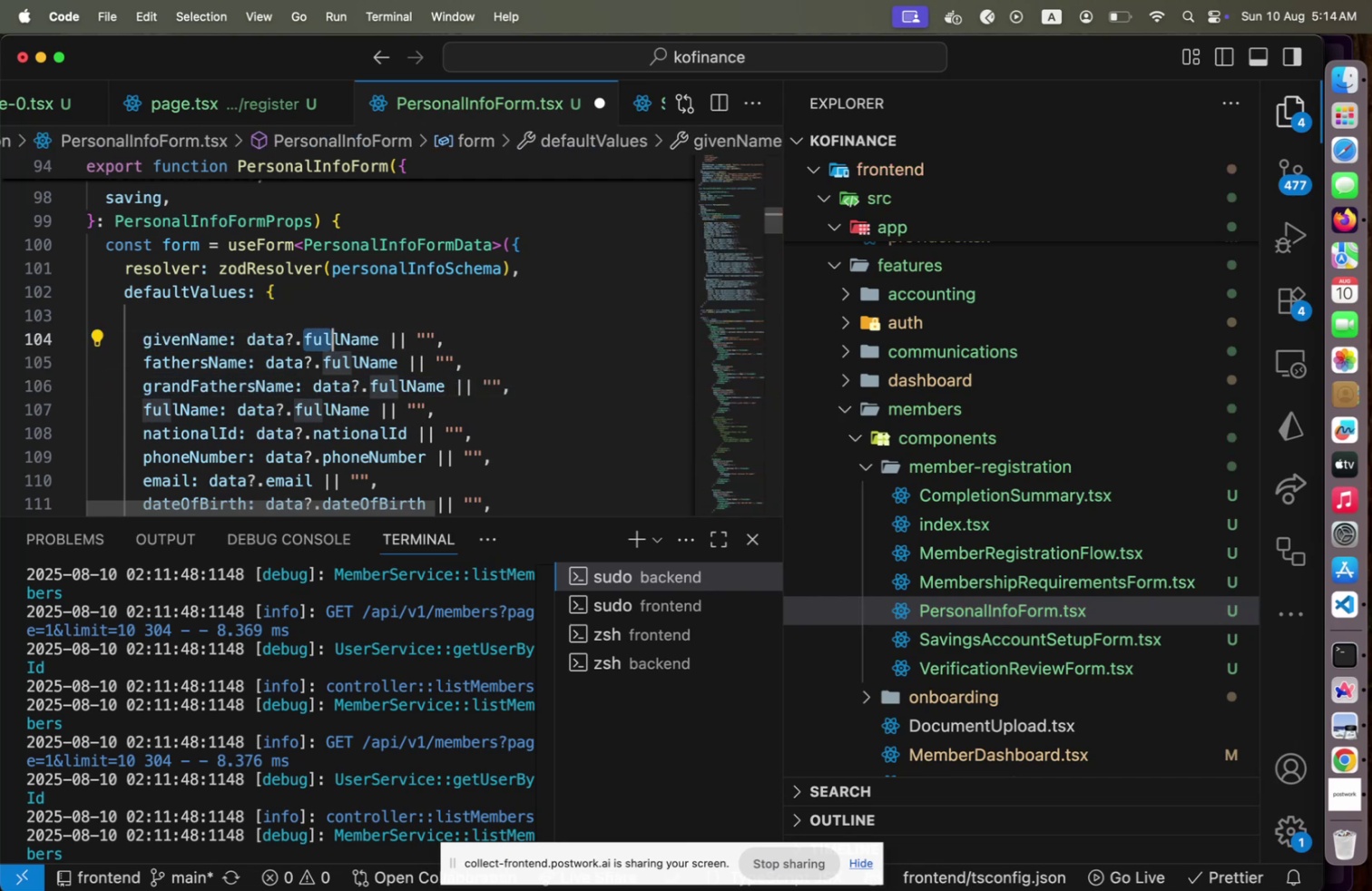 
key(Shift+ArrowRight)
 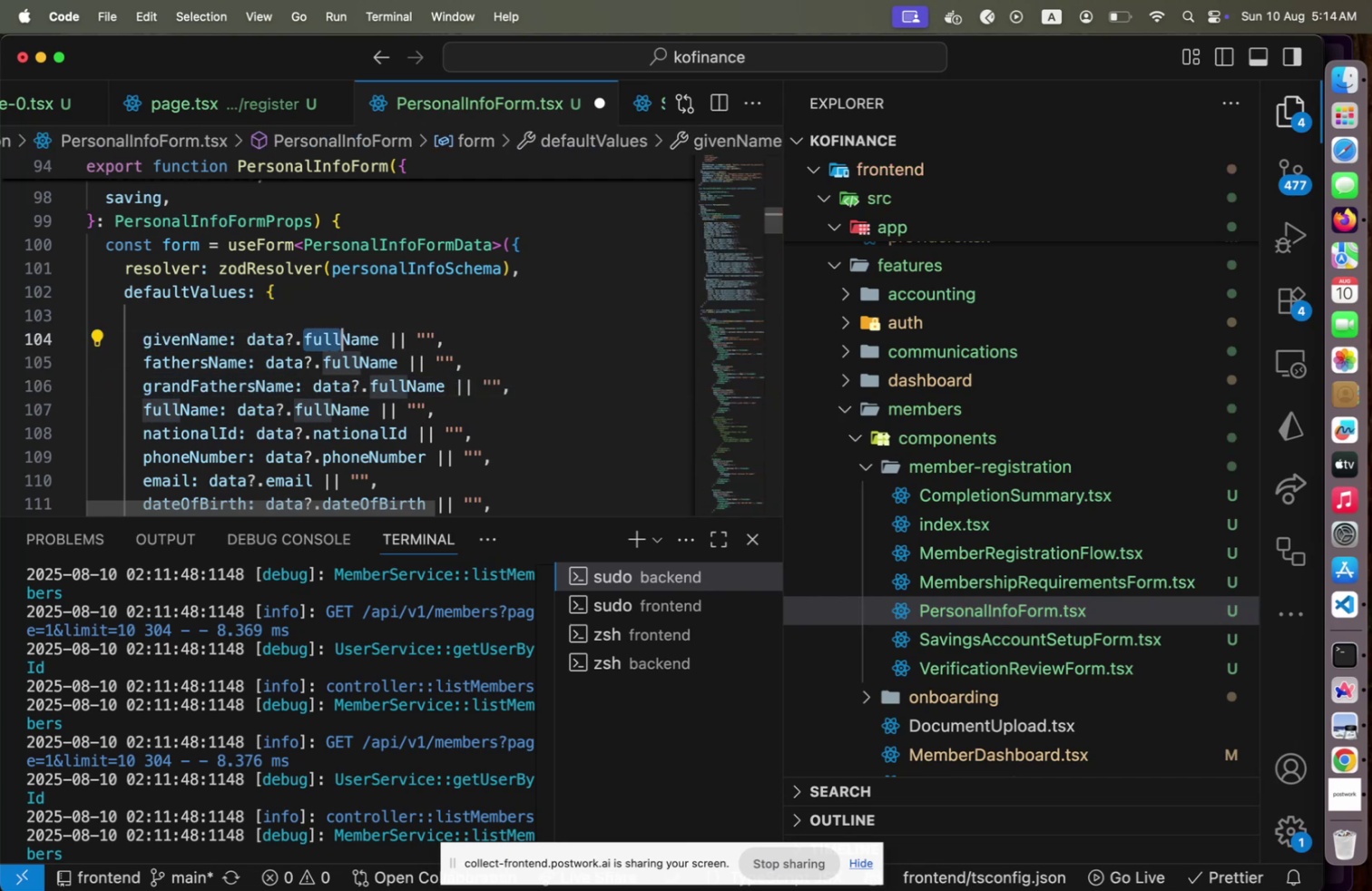 
type(given)
 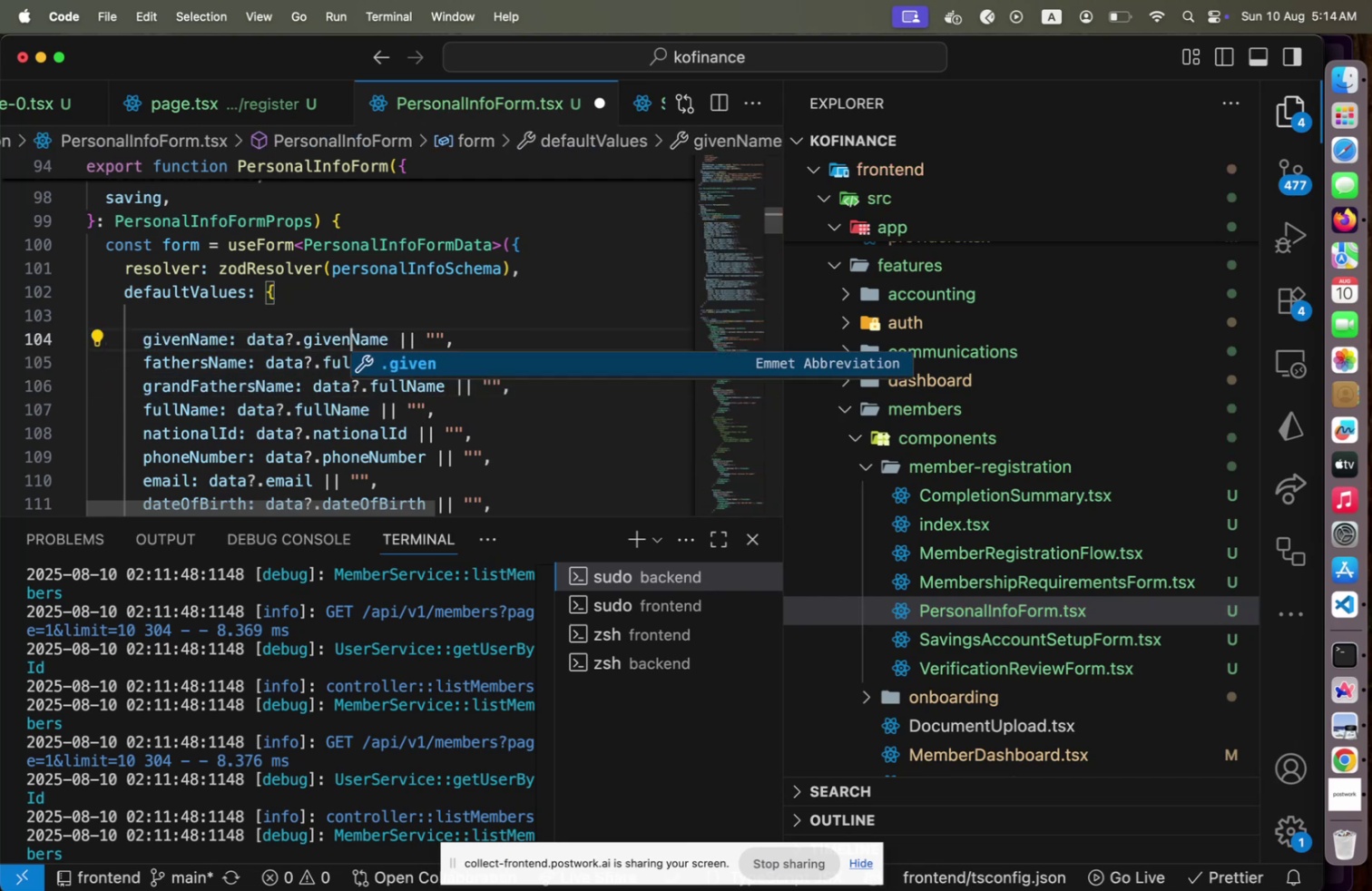 
key(ArrowRight)
 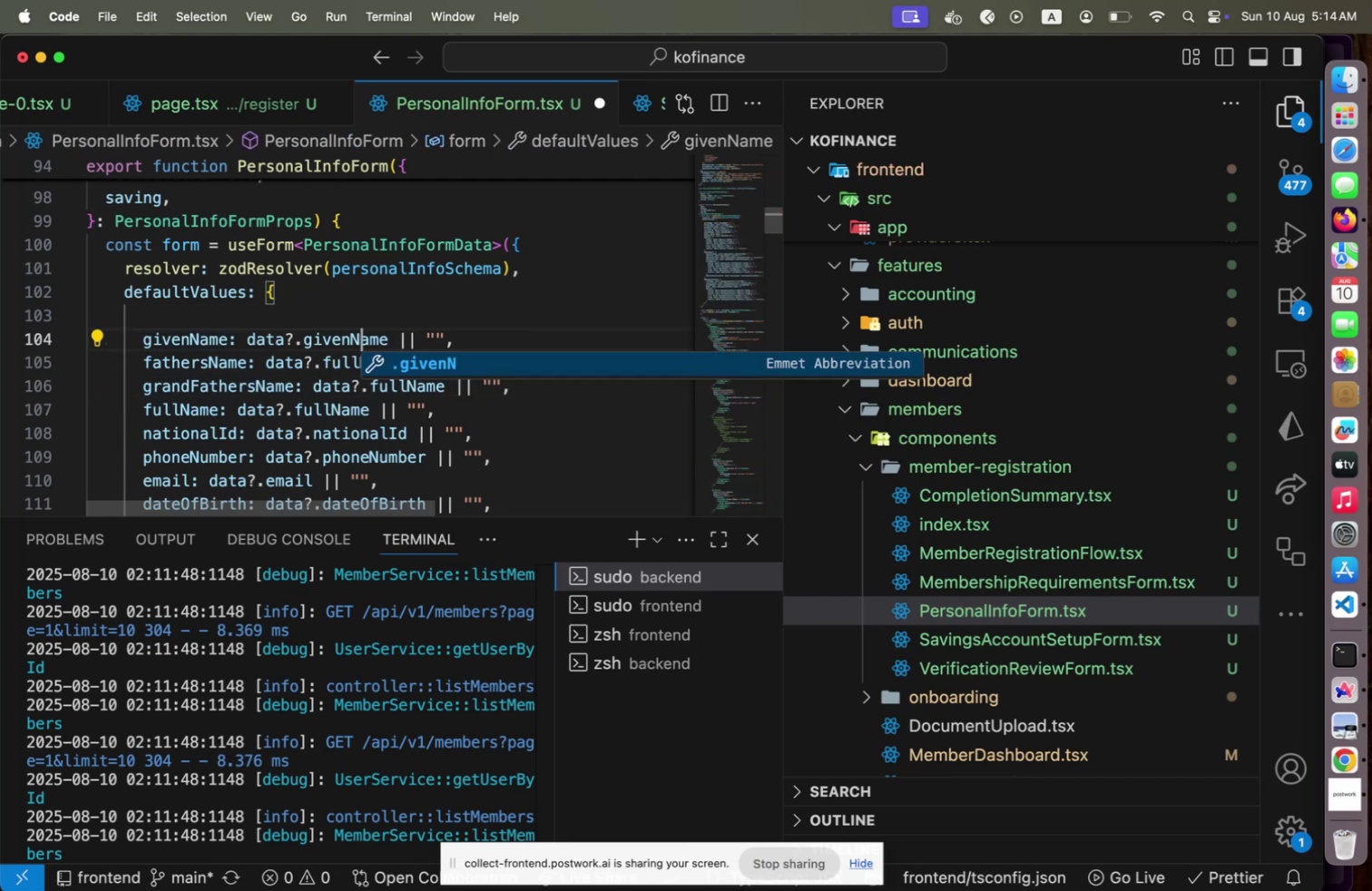 
key(ArrowDown)
 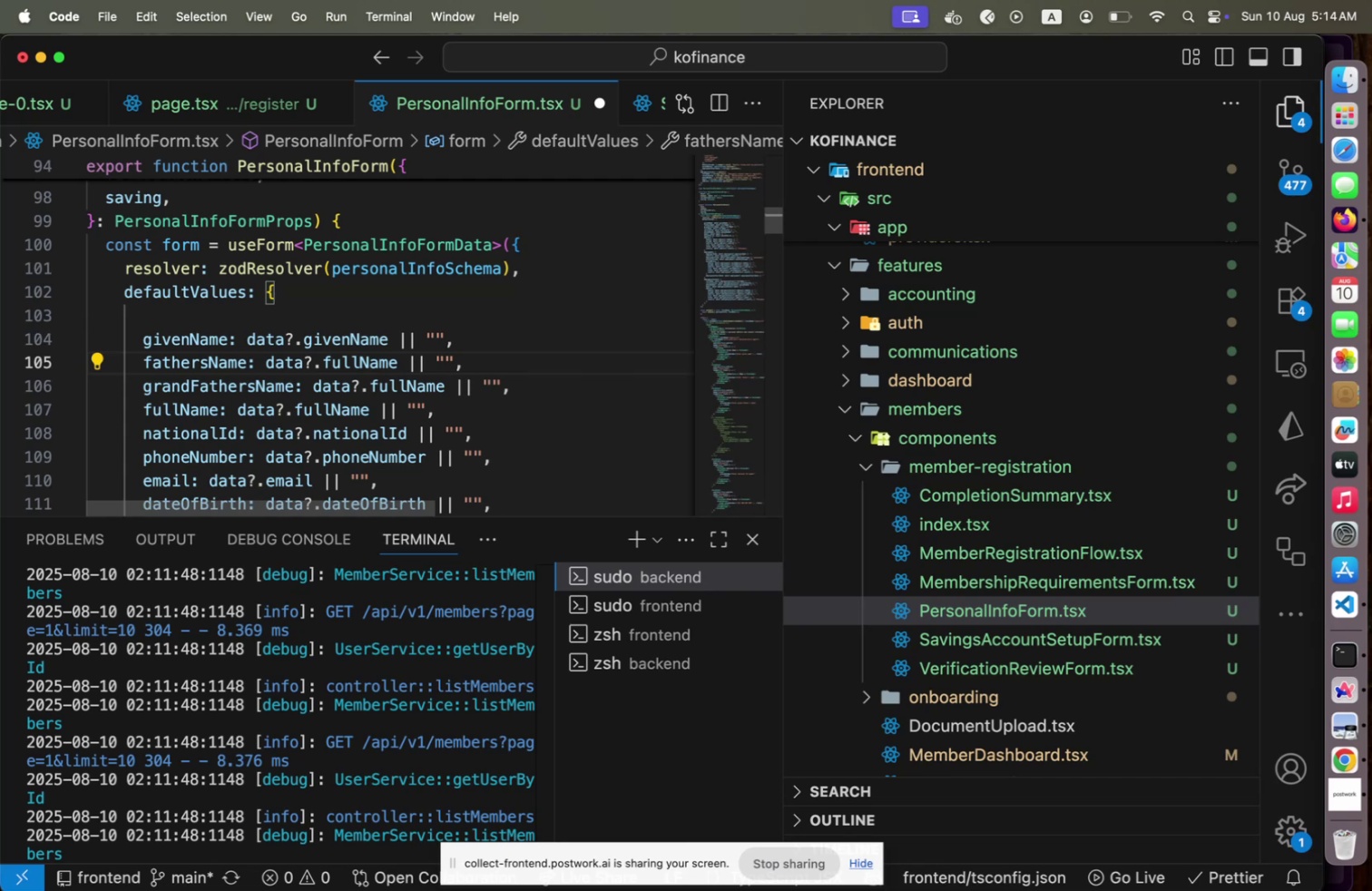 
key(Shift+ArrowLeft)
 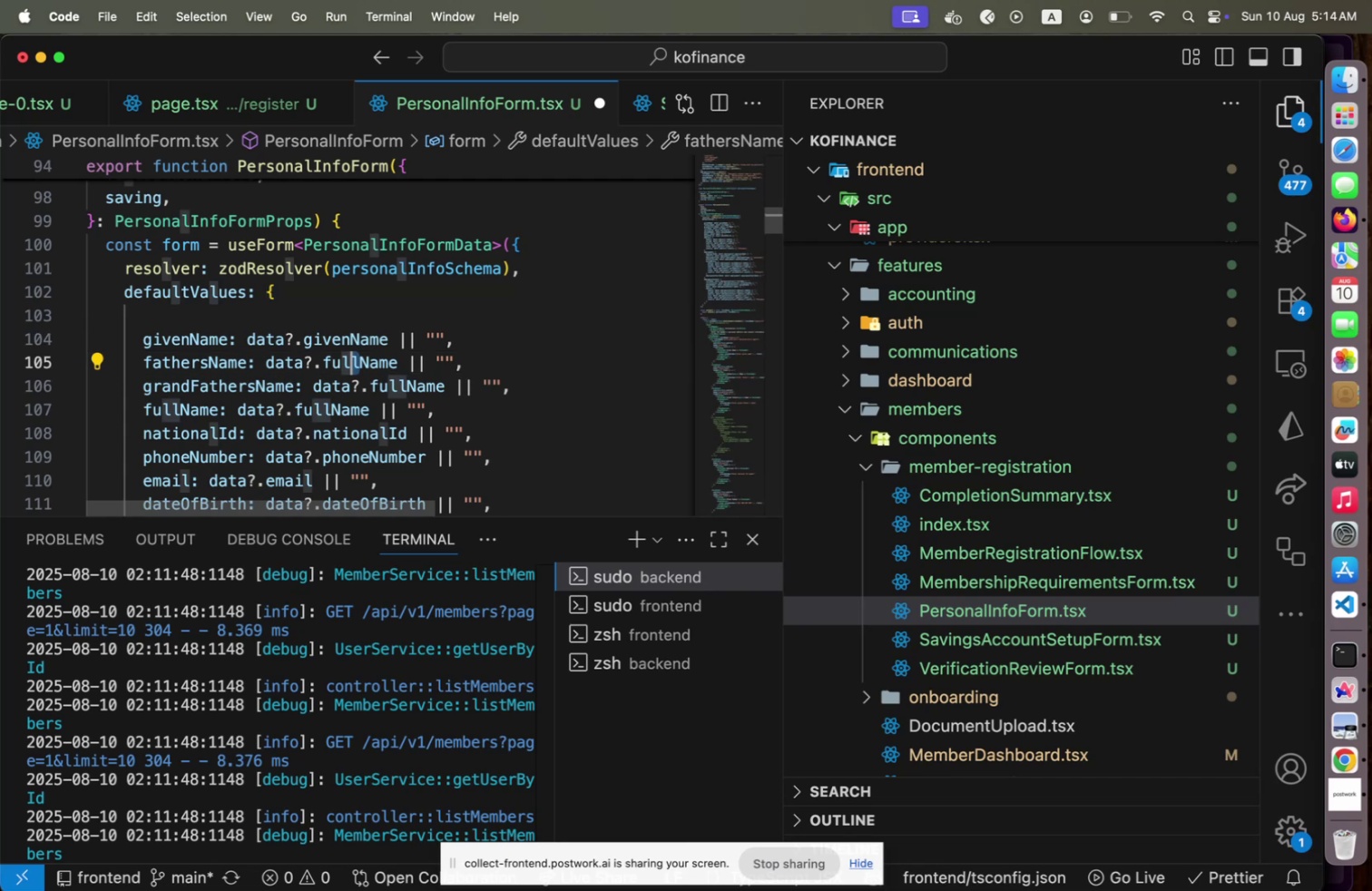 
key(Shift+ArrowLeft)
 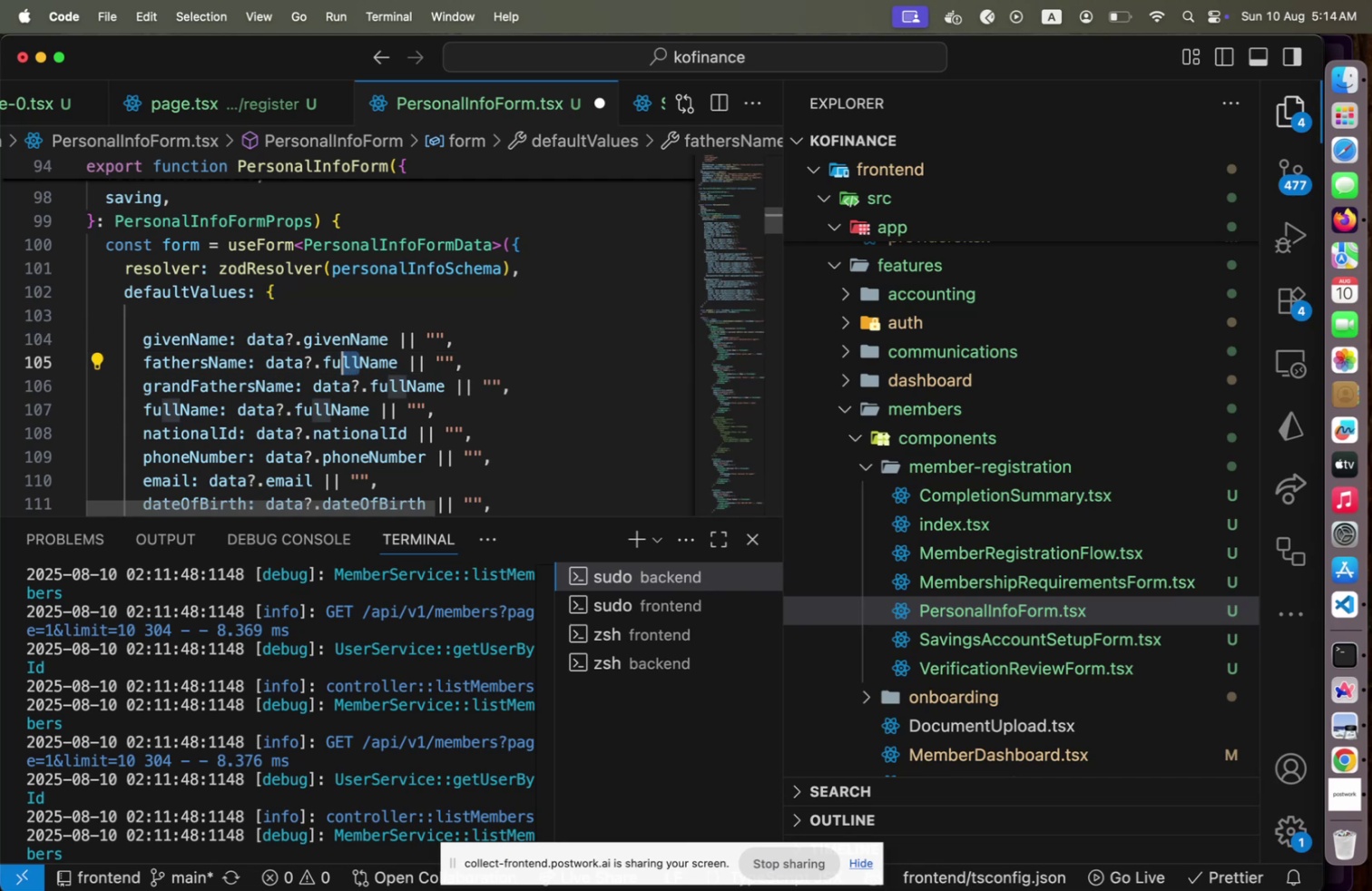 
key(Shift+ArrowLeft)
 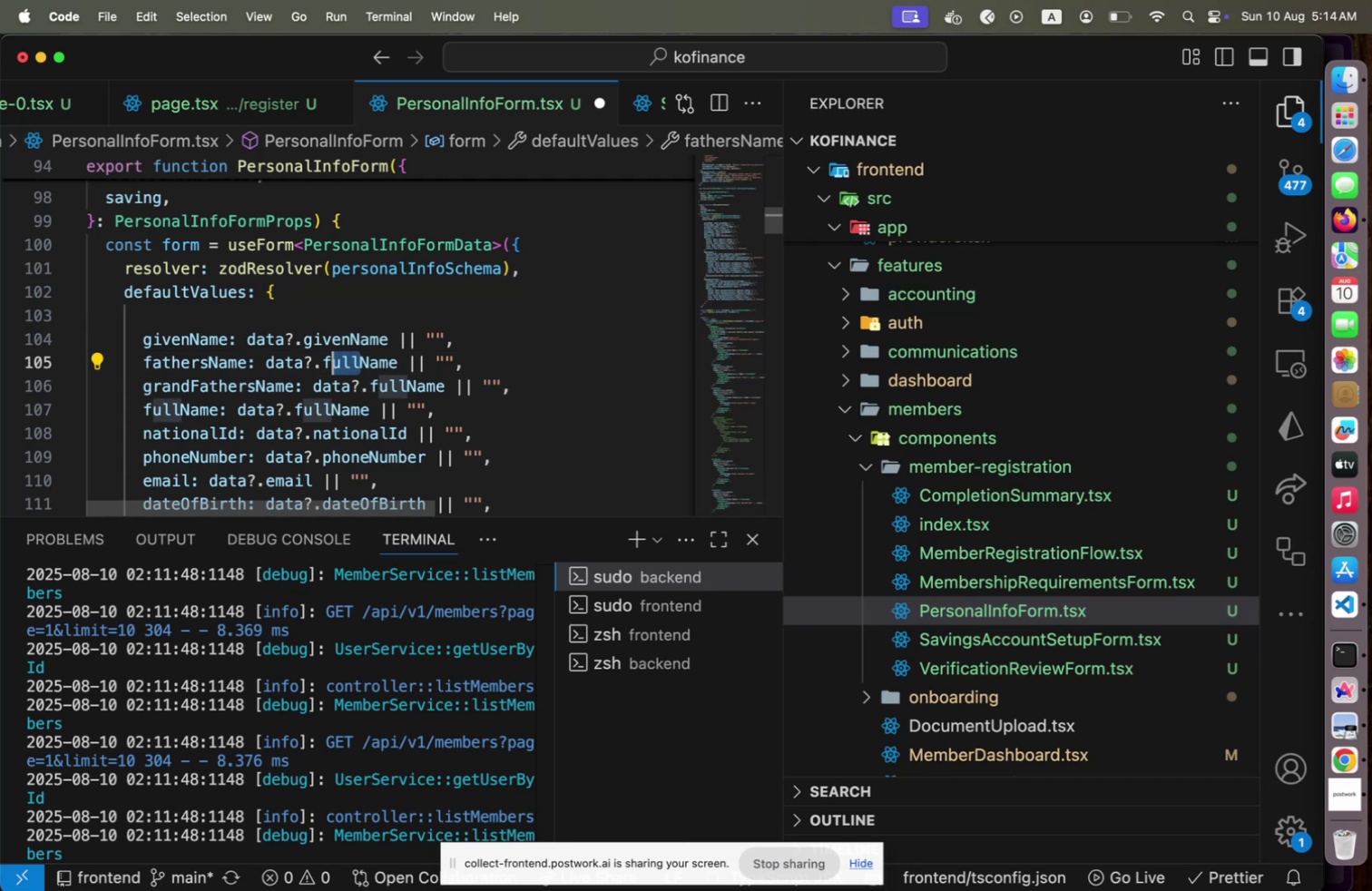 
key(Shift+ArrowLeft)
 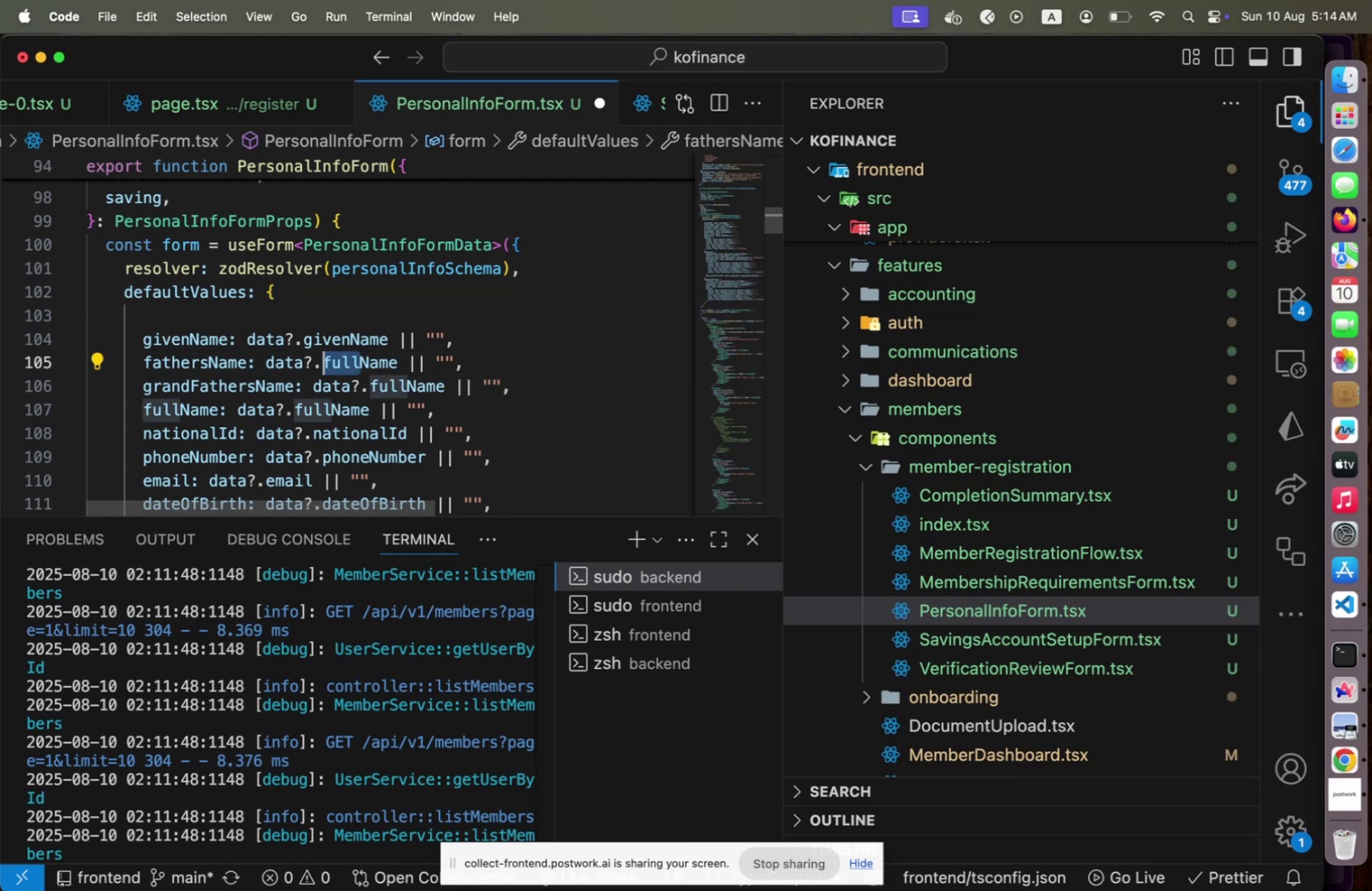 
type(fathers)
 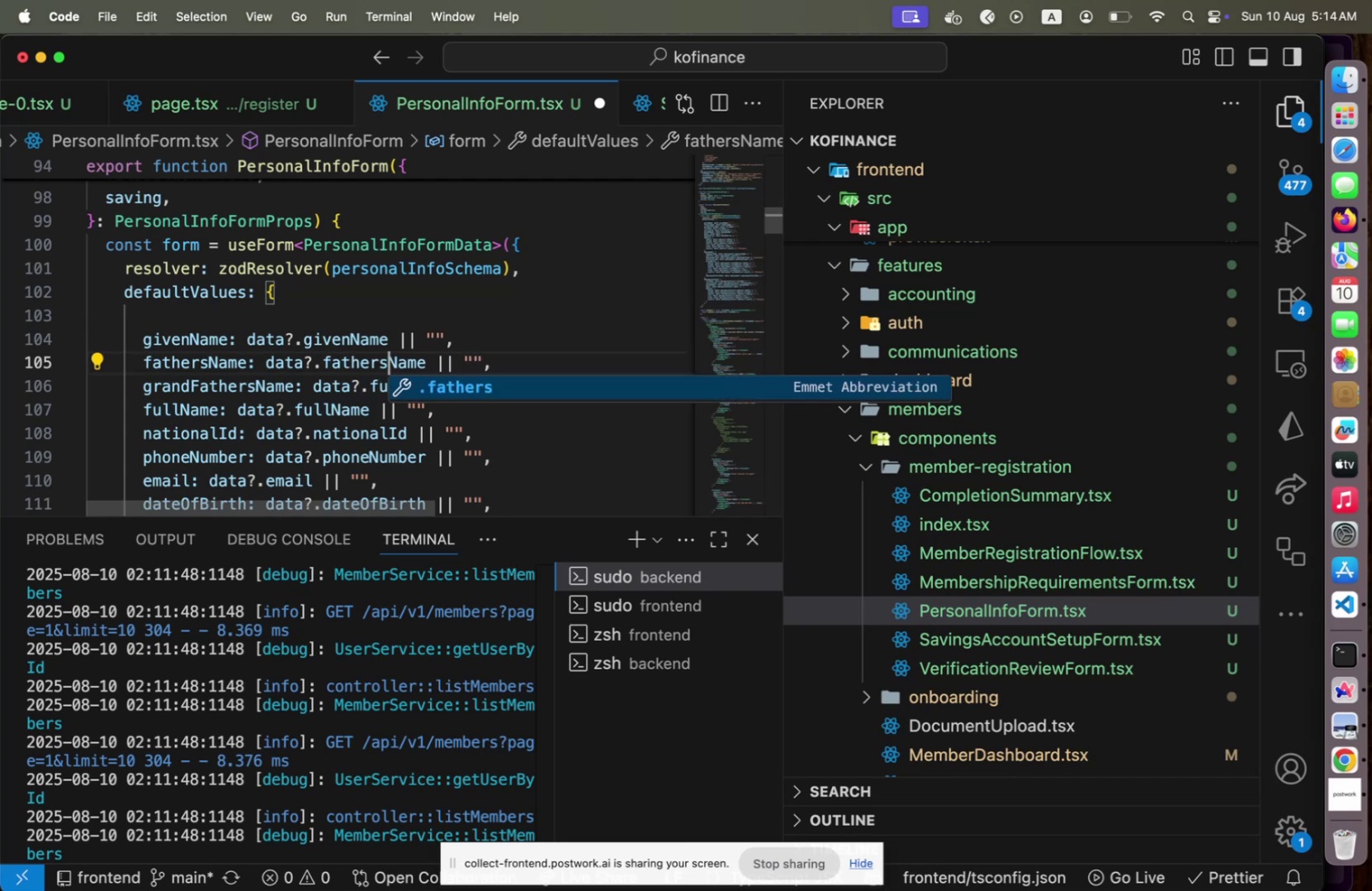 
key(ArrowRight)
 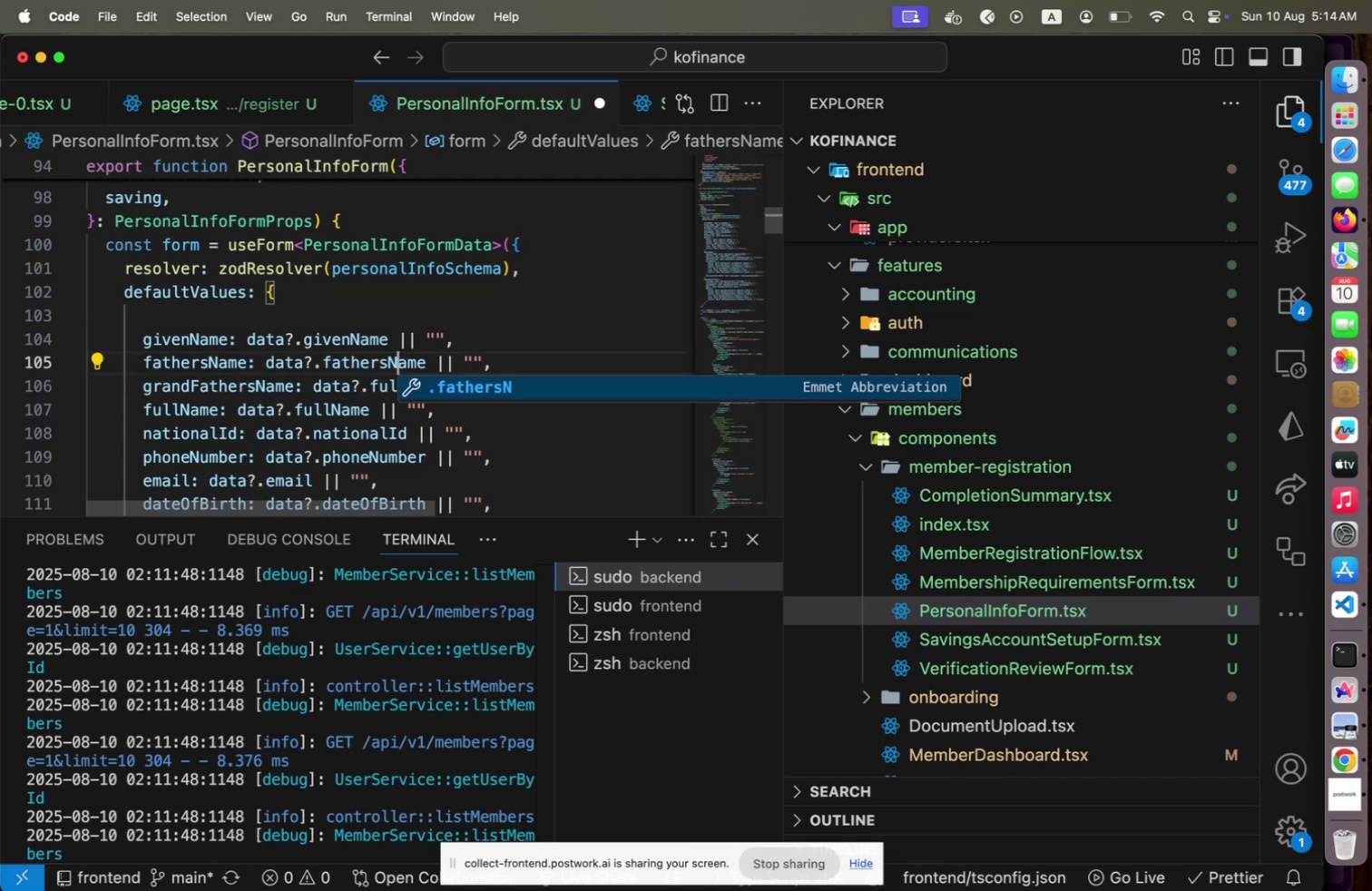 
key(ArrowDown)
 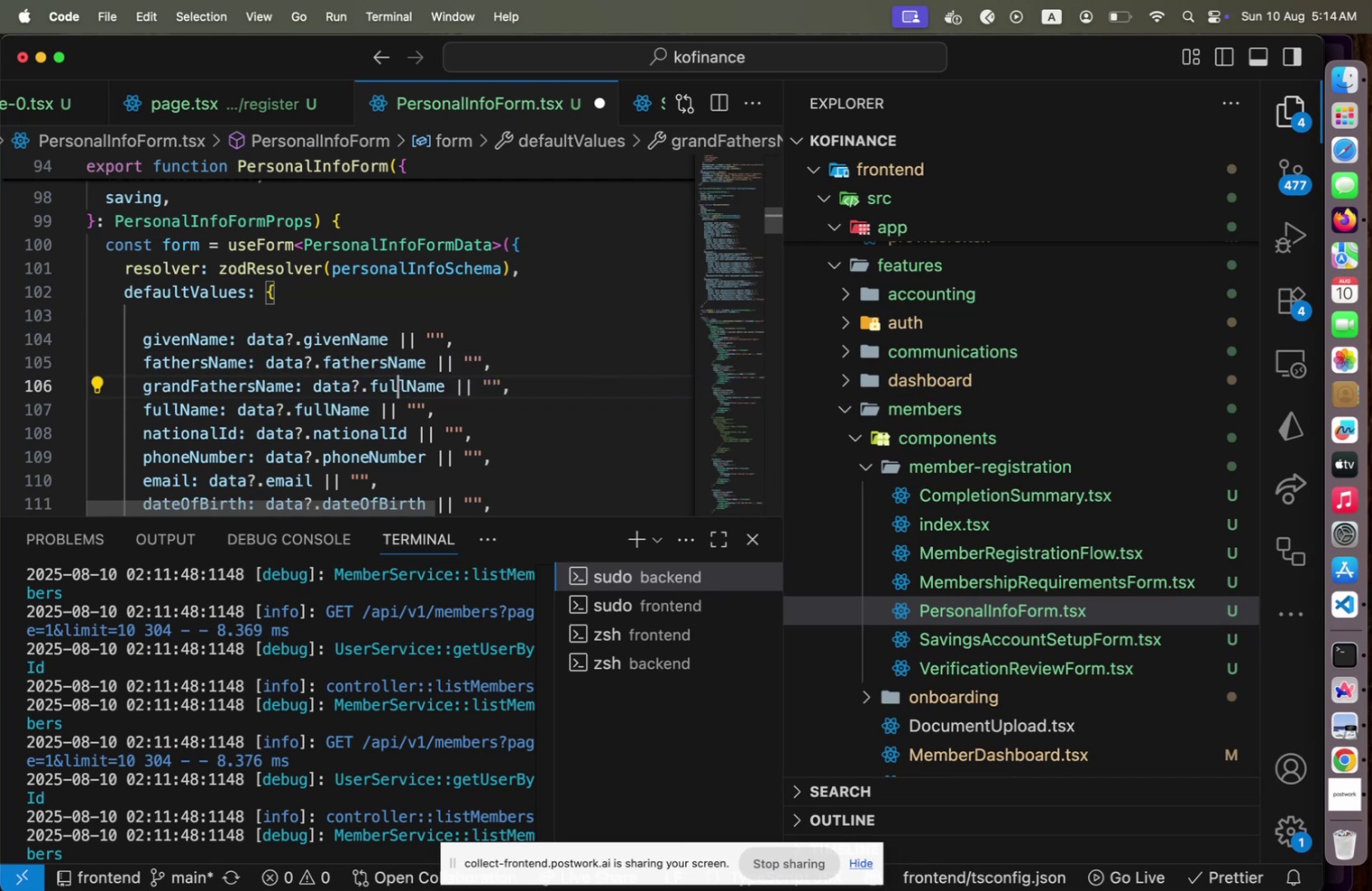 
key(ArrowRight)
 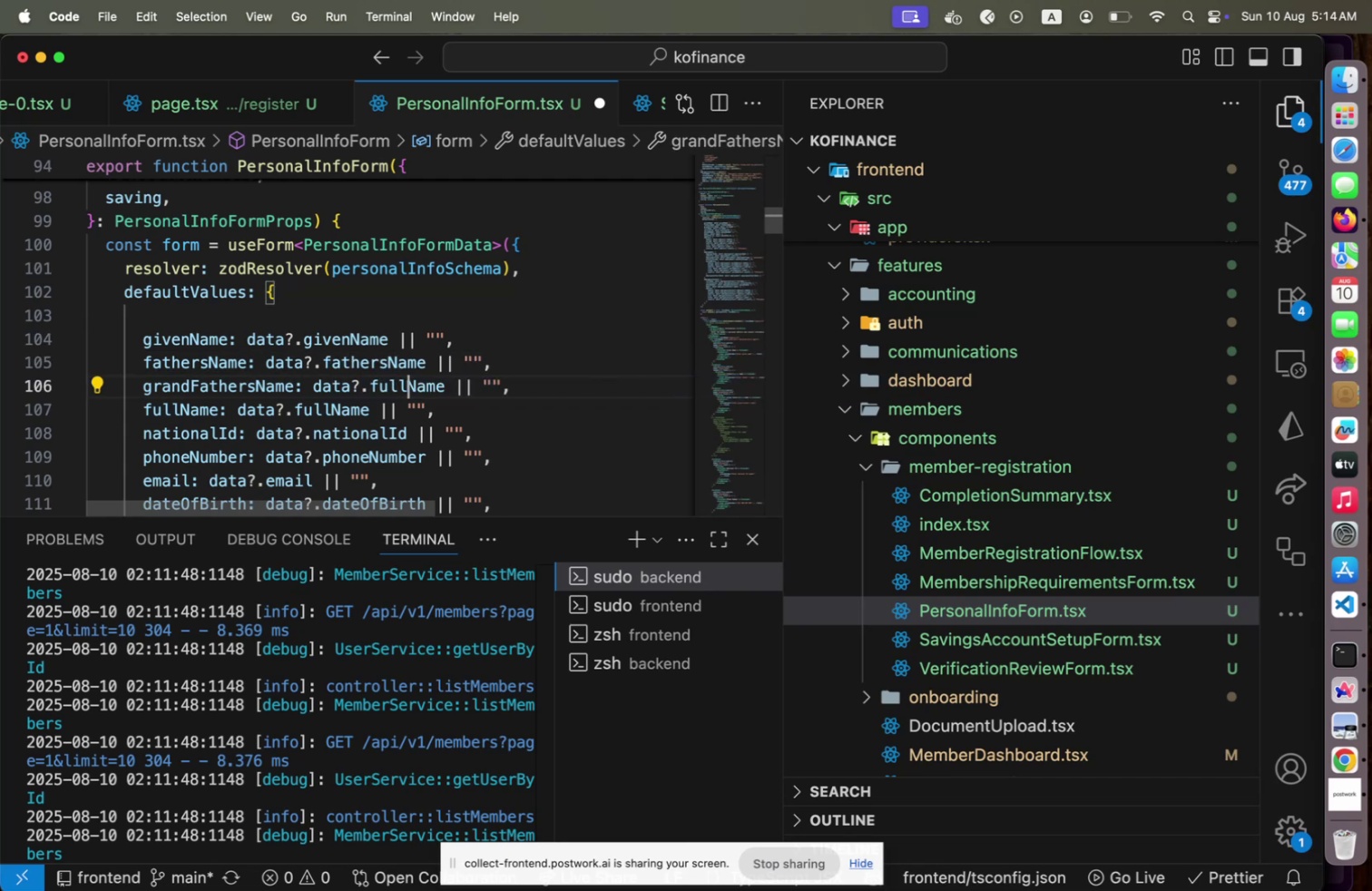 
key(ArrowRight)
 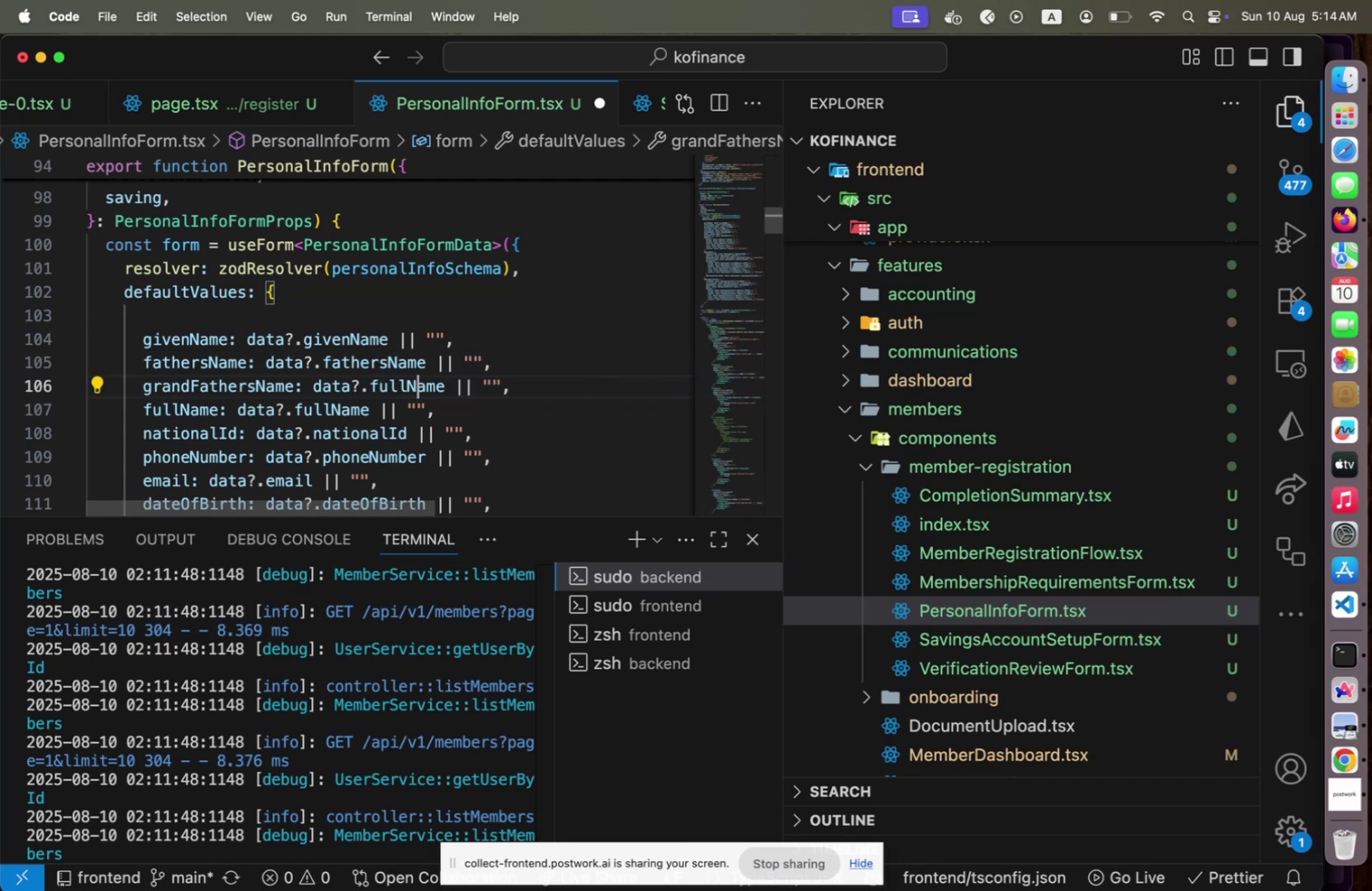 
key(ArrowLeft)
 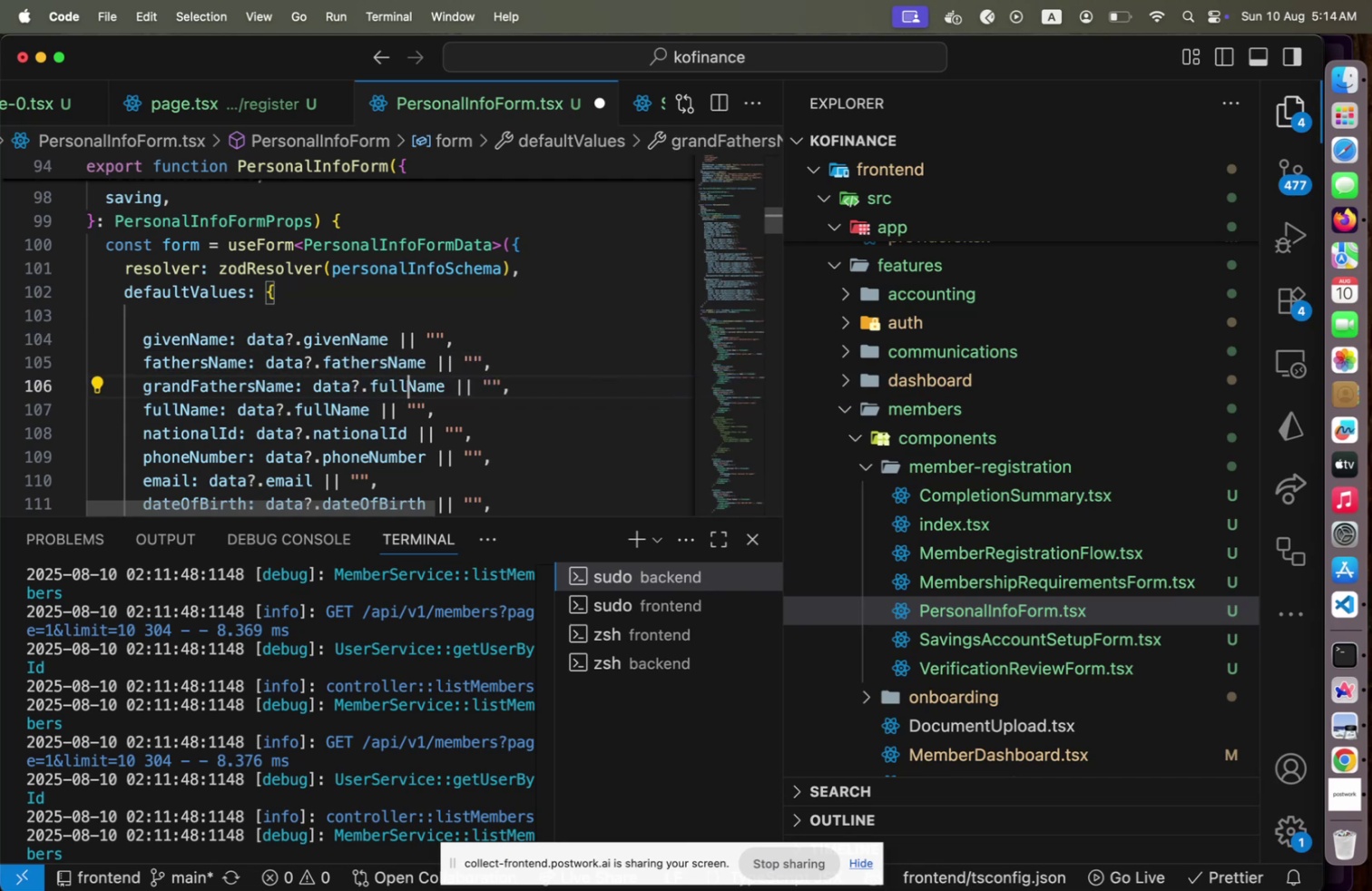 
key(Shift+ArrowLeft)
 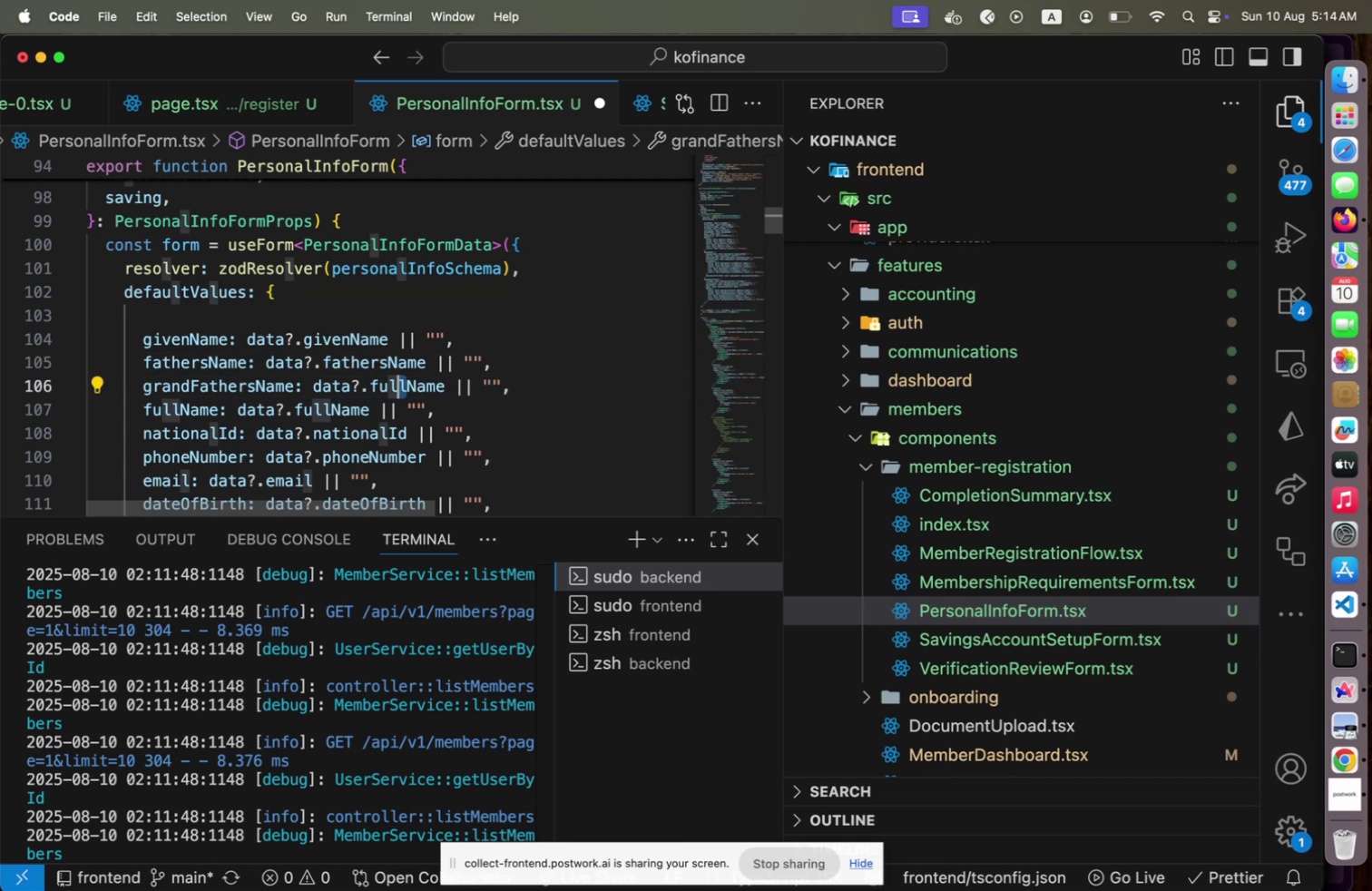 
key(Shift+ArrowLeft)
 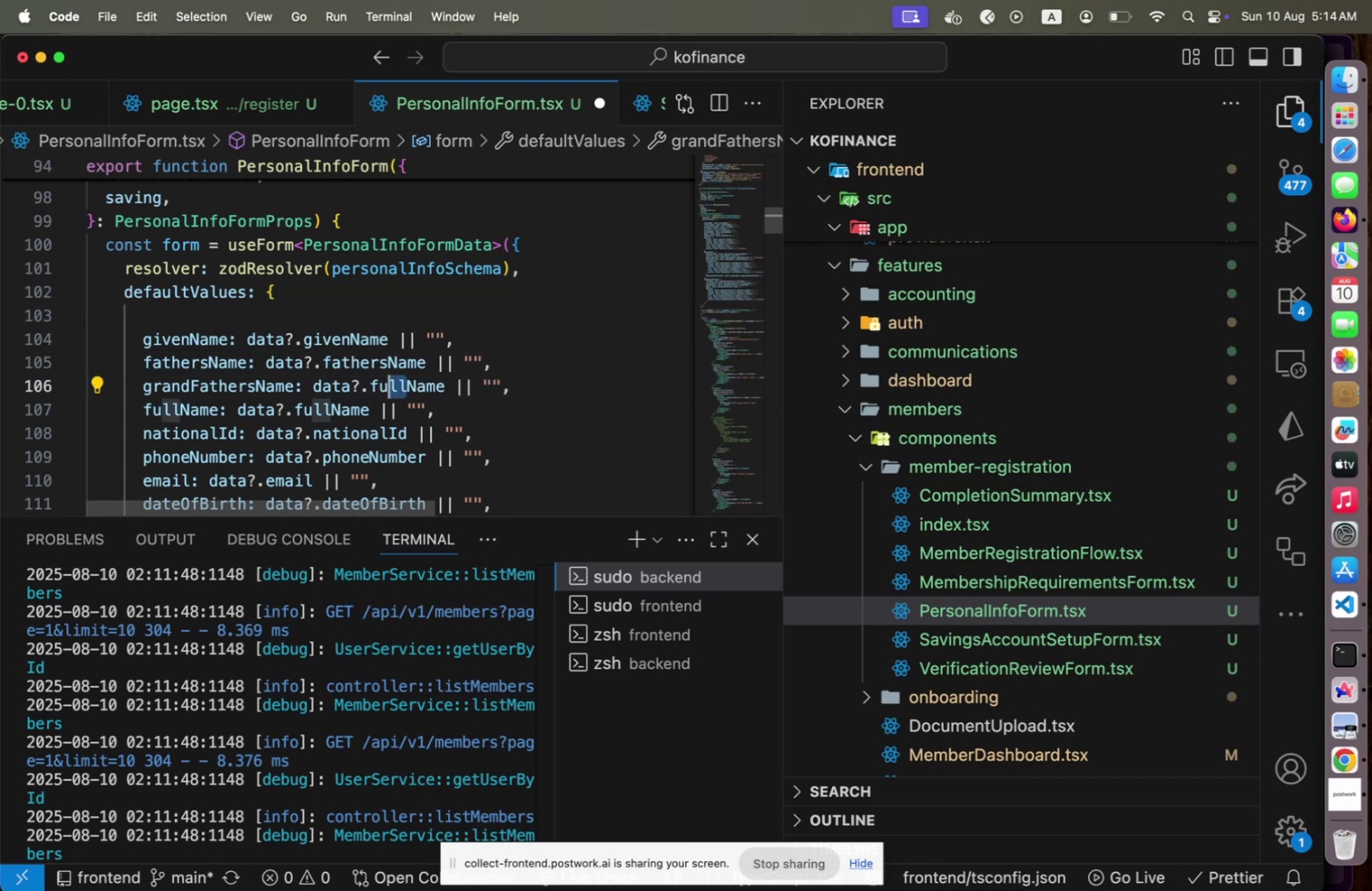 
key(Shift+ArrowLeft)
 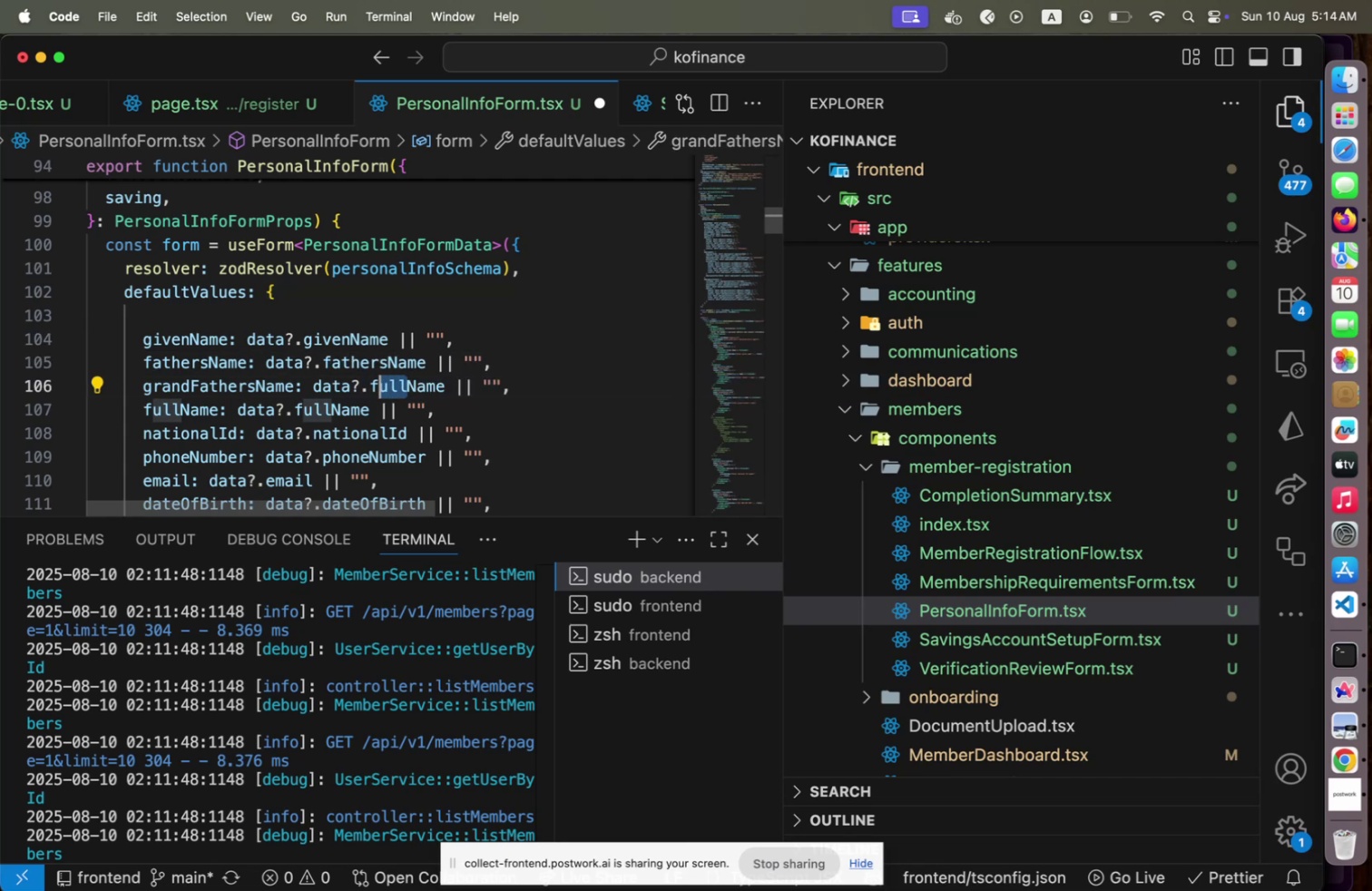 
key(Shift+ArrowLeft)
 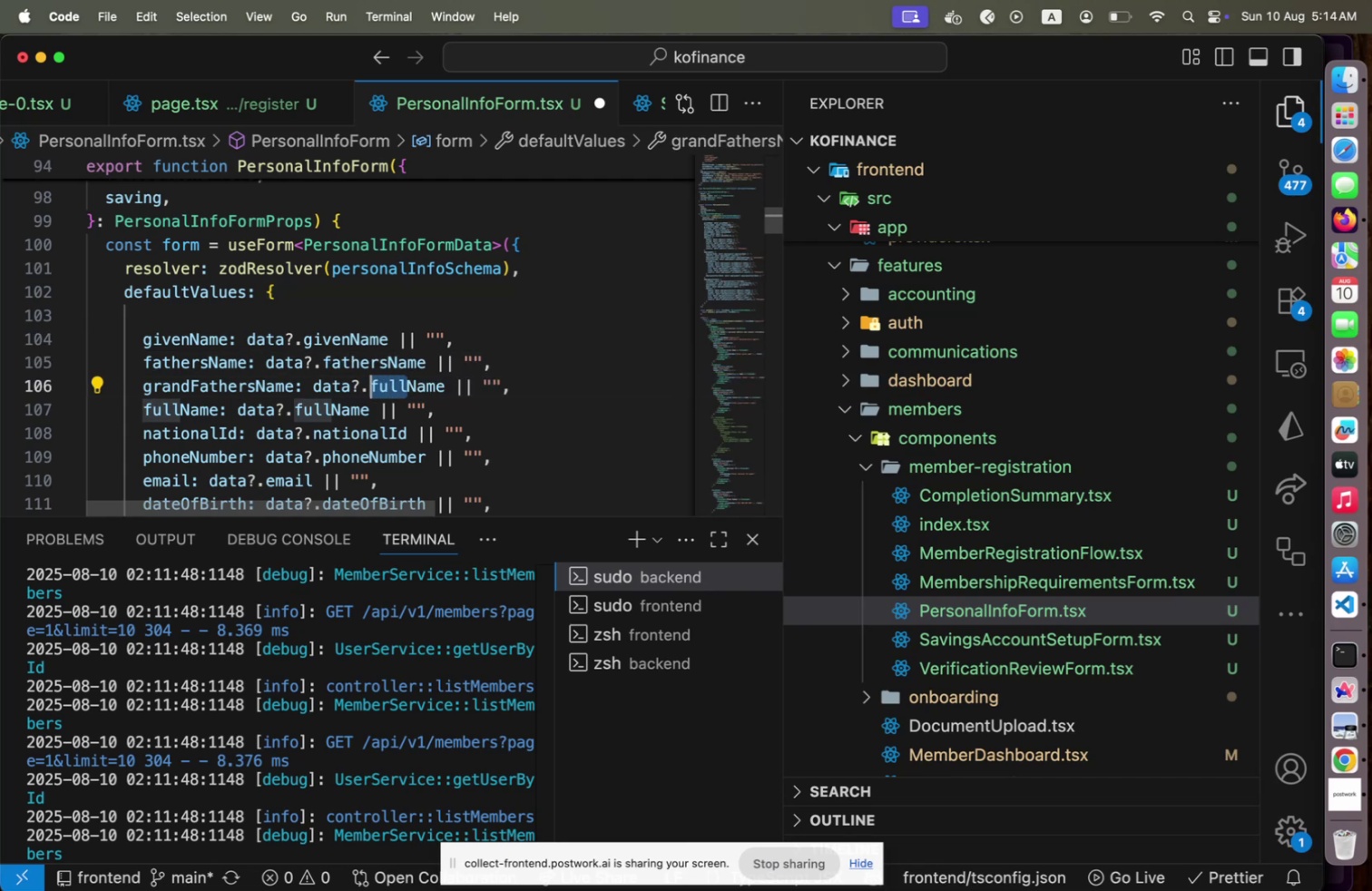 
type(grandFathers)
 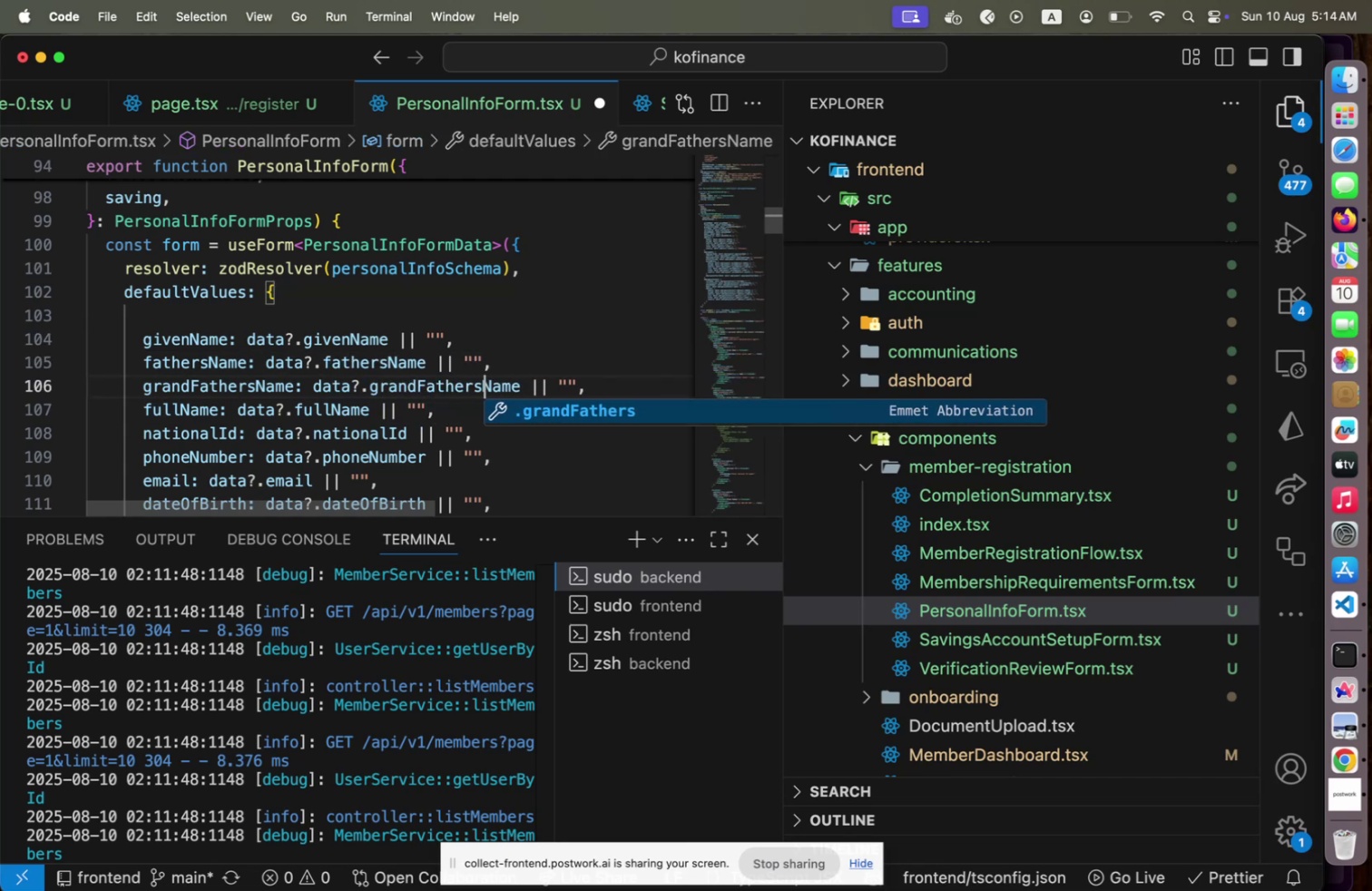 
key(ArrowRight)
 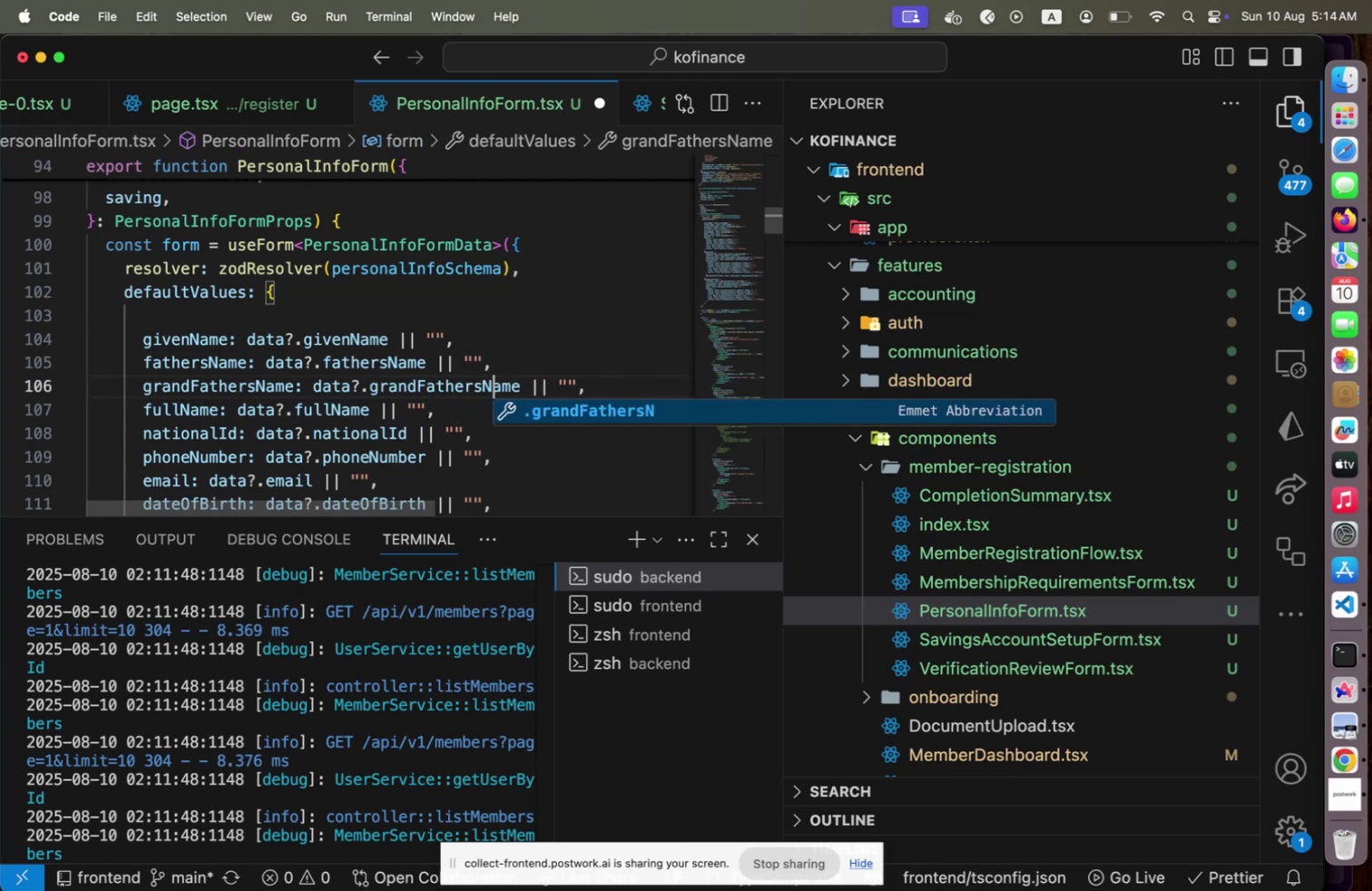 
key(End)
 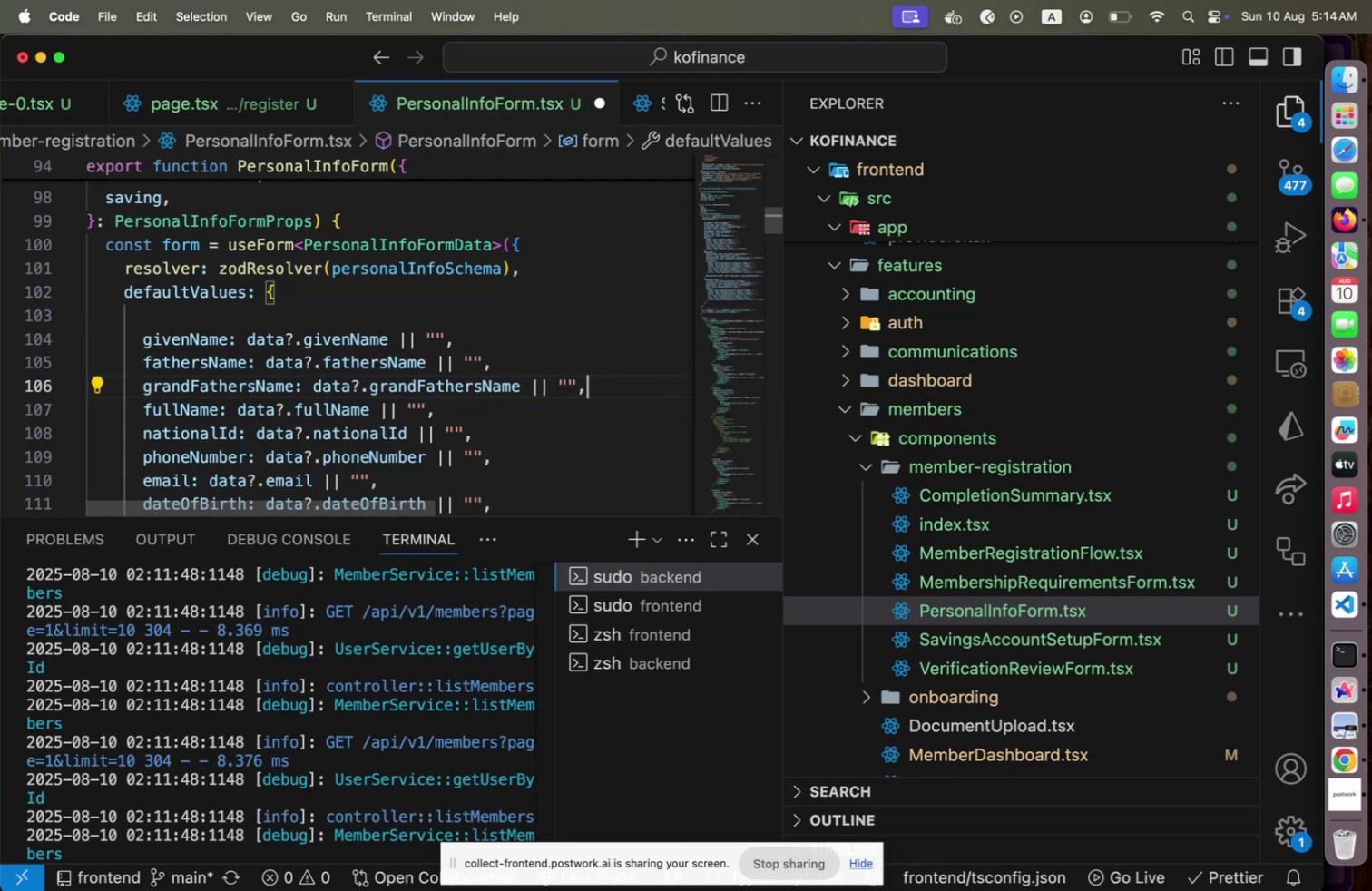 
key(ArrowDown)
 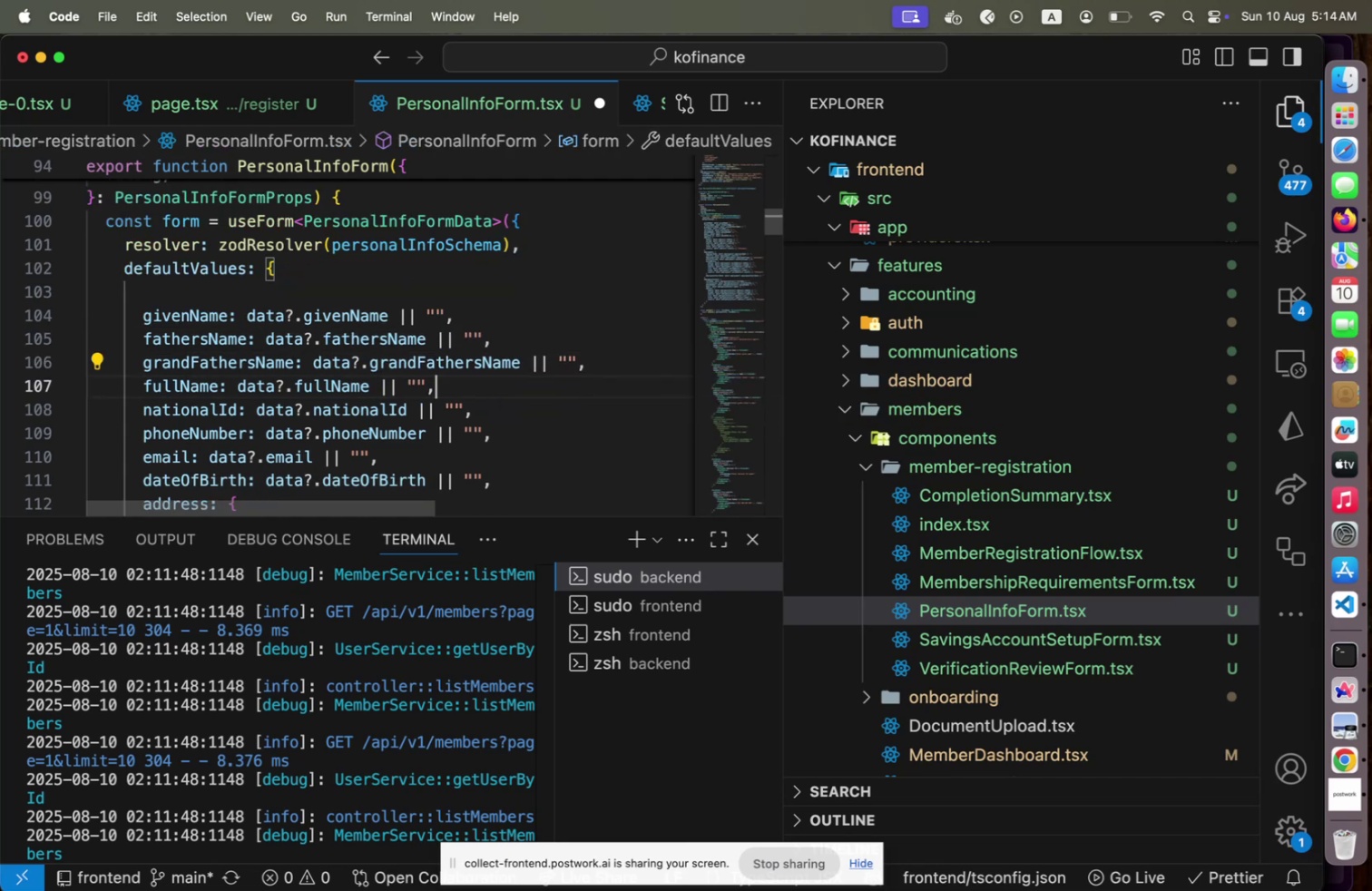 
key(Alt+Shift+F)
 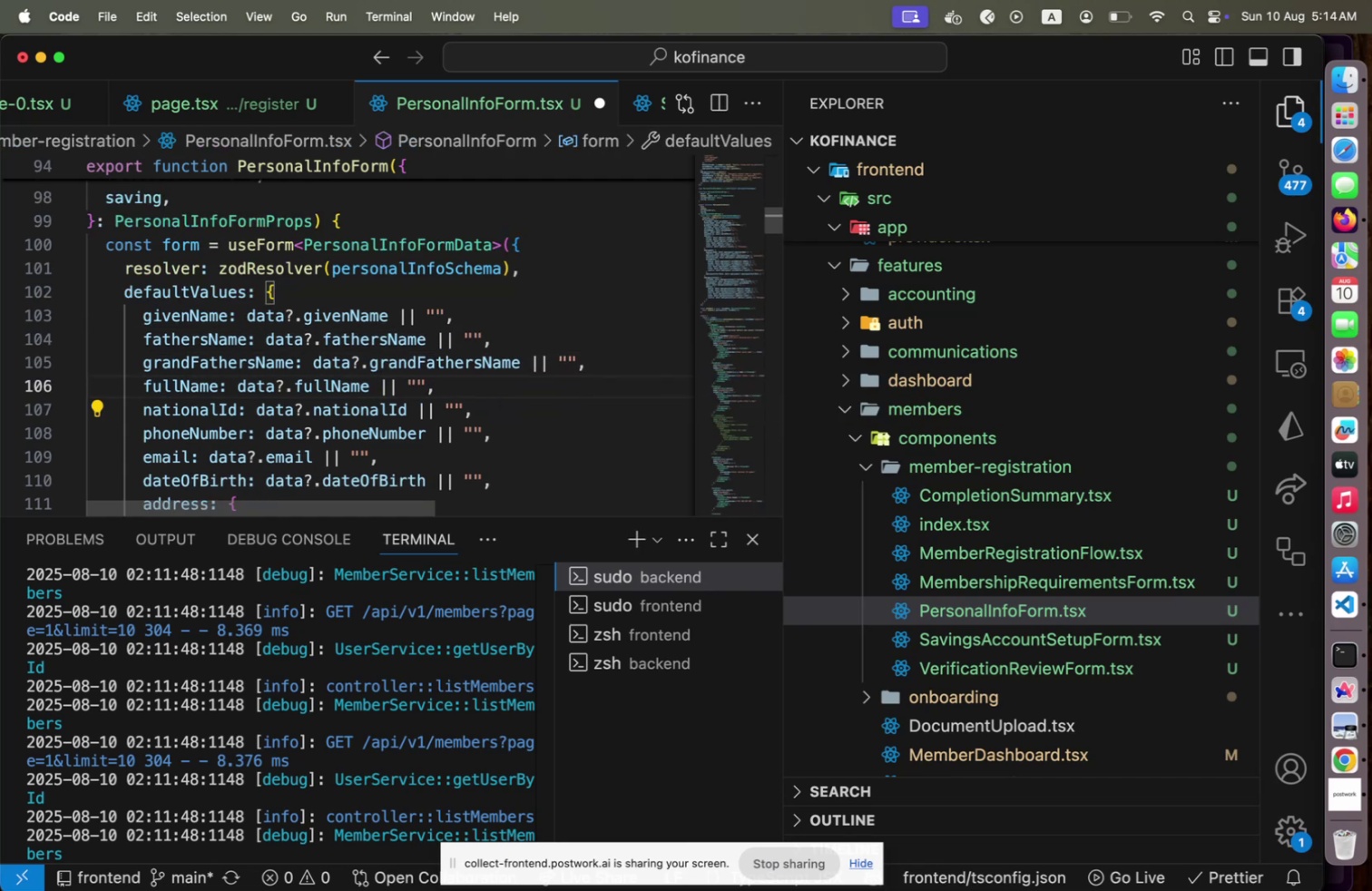 
scroll: coordinate [263, 299], scroll_direction: up, amount: 30.0
 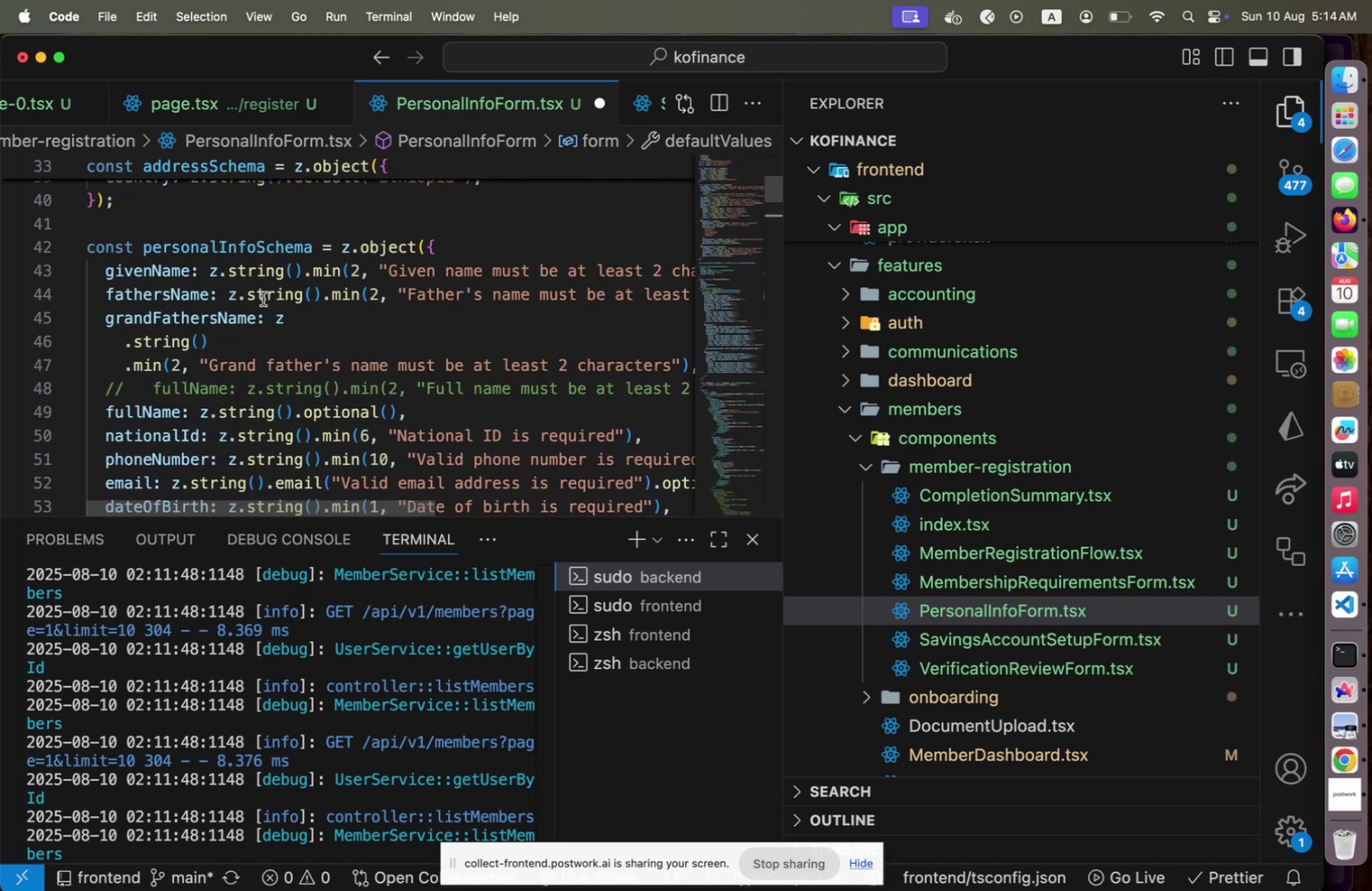 
scroll: coordinate [263, 299], scroll_direction: down, amount: 16.0
 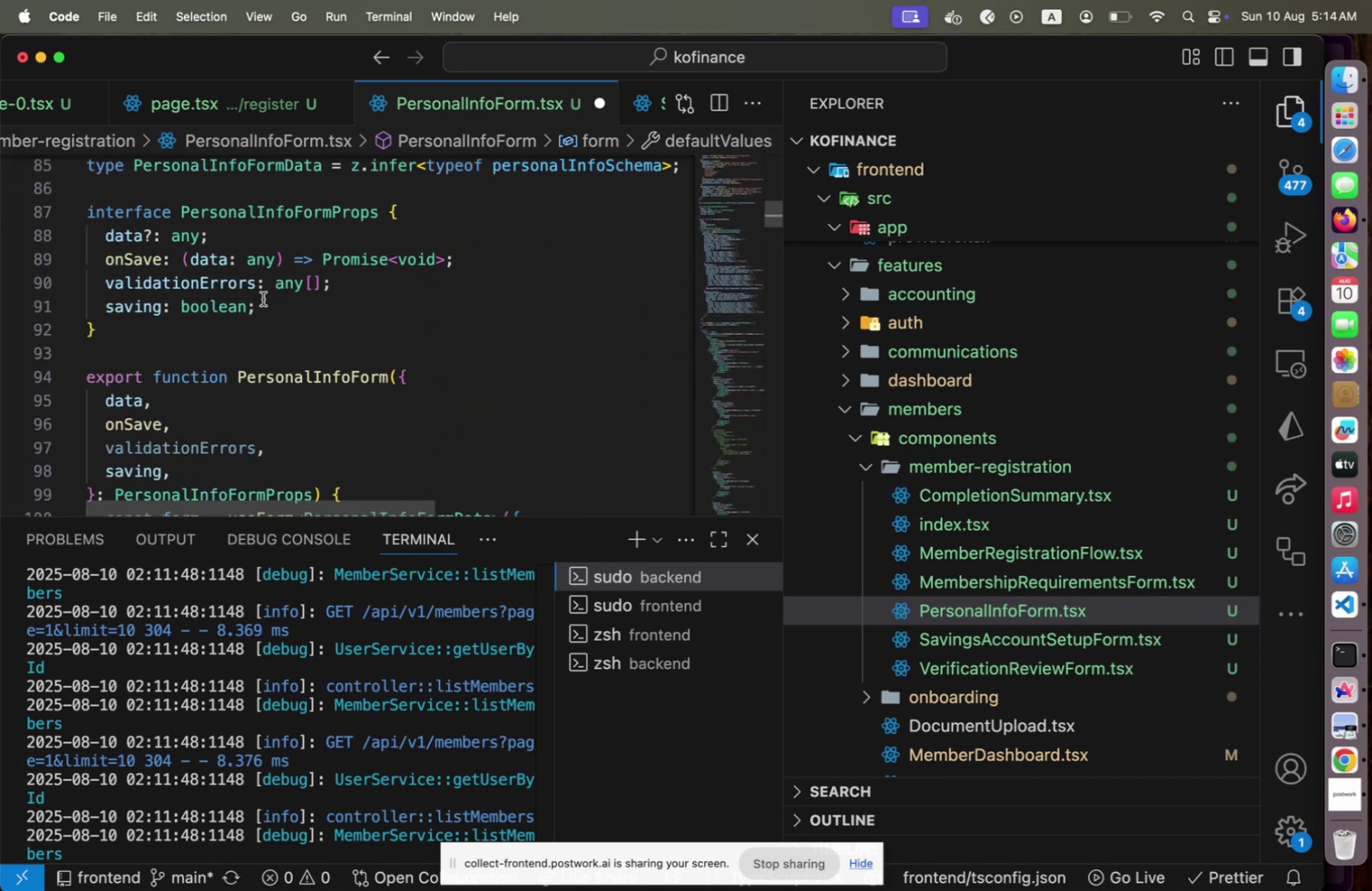 
key(Meta+CommandLeft)
 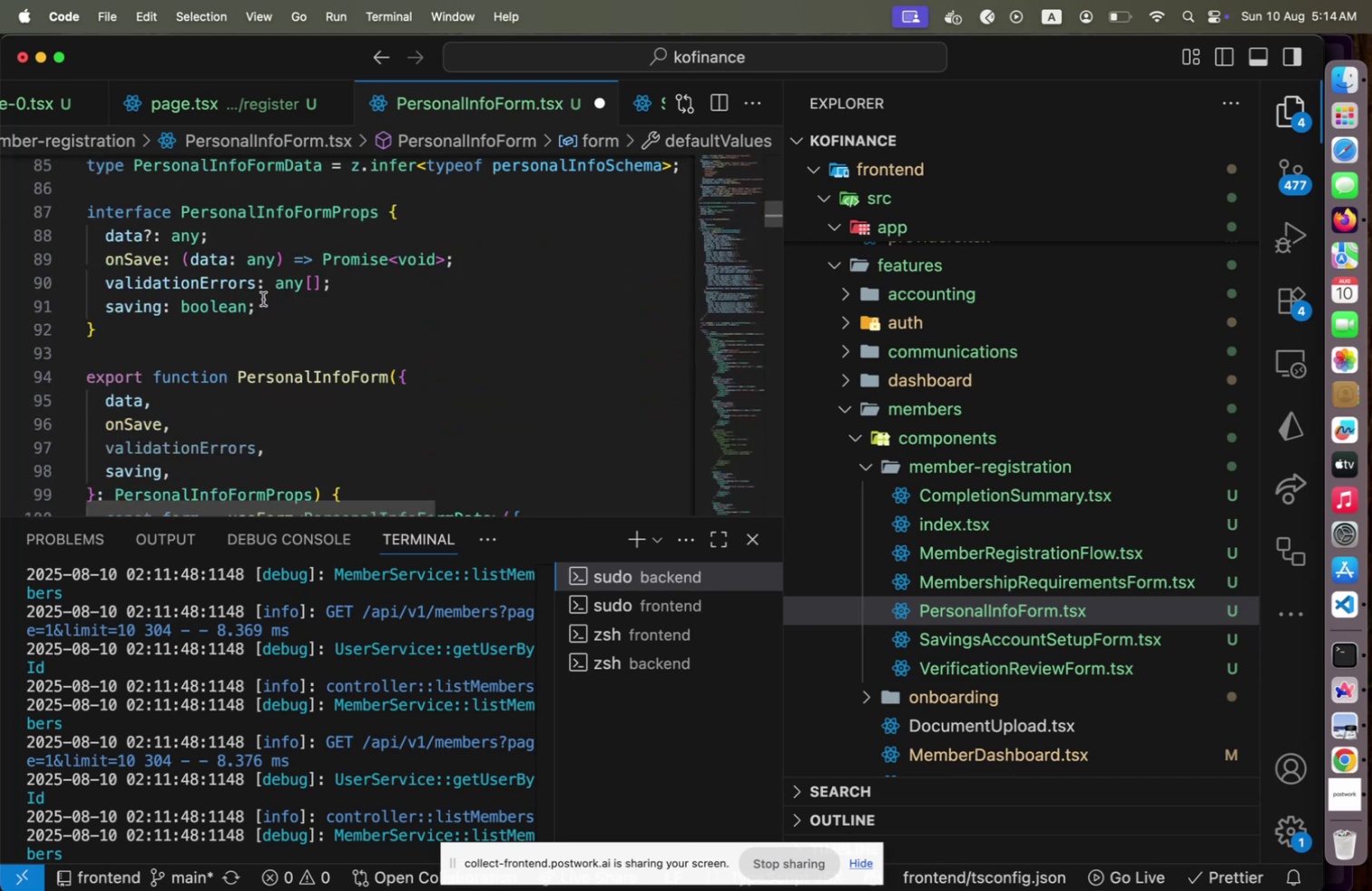 
key(Meta+Tab)
 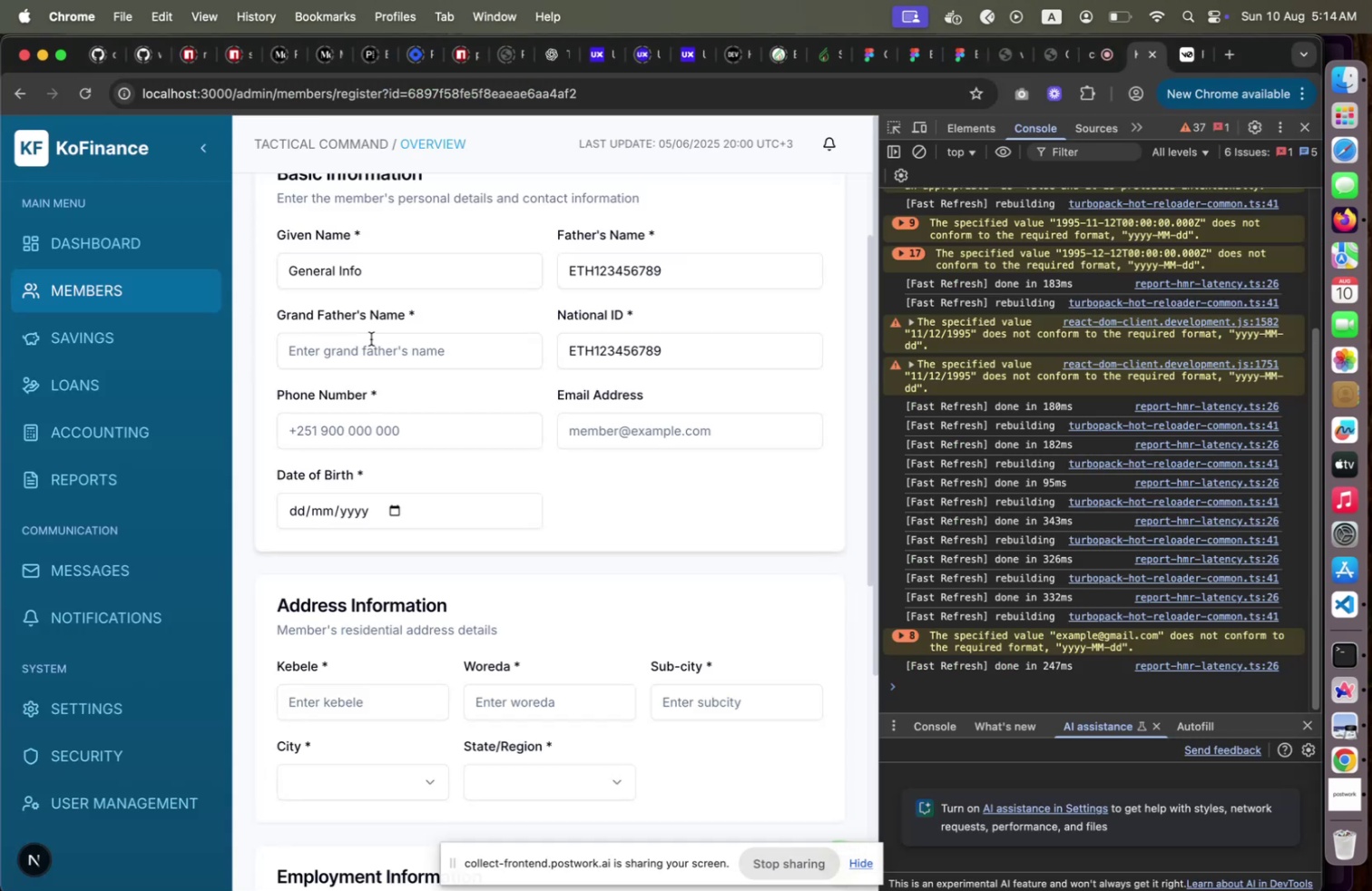 
scroll: coordinate [416, 350], scroll_direction: up, amount: 6.0
 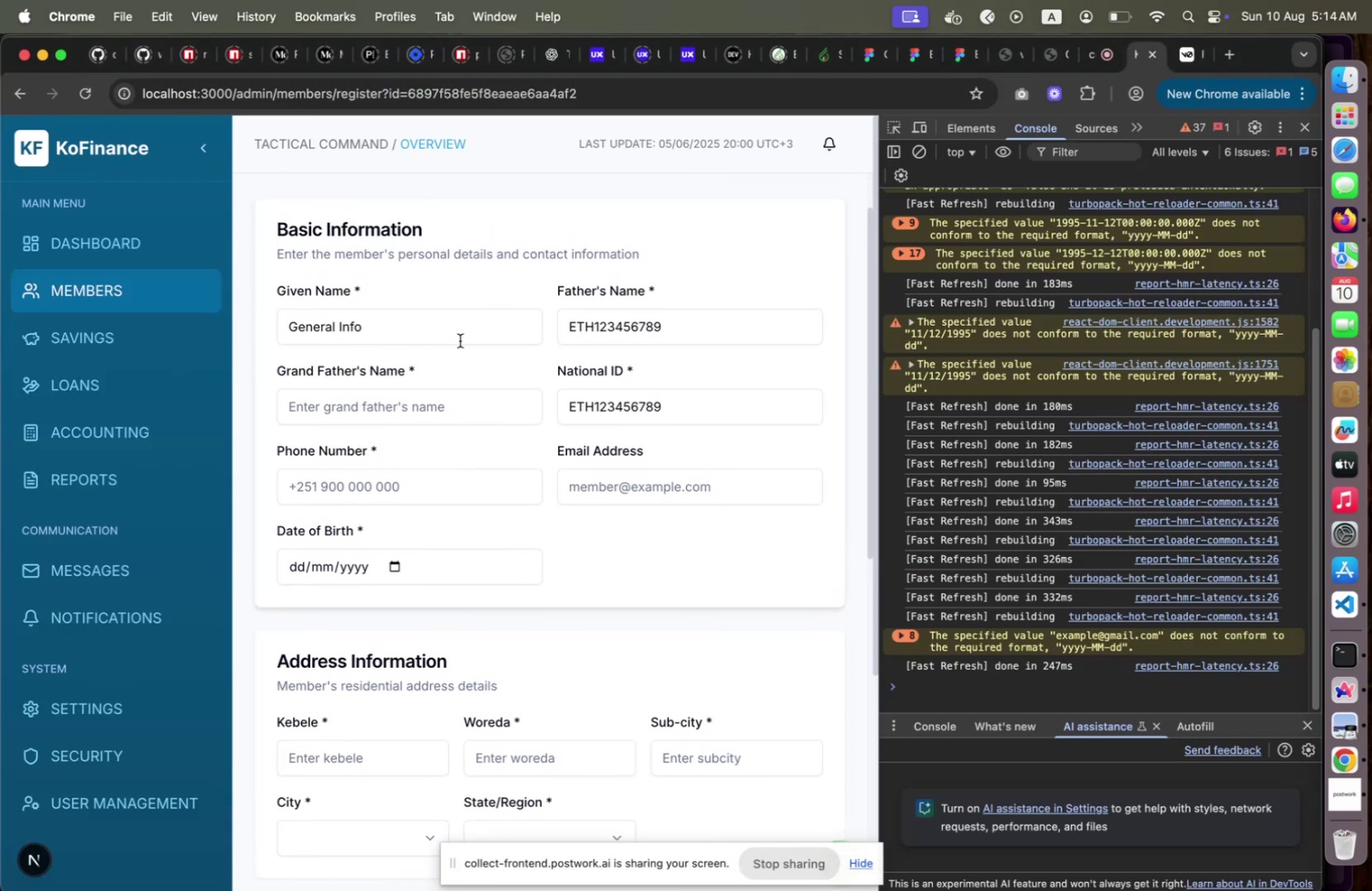 
left_click_drag(start_coordinate=[730, 339], to_coordinate=[544, 330])
 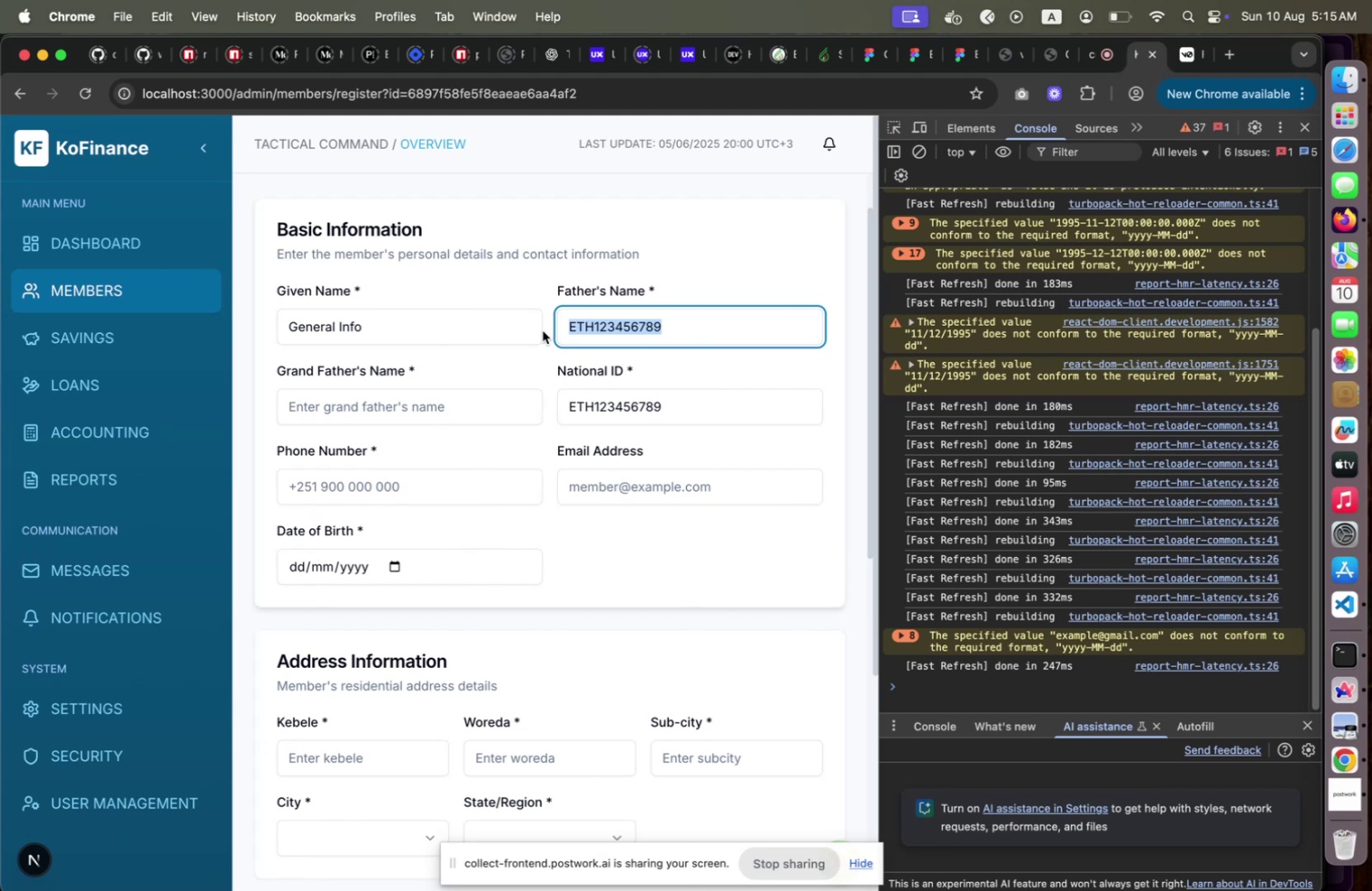 
key(Meta+CommandLeft)
 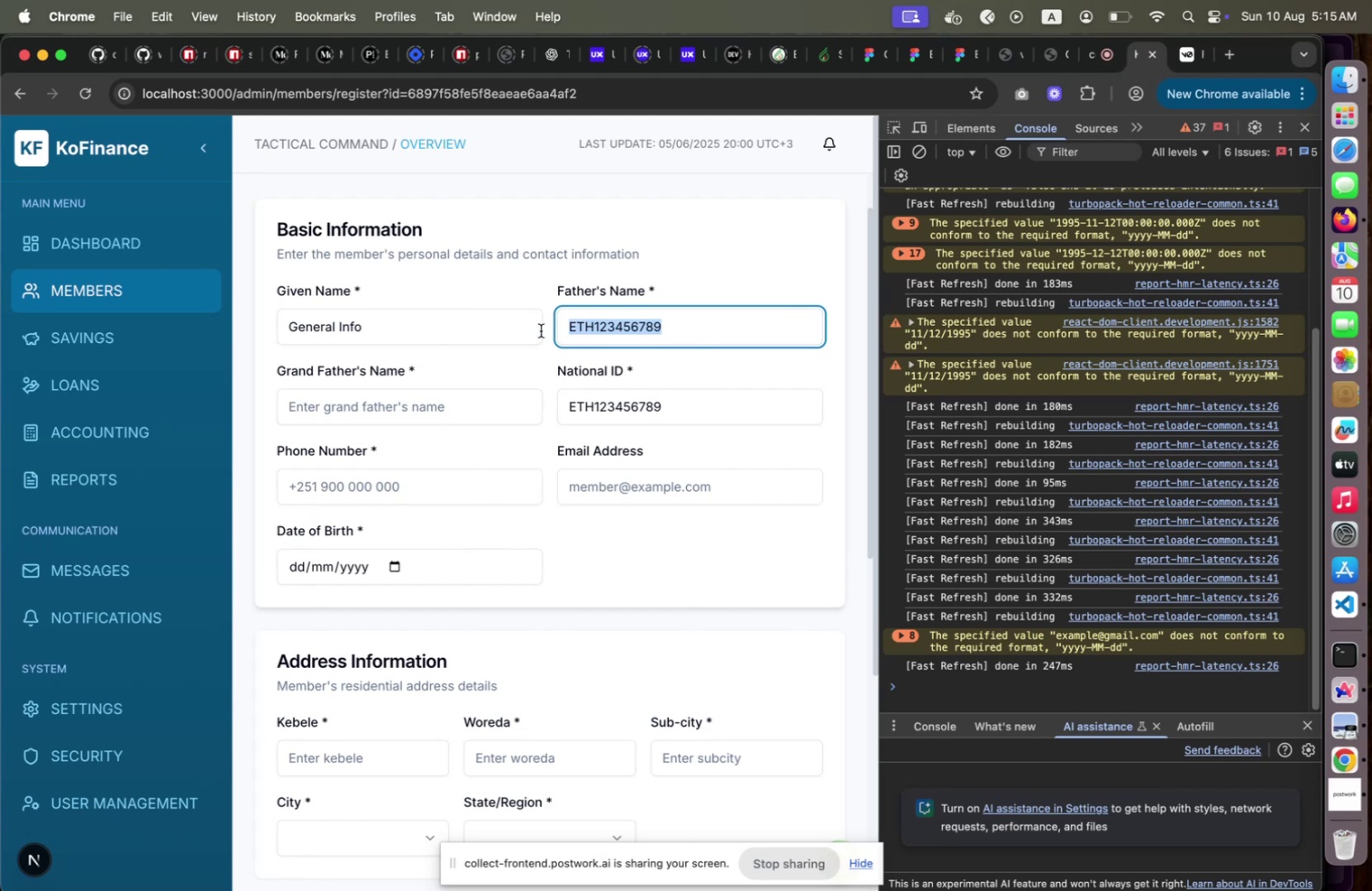 
key(Meta+Tab)
 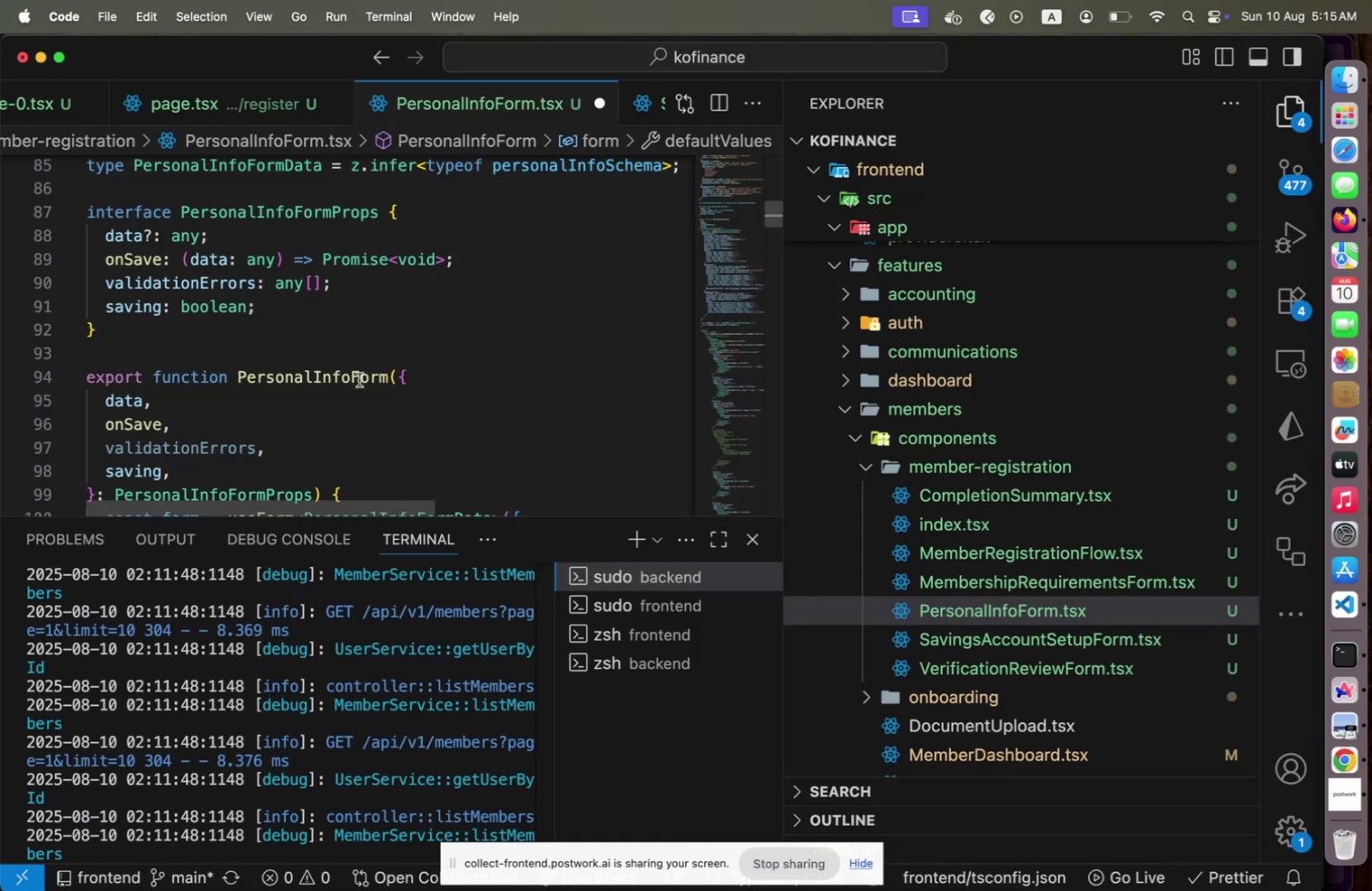 
scroll: coordinate [298, 391], scroll_direction: down, amount: 10.0
 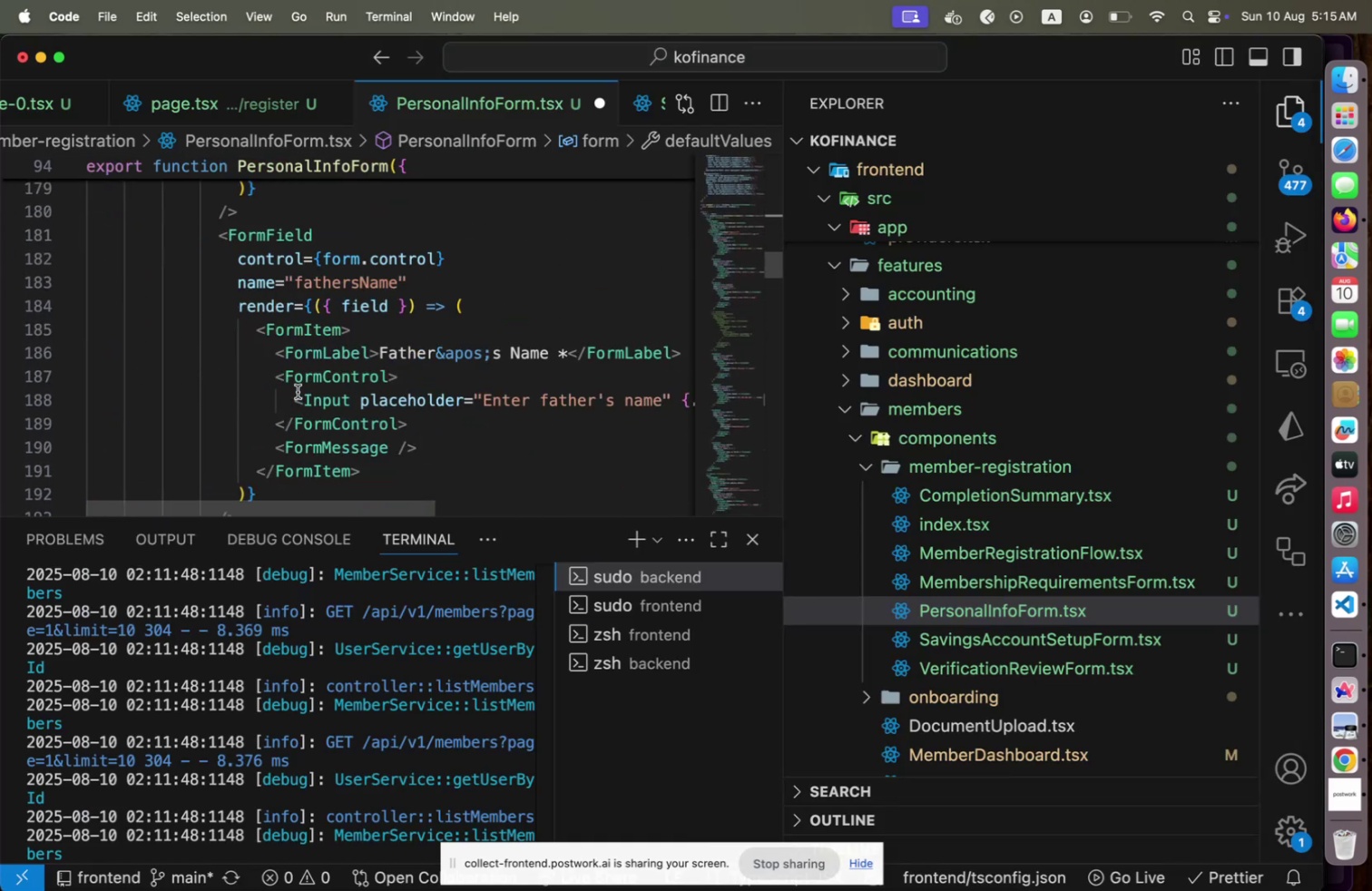 
scroll: coordinate [298, 391], scroll_direction: up, amount: 5.0
 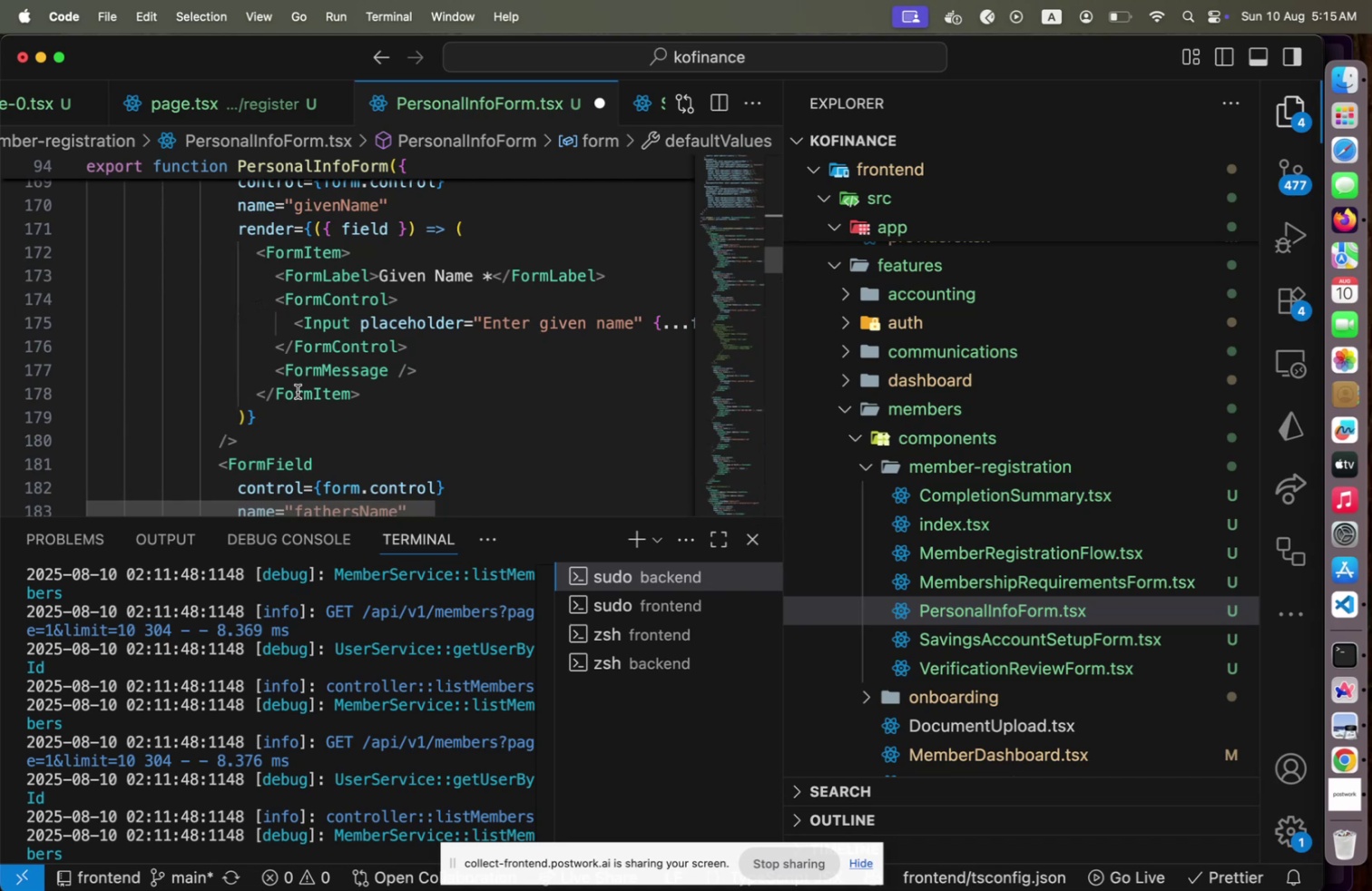 
wait(8.58)
 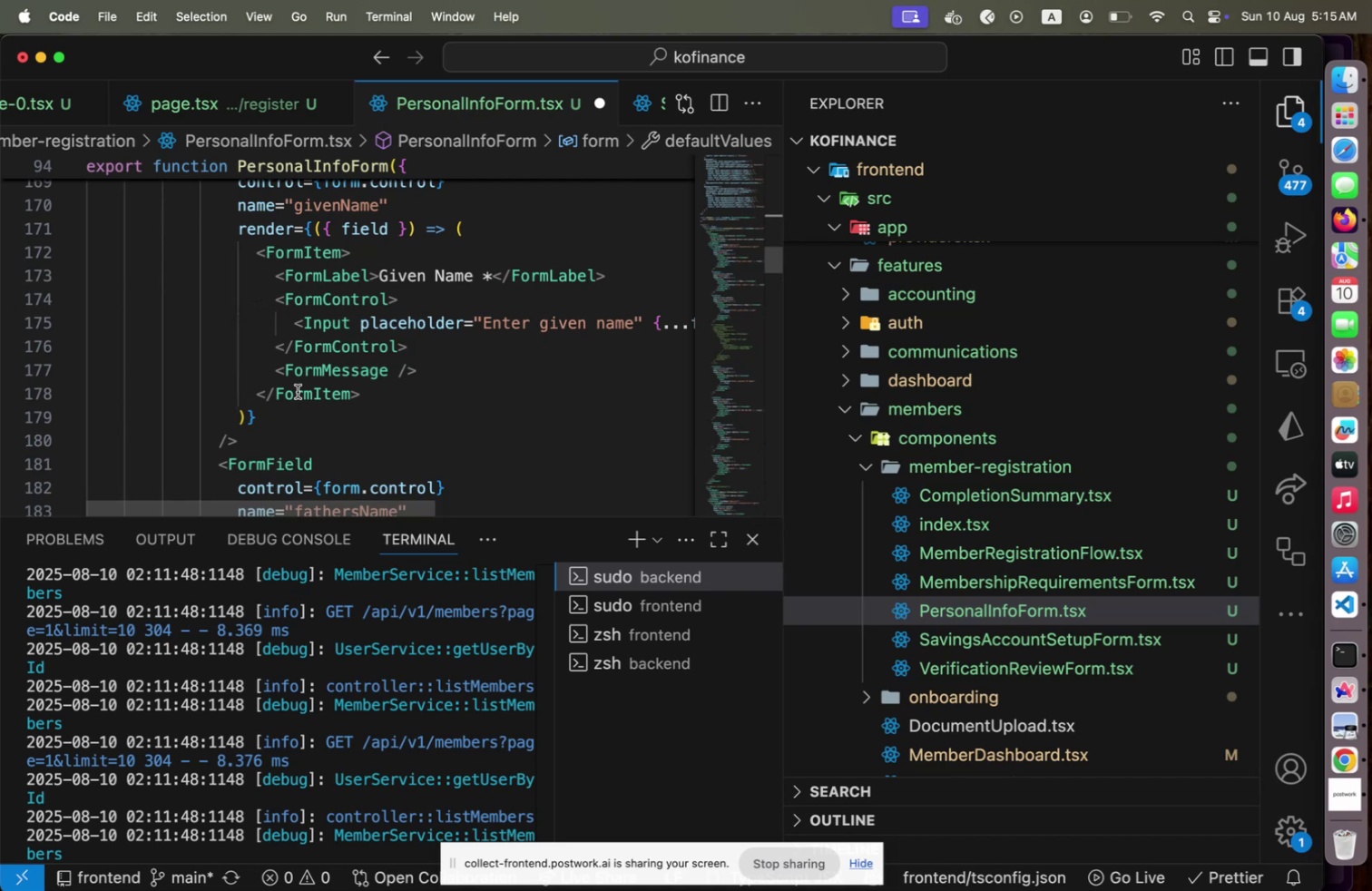 
scroll: coordinate [298, 391], scroll_direction: down, amount: 20.0
 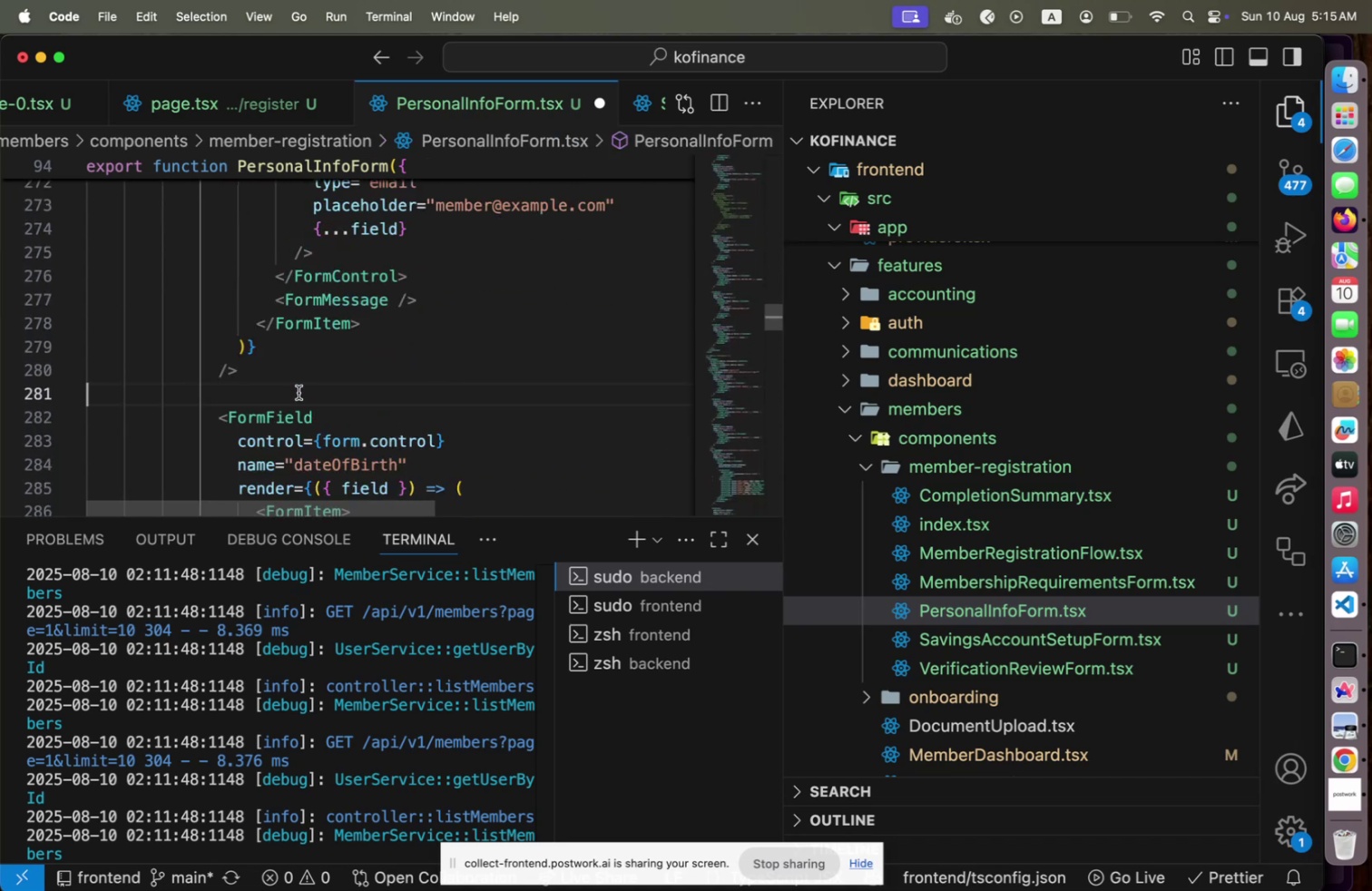 
hold_key(key=ShiftLeft, duration=2.21)
 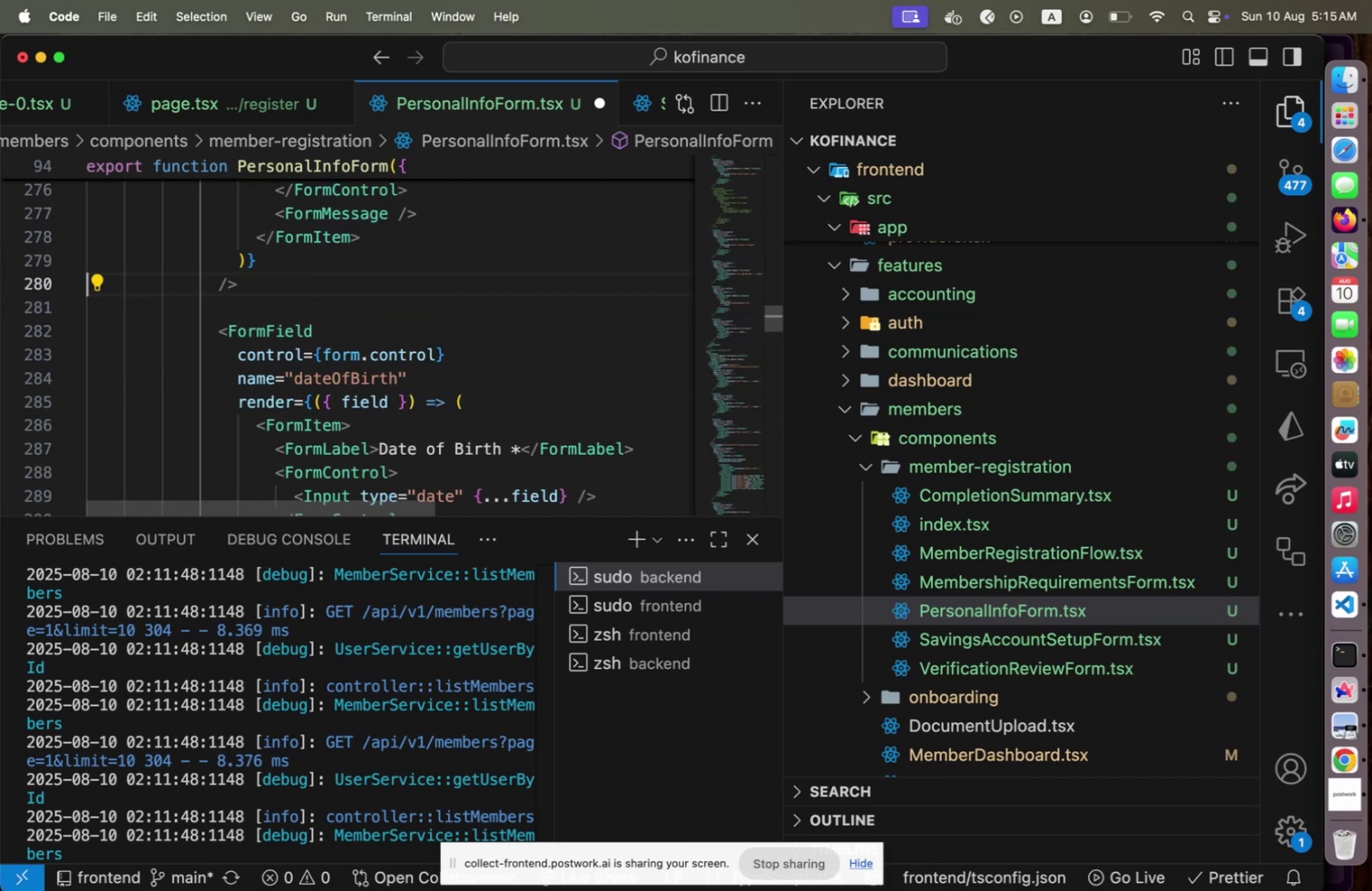 
hold_key(key=ArrowDown, duration=1.5)
 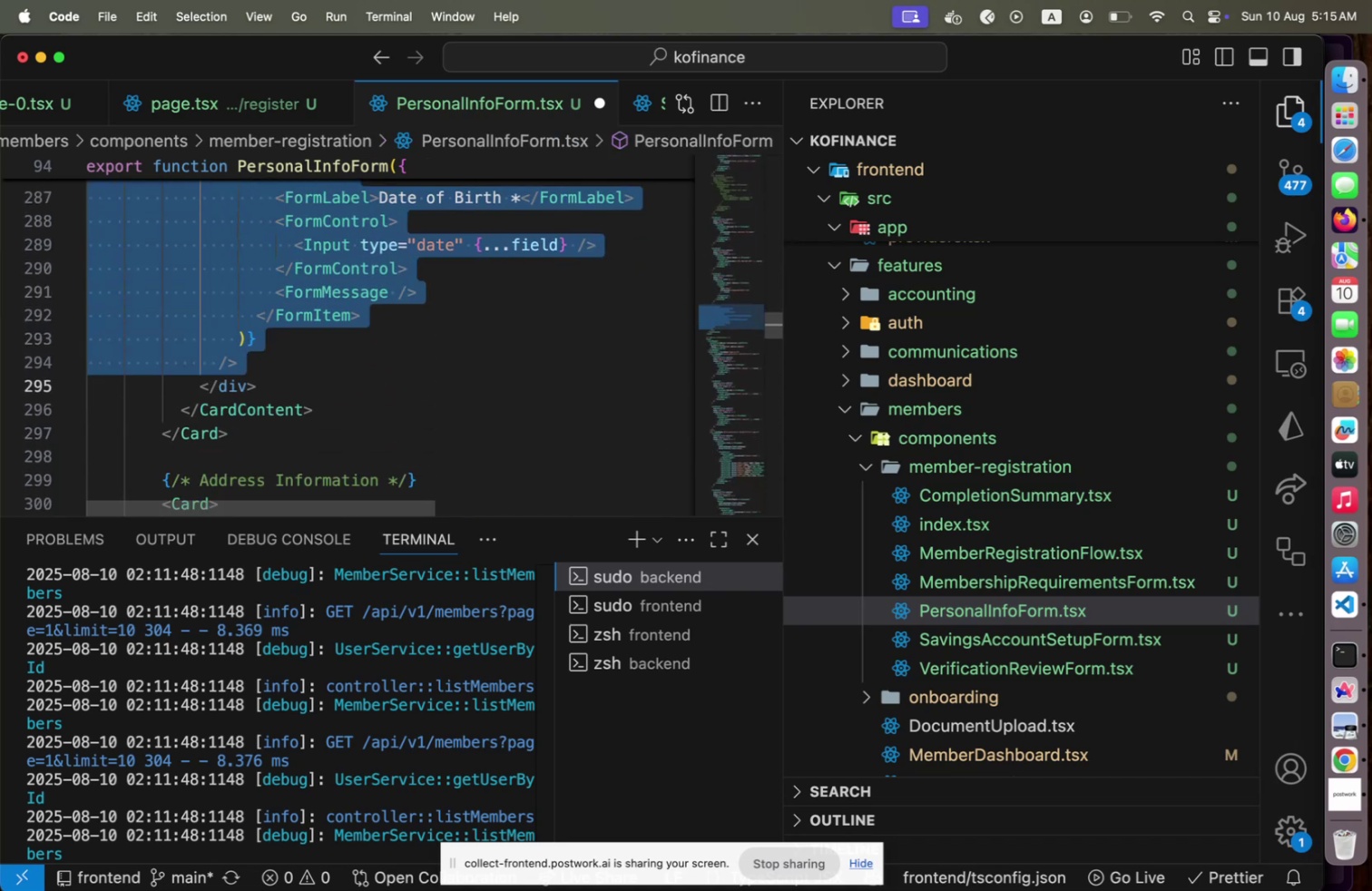 
key(ArrowUp)
 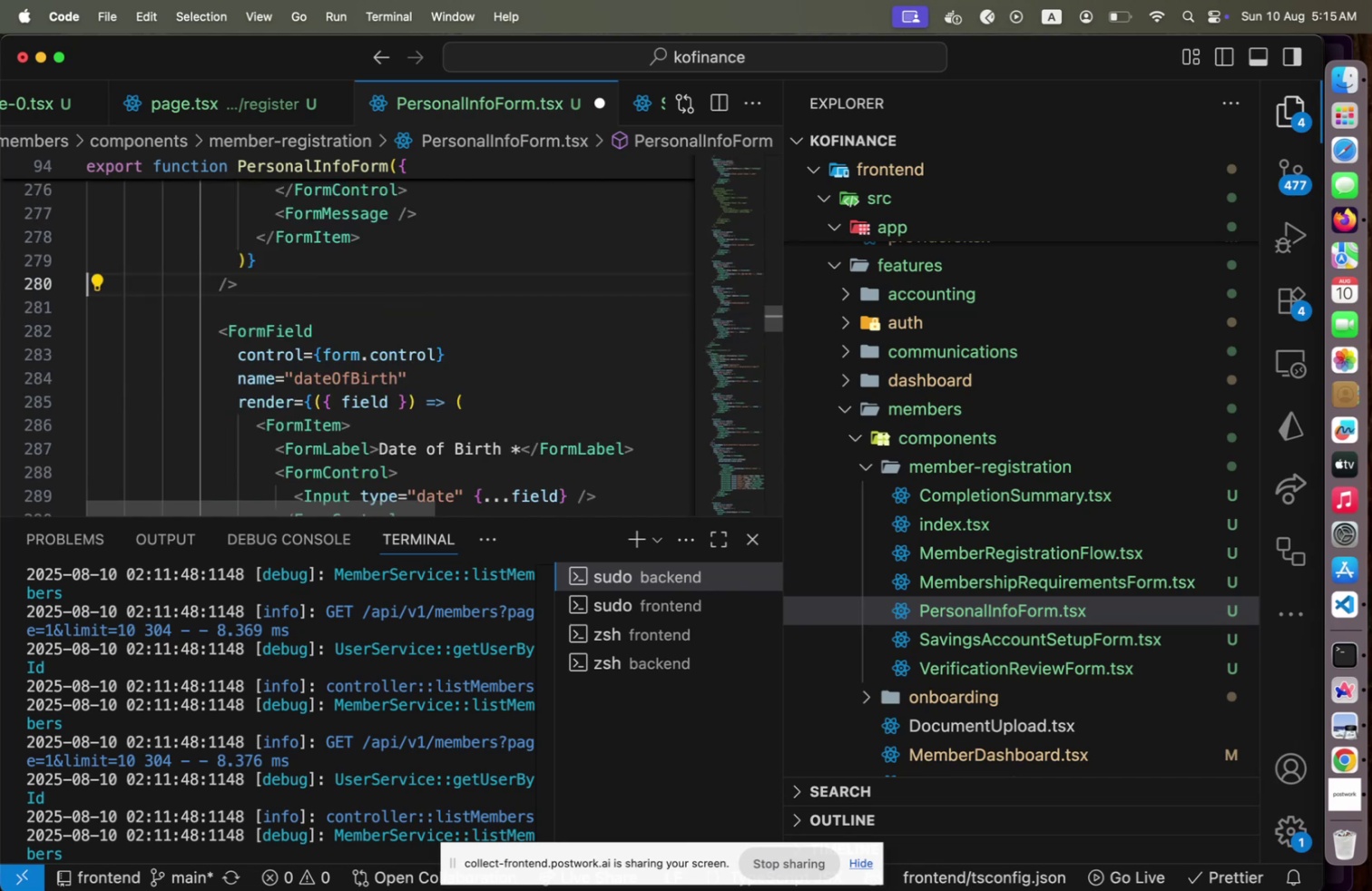 
hold_key(key=ArrowDown, duration=0.78)
 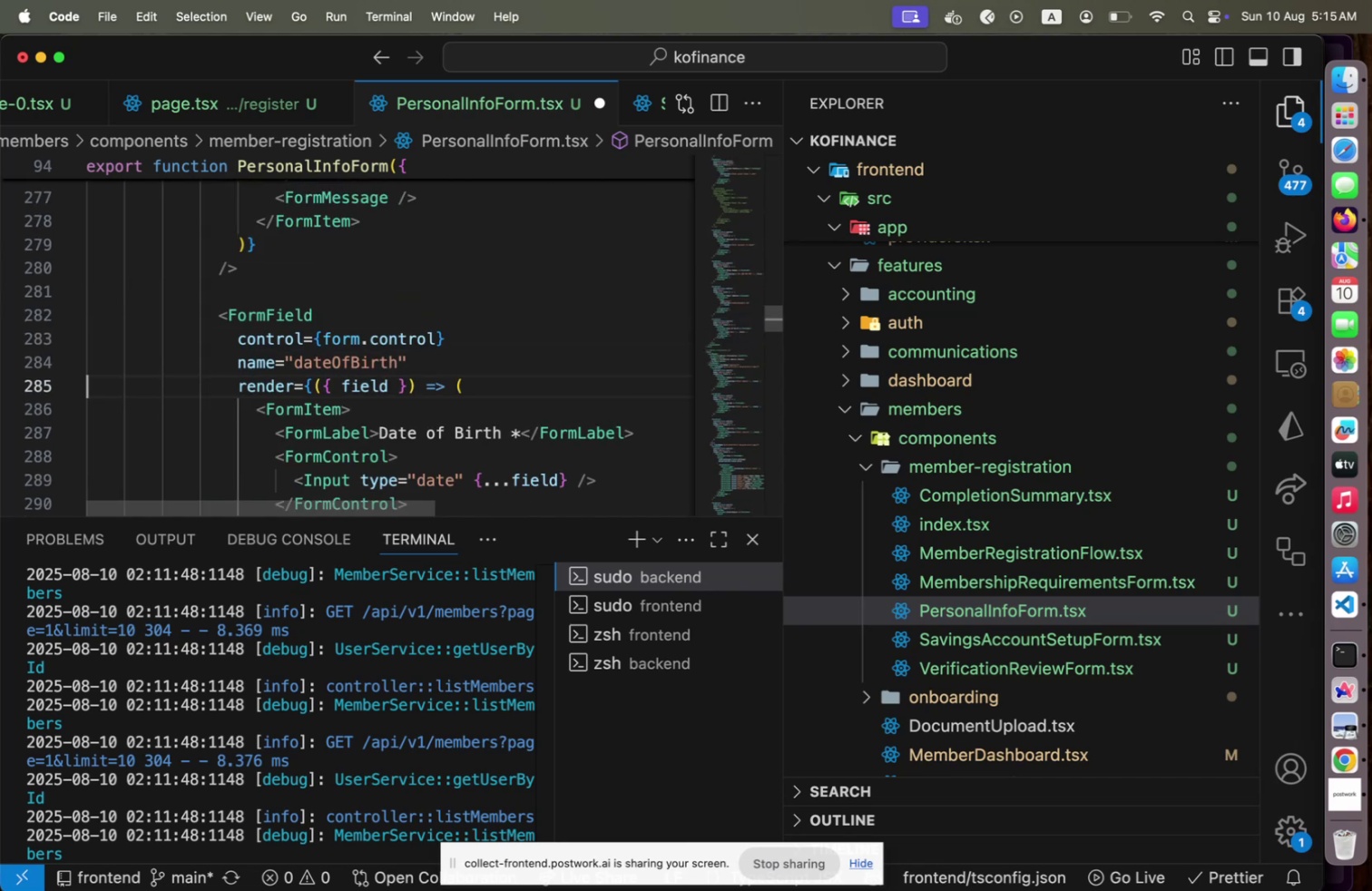 
key(ArrowUp)
 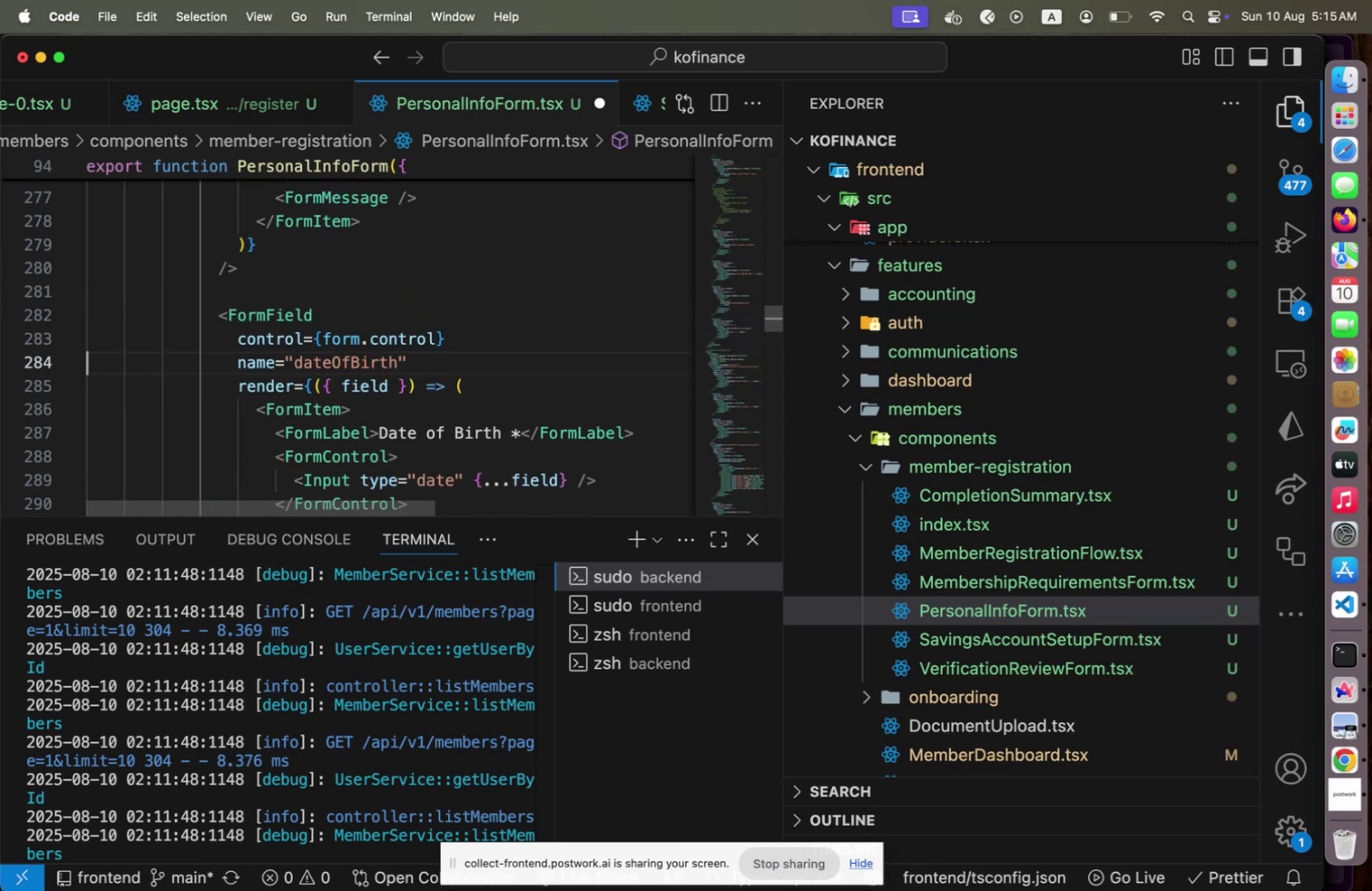 
key(ArrowUp)
 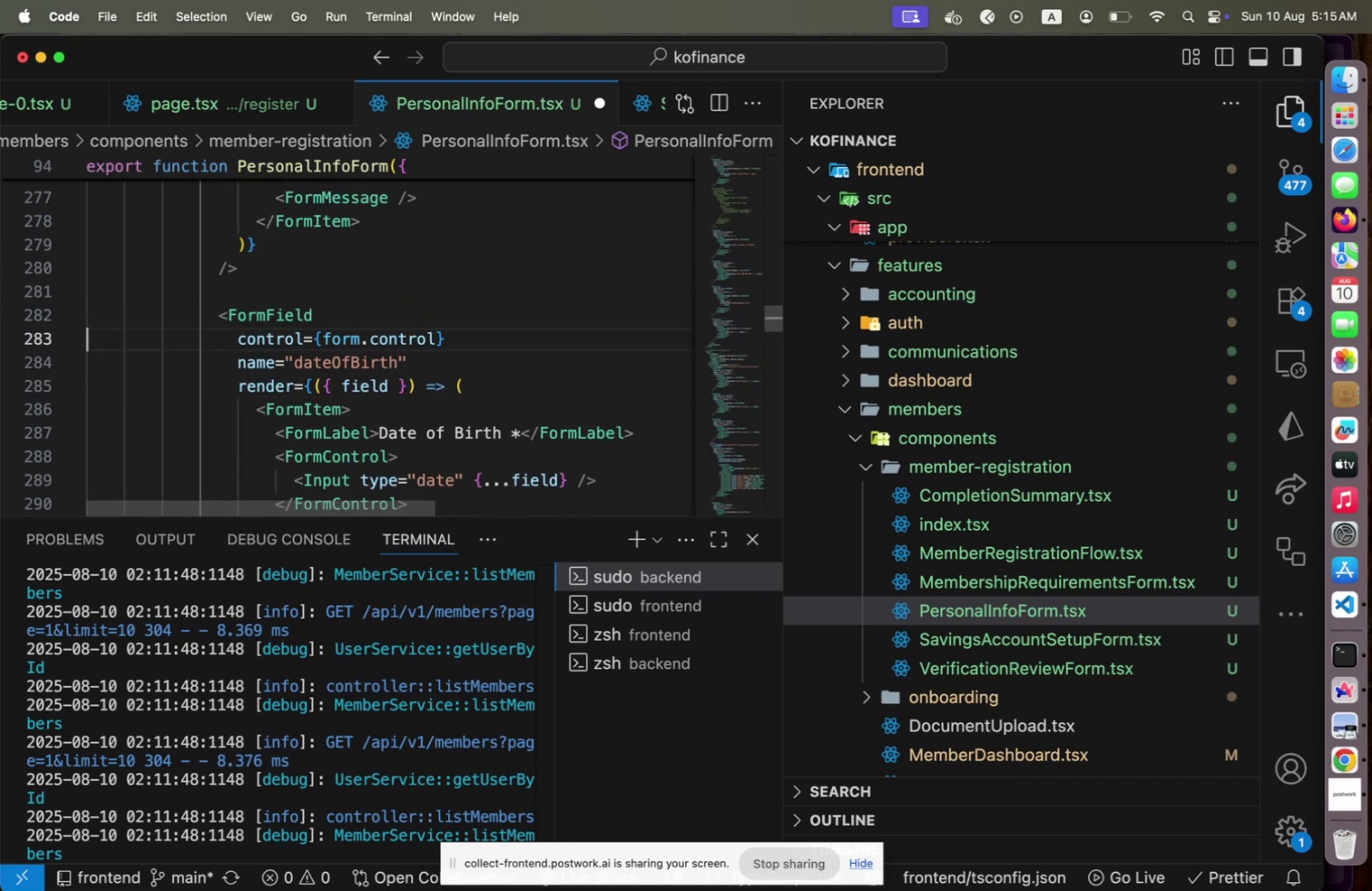 
key(ArrowUp)
 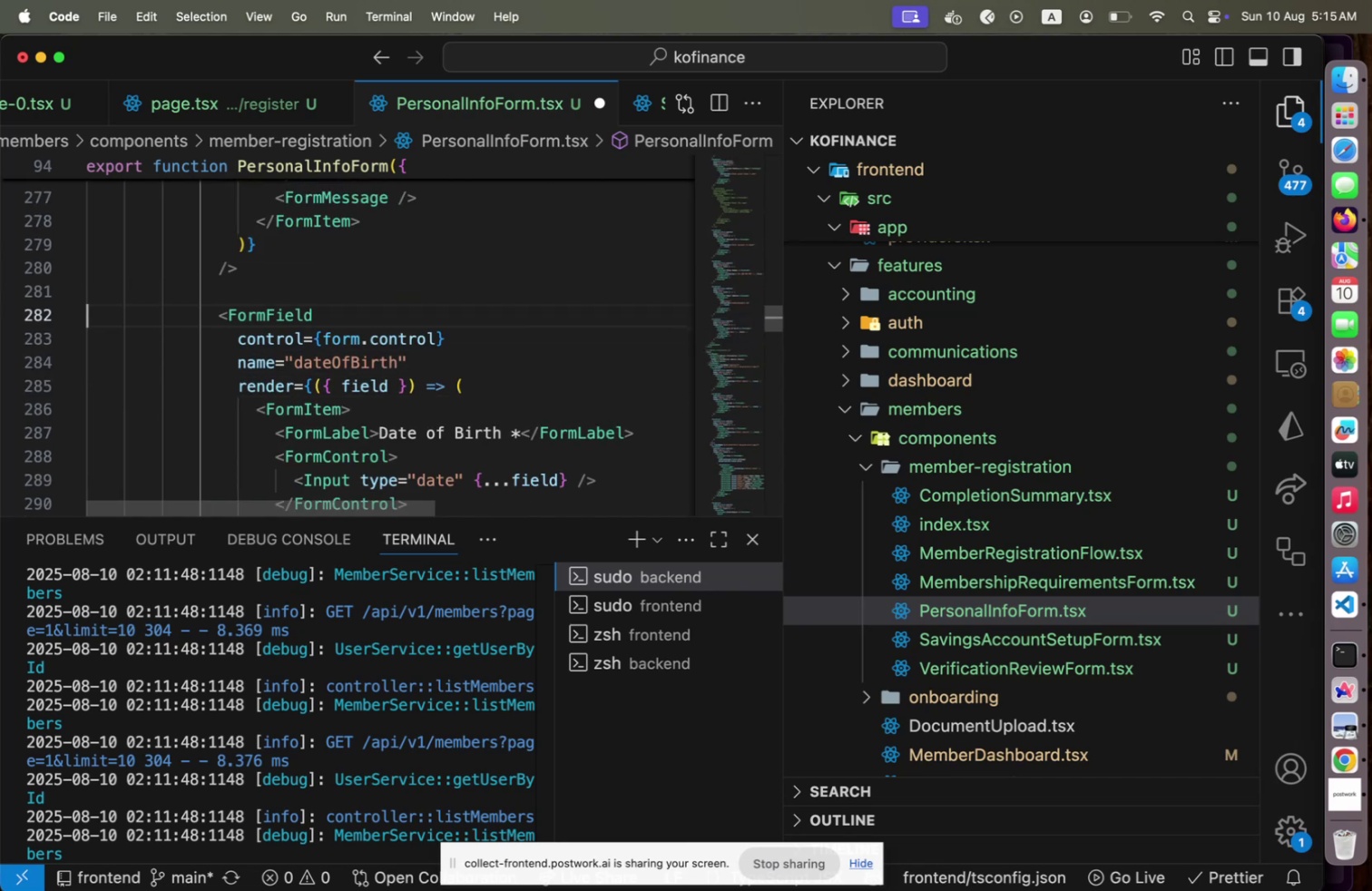 
hold_key(key=ArrowDown, duration=1.34)
 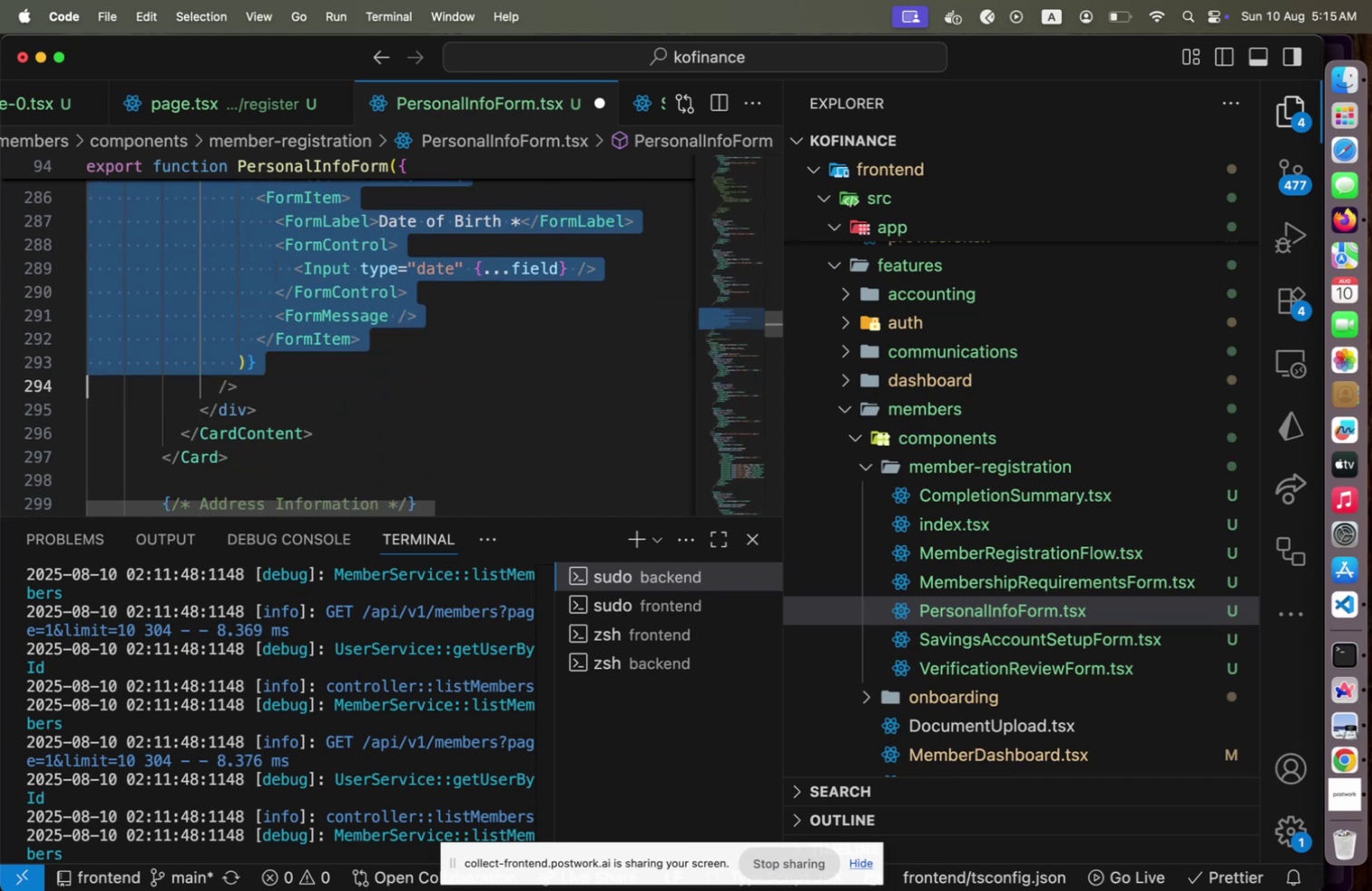 
key(Shift+End)
 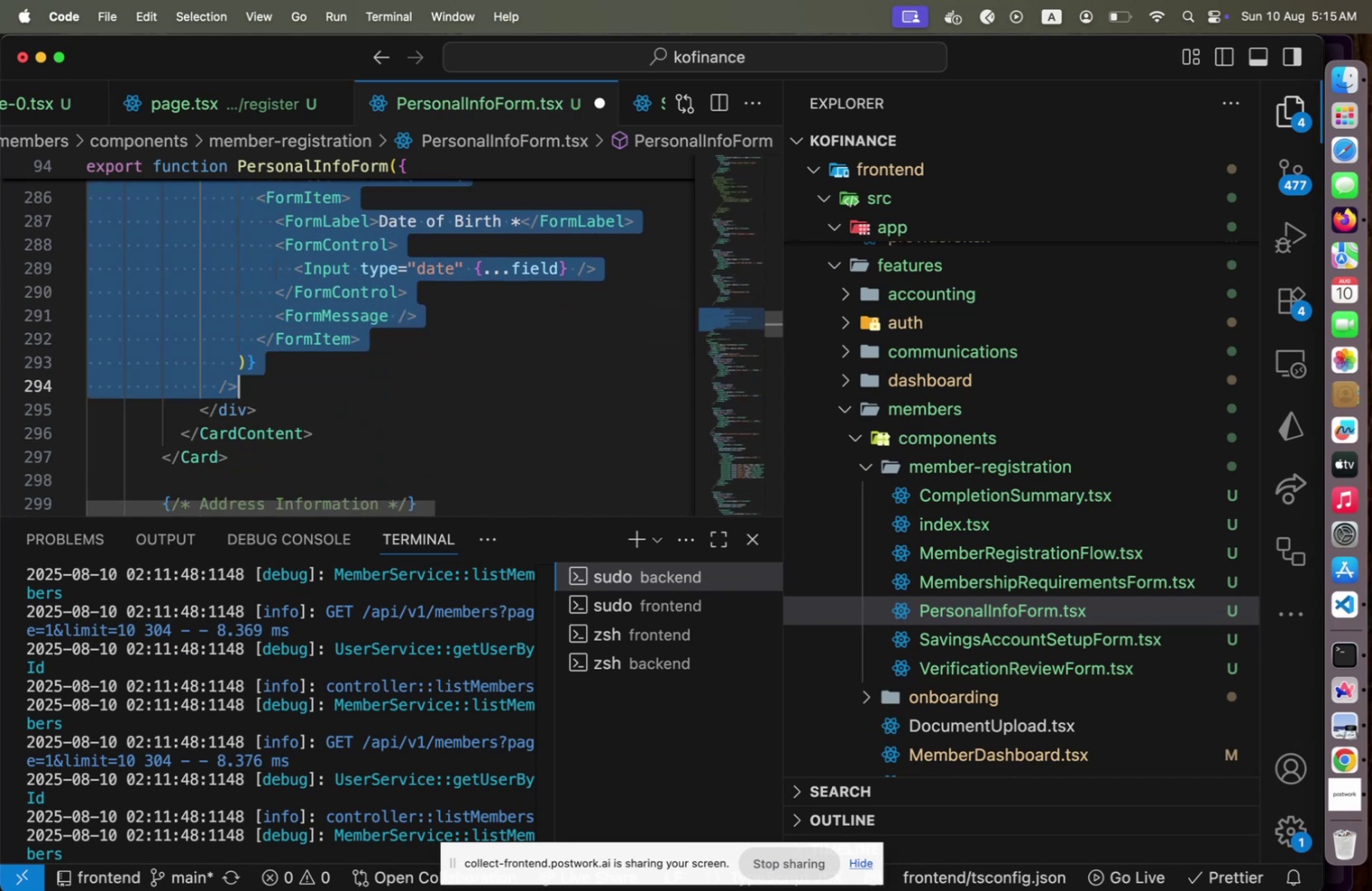 
key(Alt+Shift+ArrowDown)
 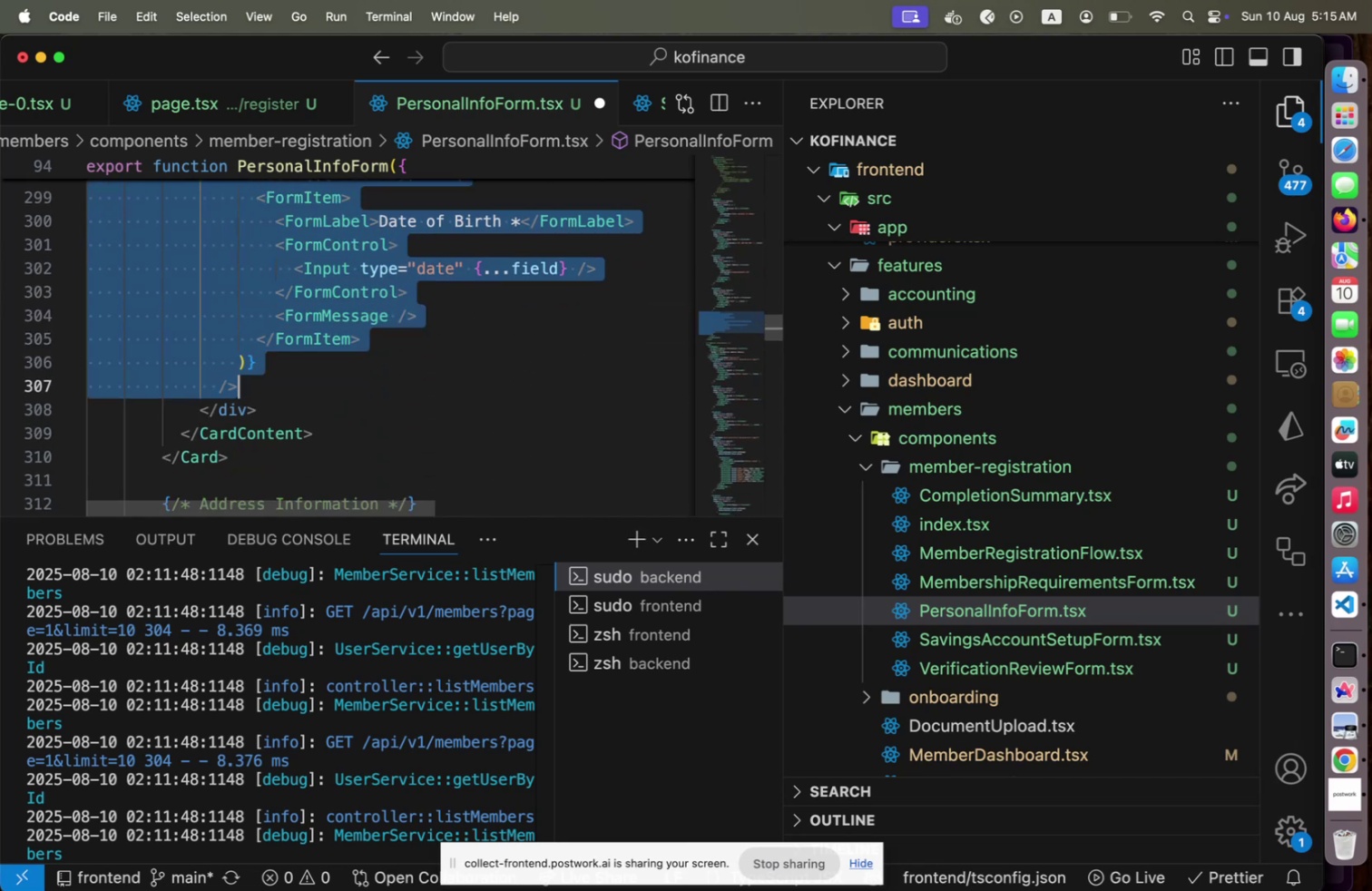 
key(ArrowLeft)
 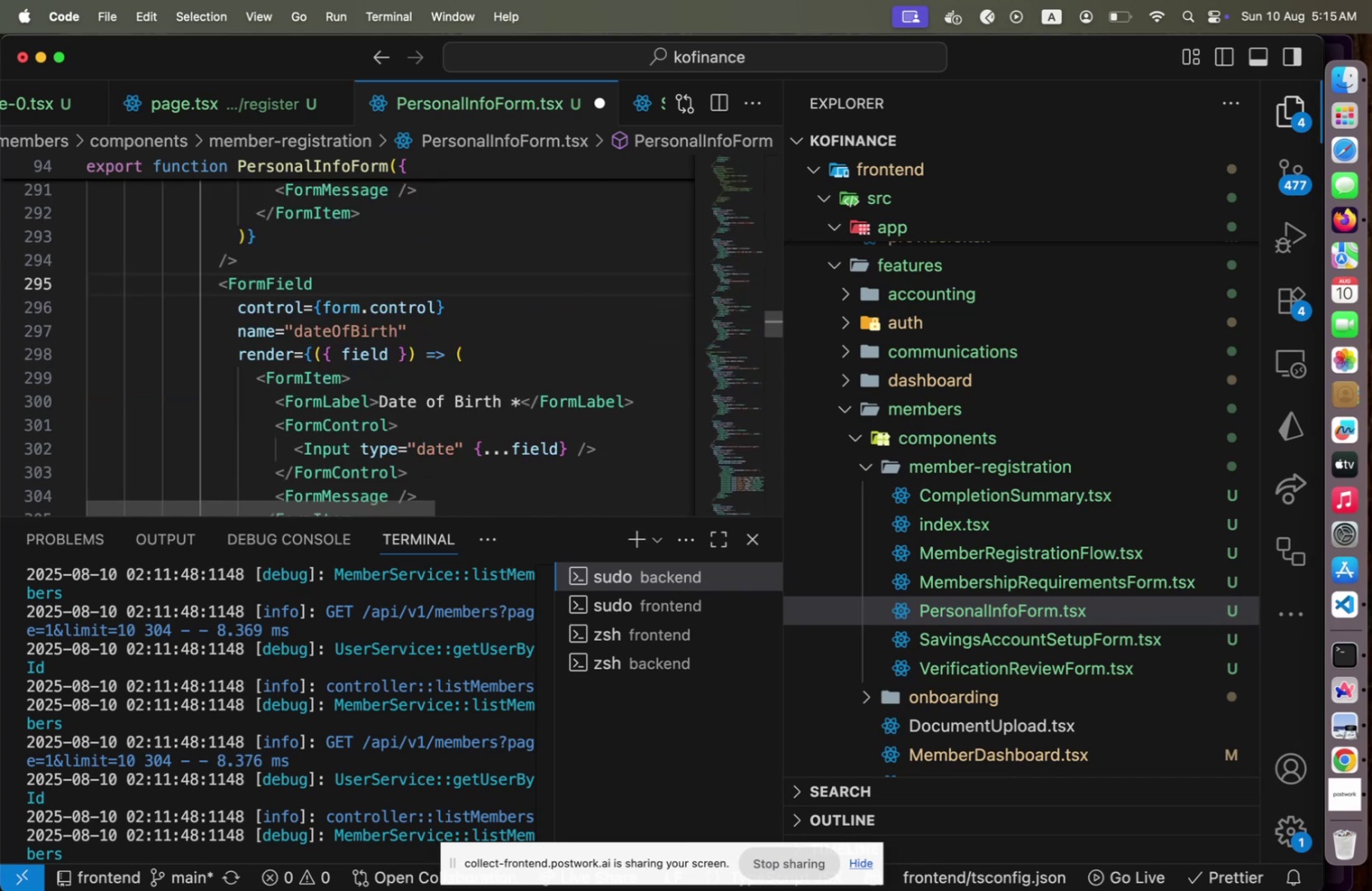 
key(ArrowDown)
 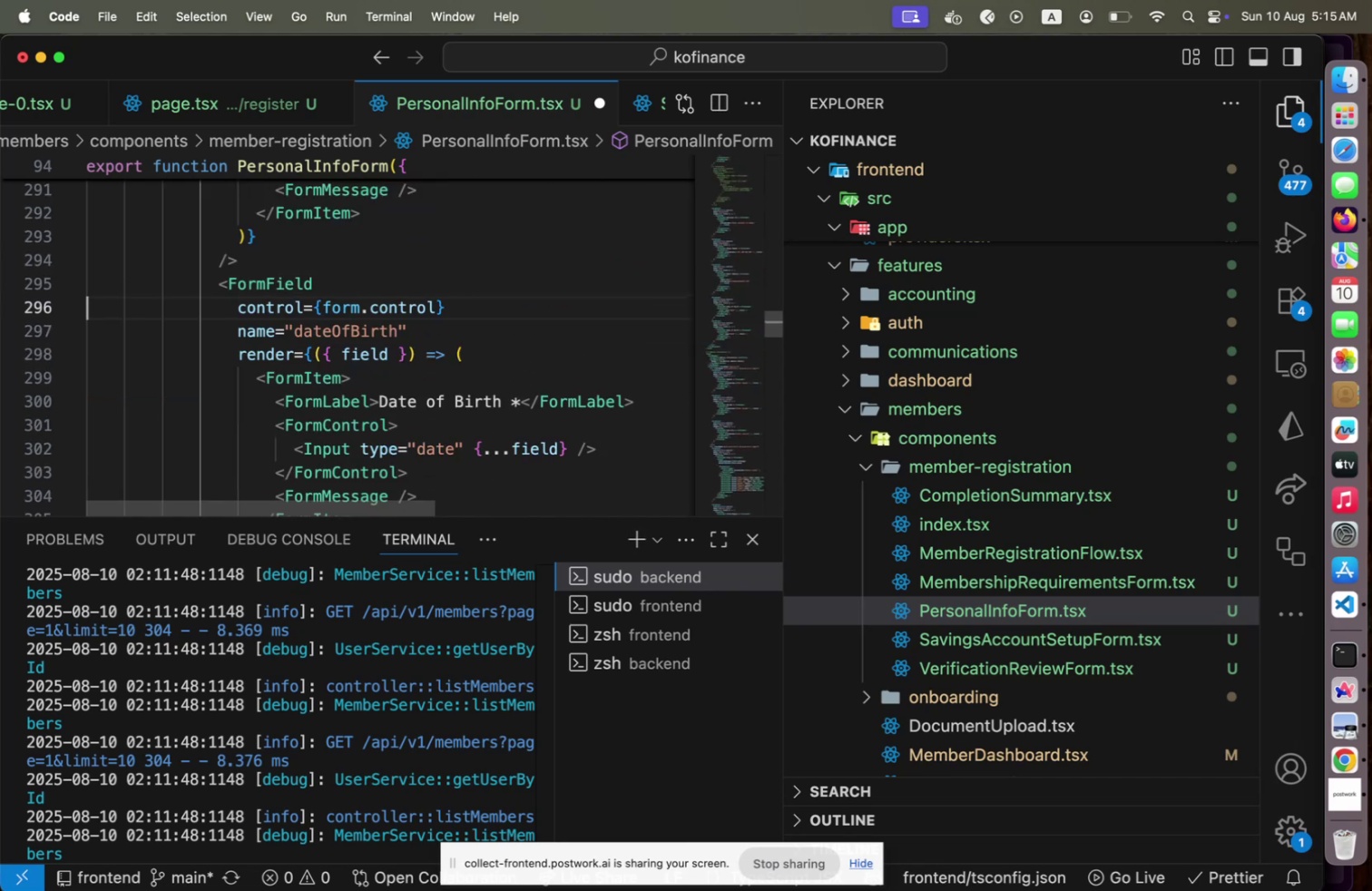 
key(End)
 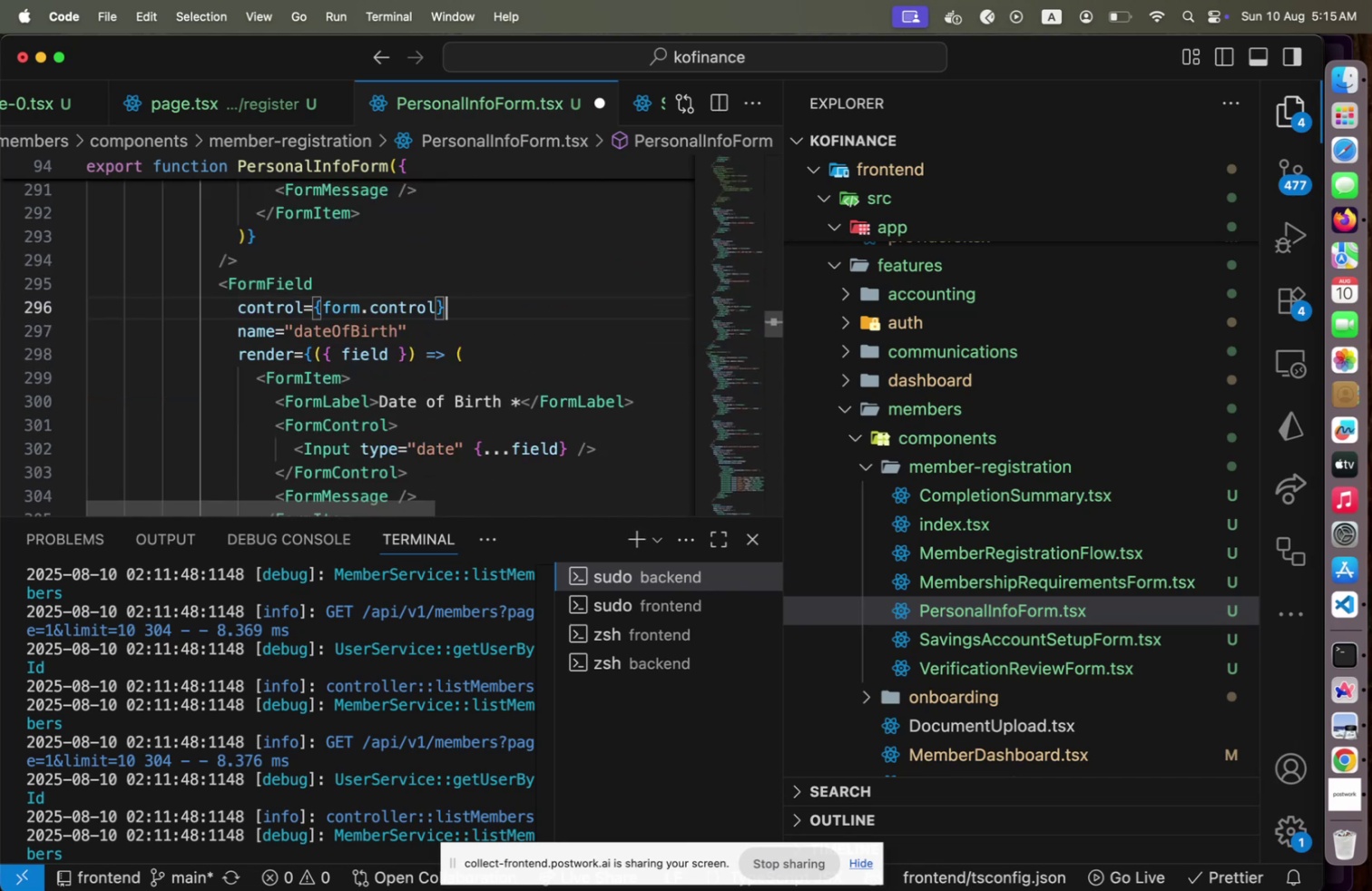 
key(ArrowLeft)
 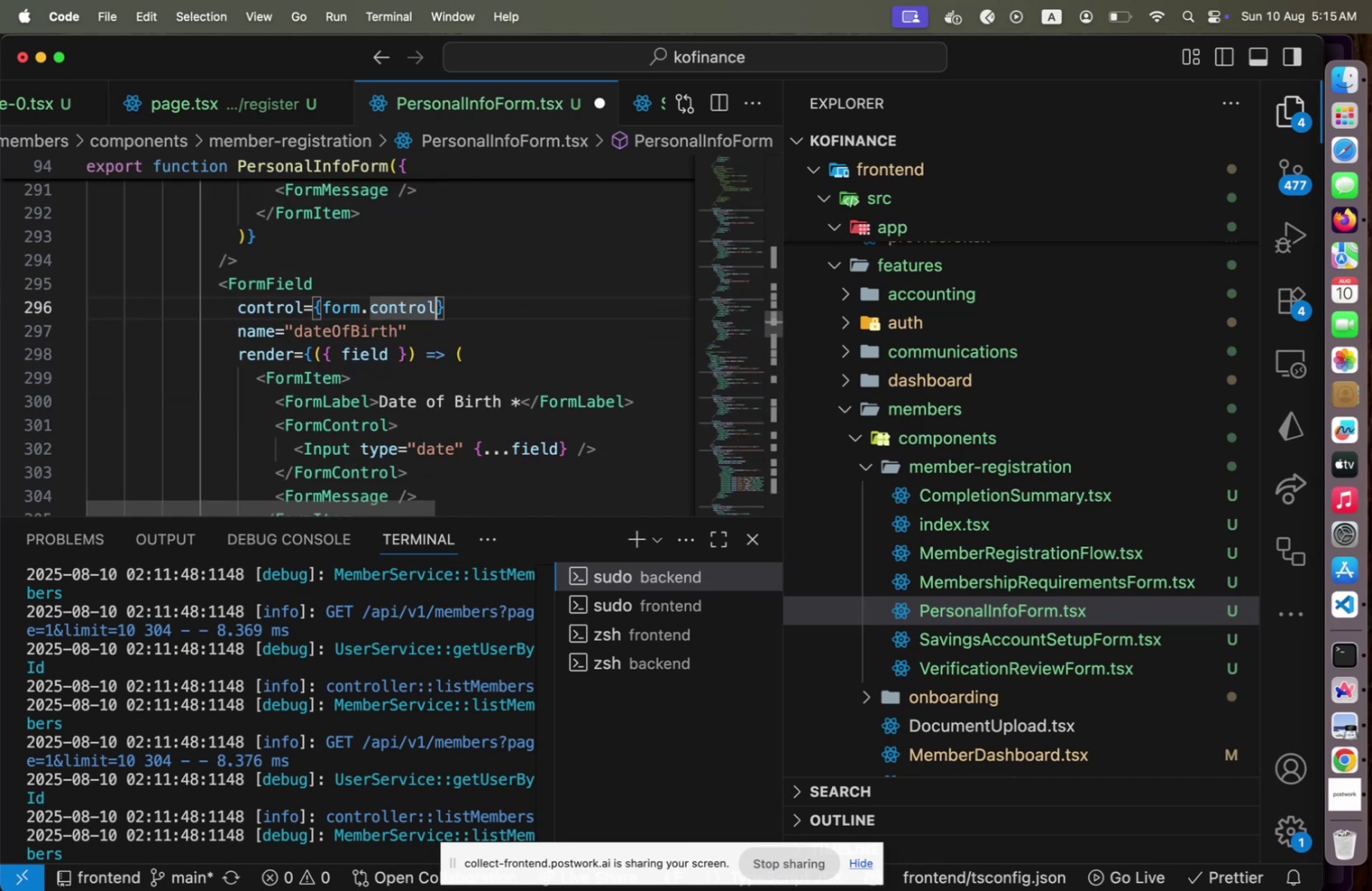 
key(ArrowDown)
 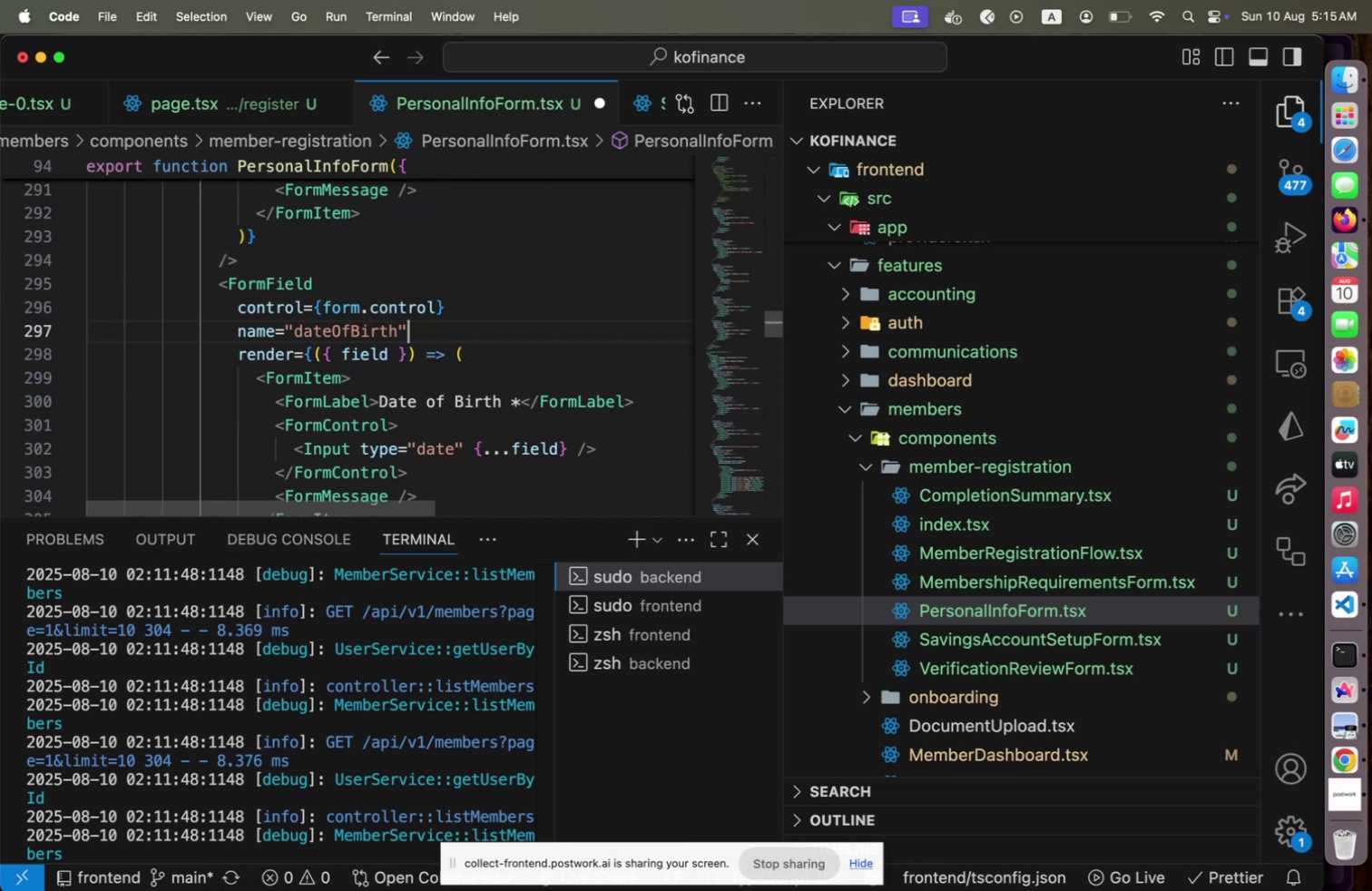 
key(ArrowLeft)
 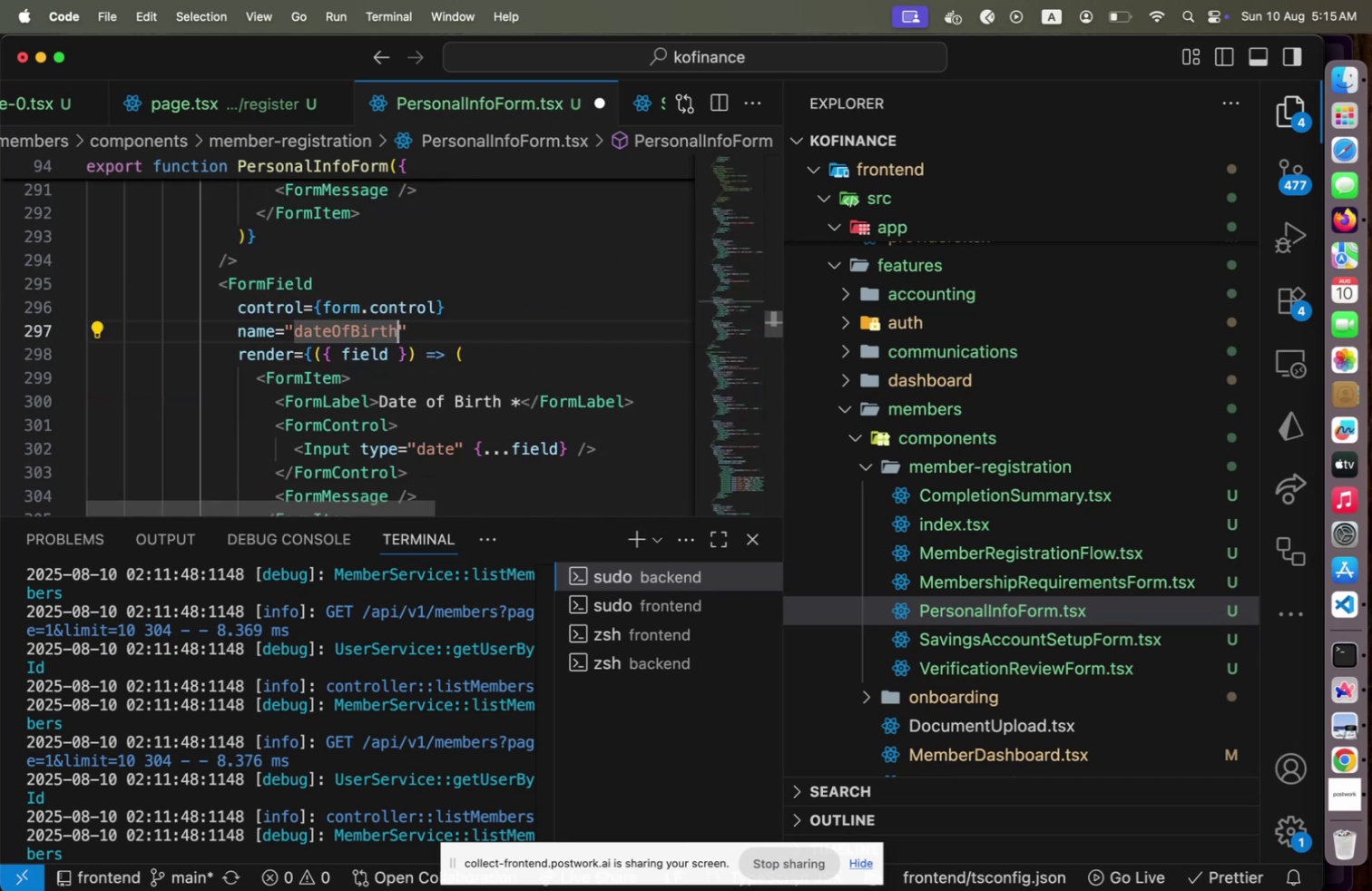 
key(Shift+ArrowLeft)
 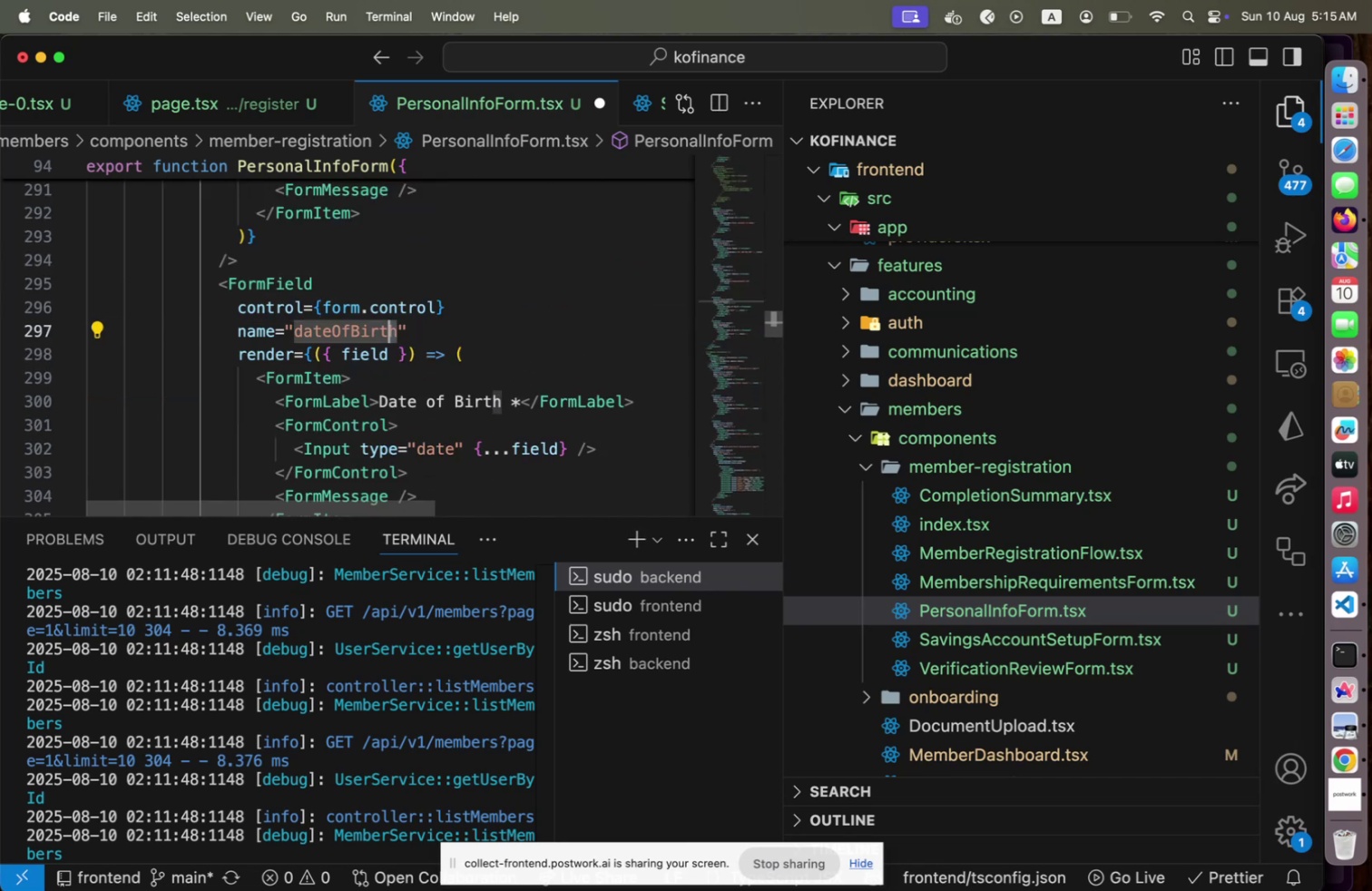 
key(Shift+ArrowLeft)
 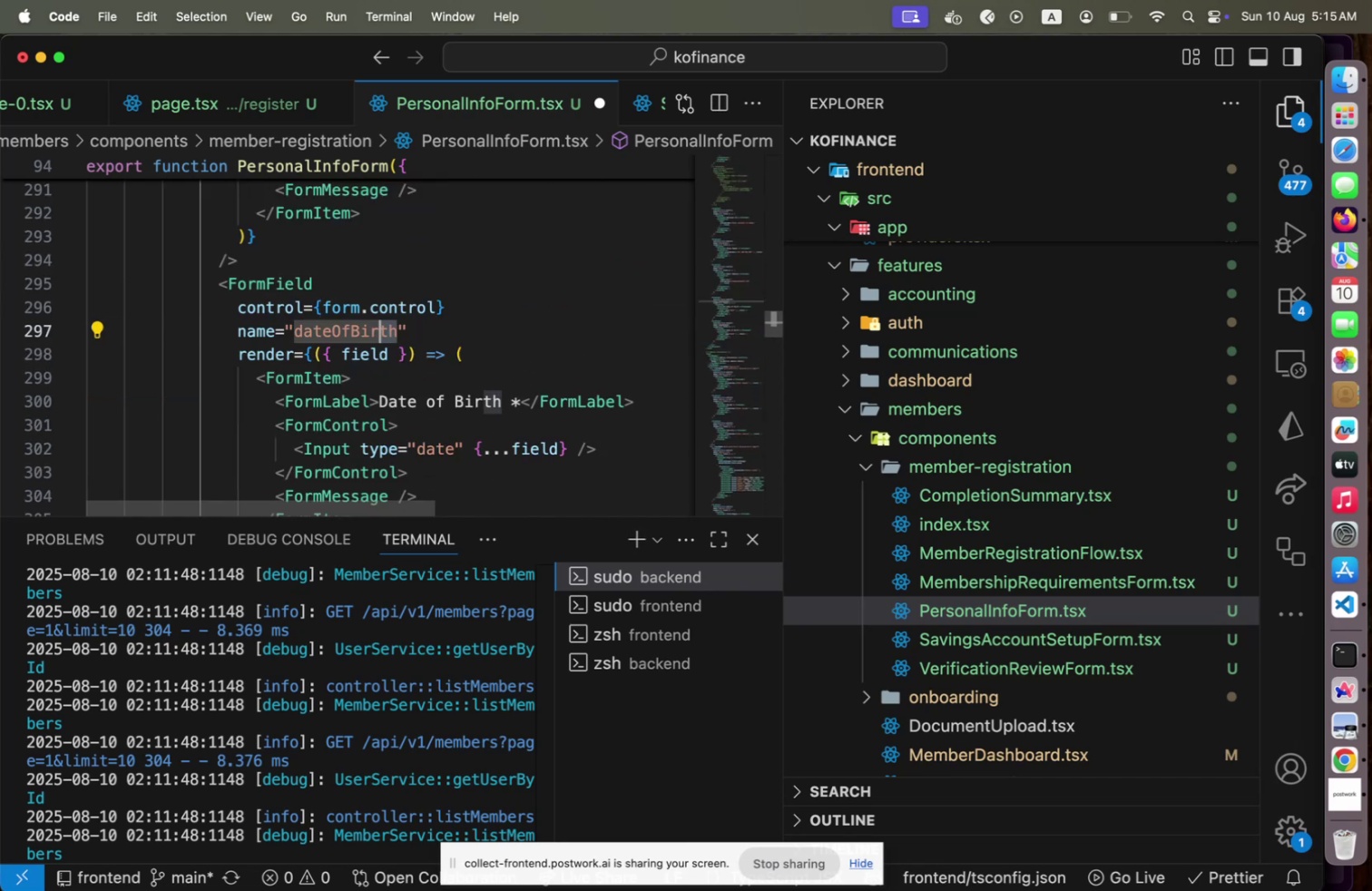 
key(Shift+ArrowLeft)
 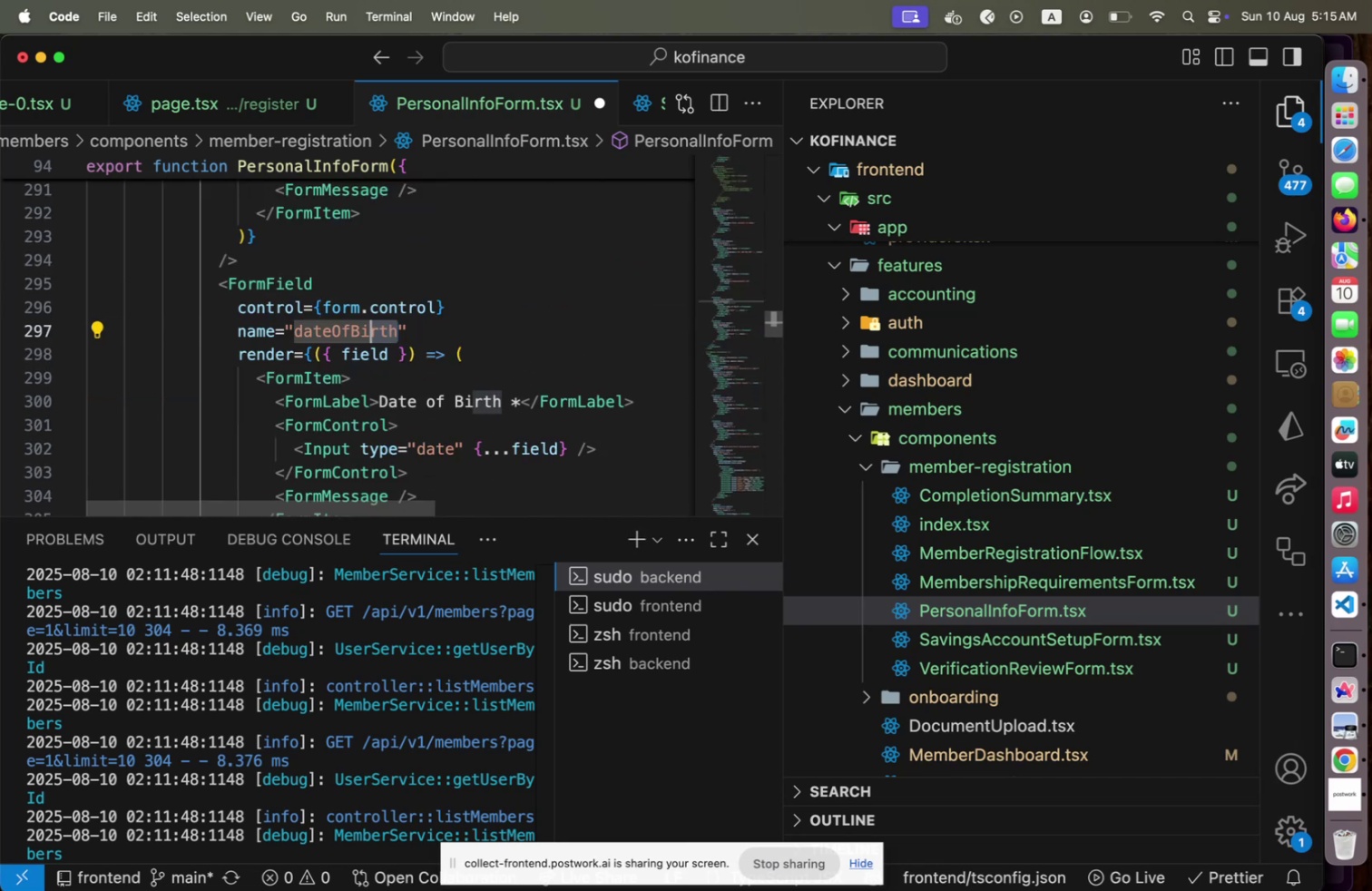 
key(Shift+ArrowLeft)
 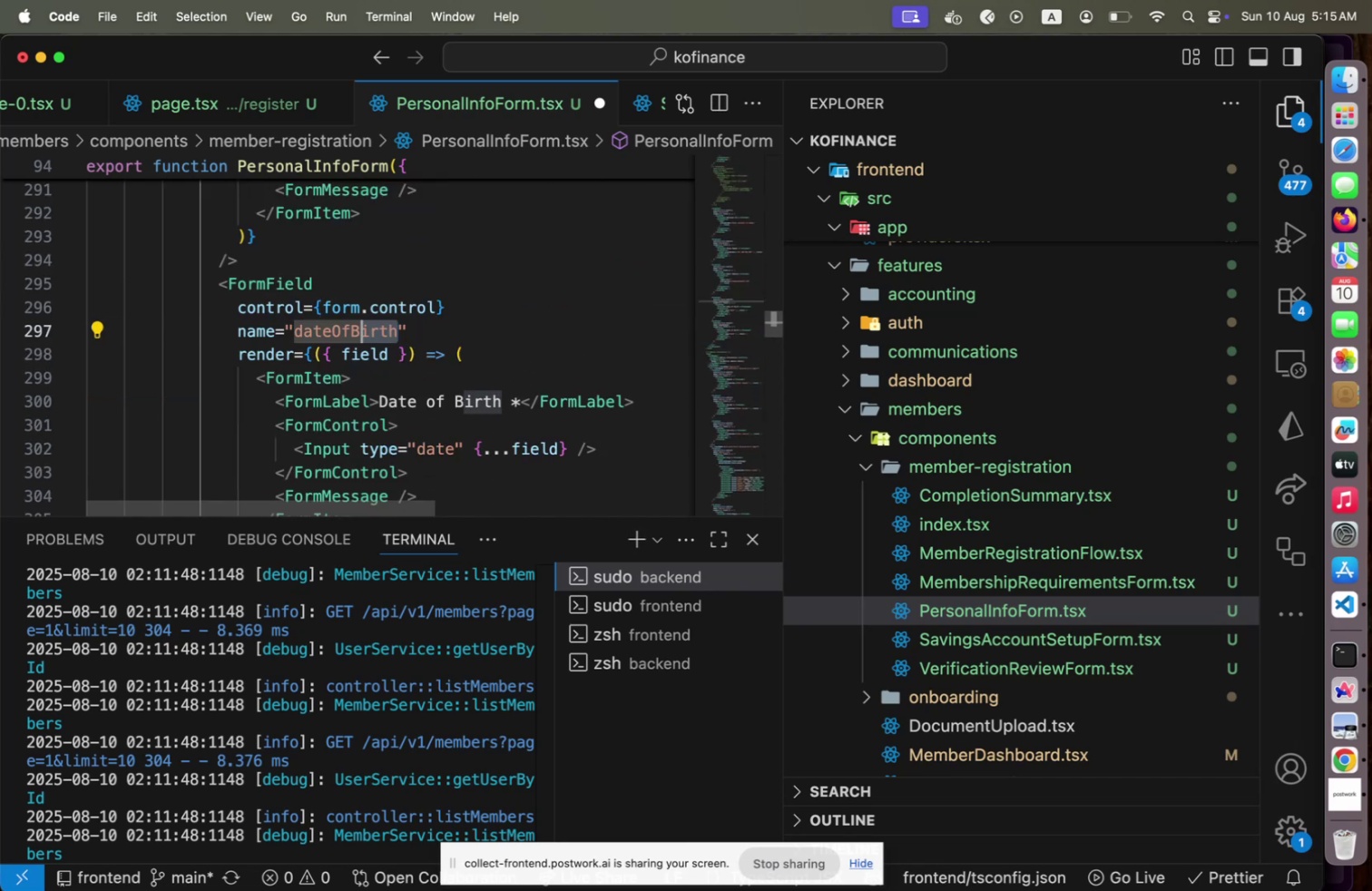 
key(Shift+ArrowLeft)
 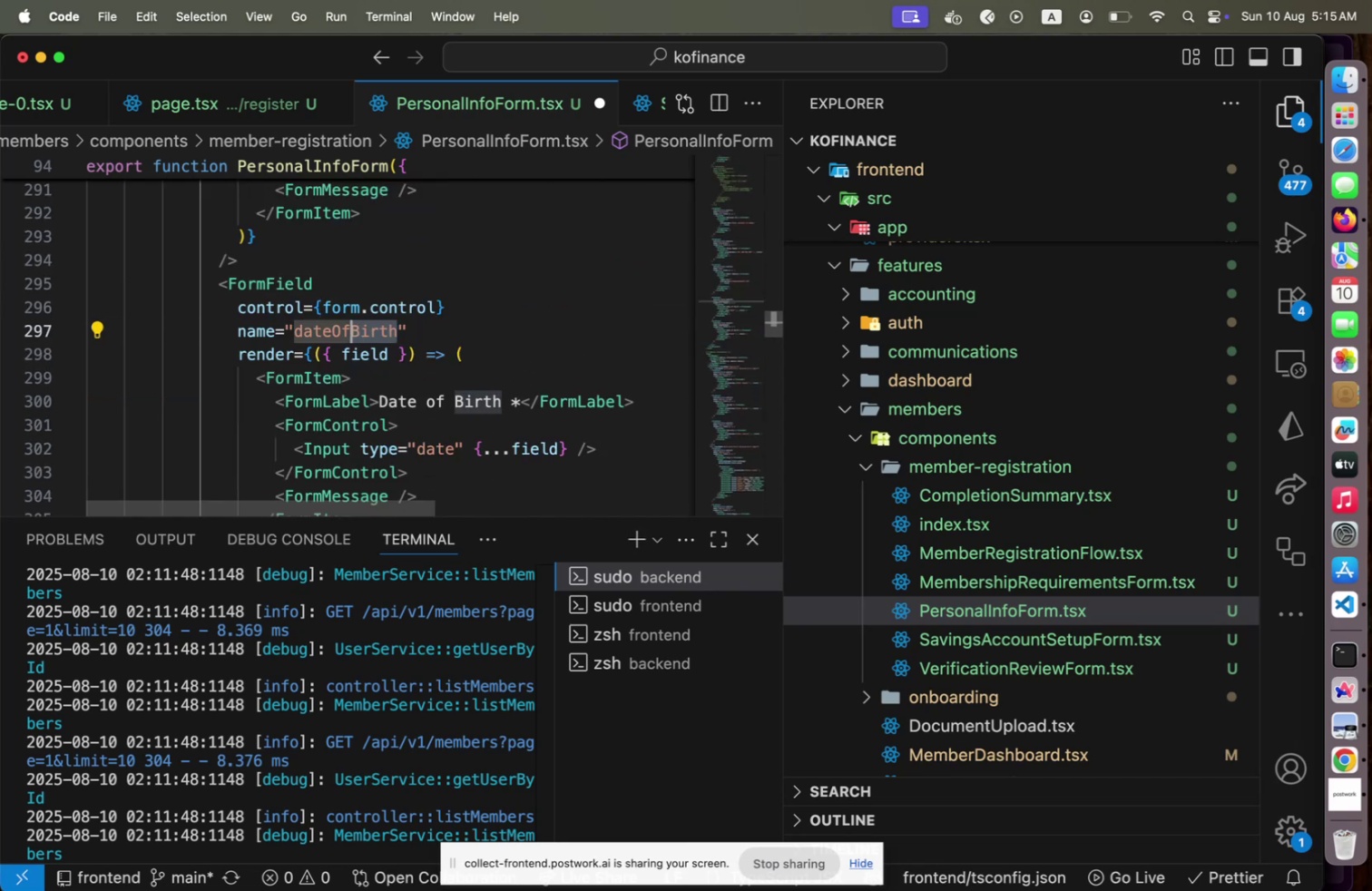 
key(Shift+ArrowLeft)
 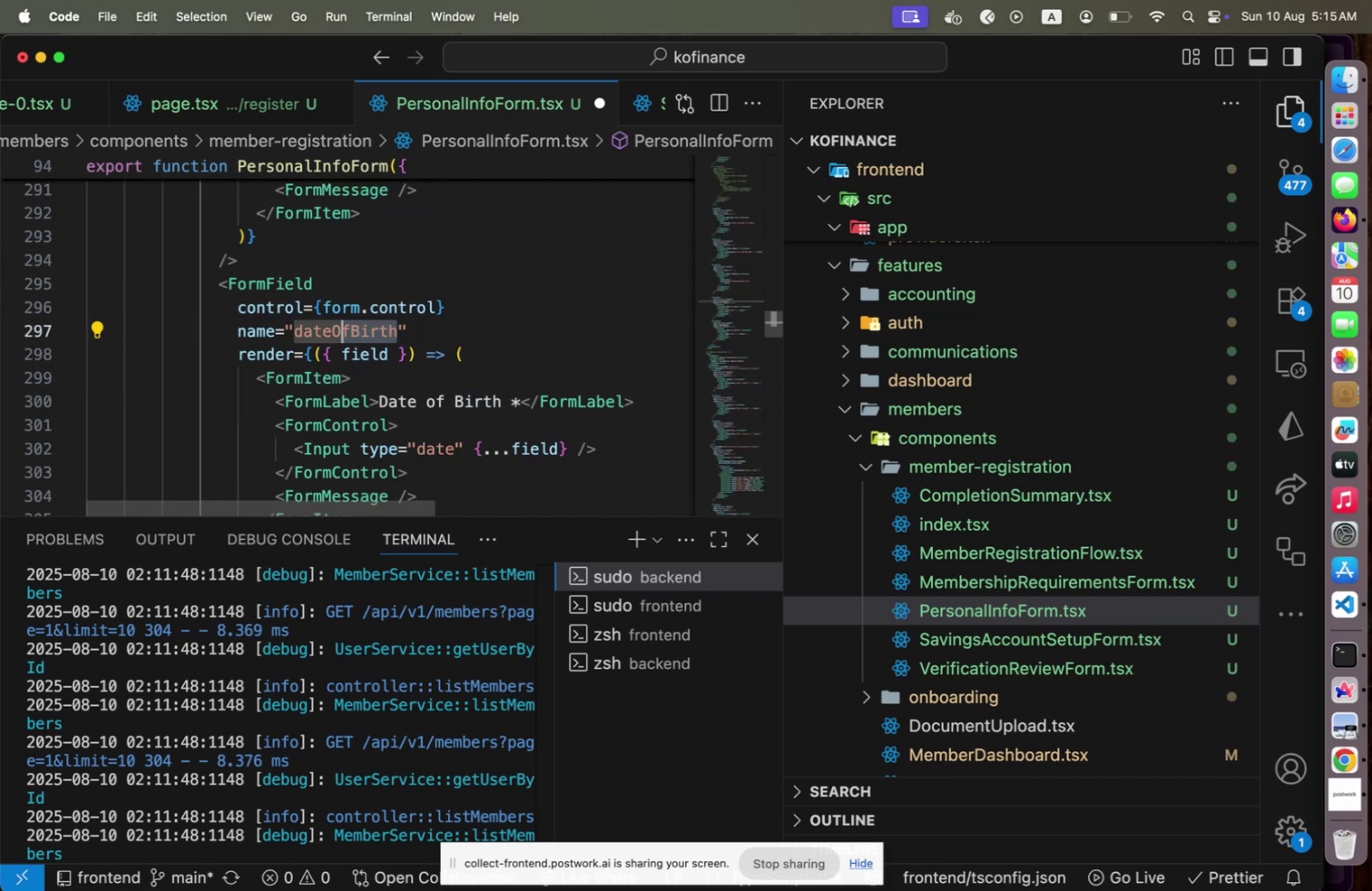 
key(Shift+ArrowLeft)
 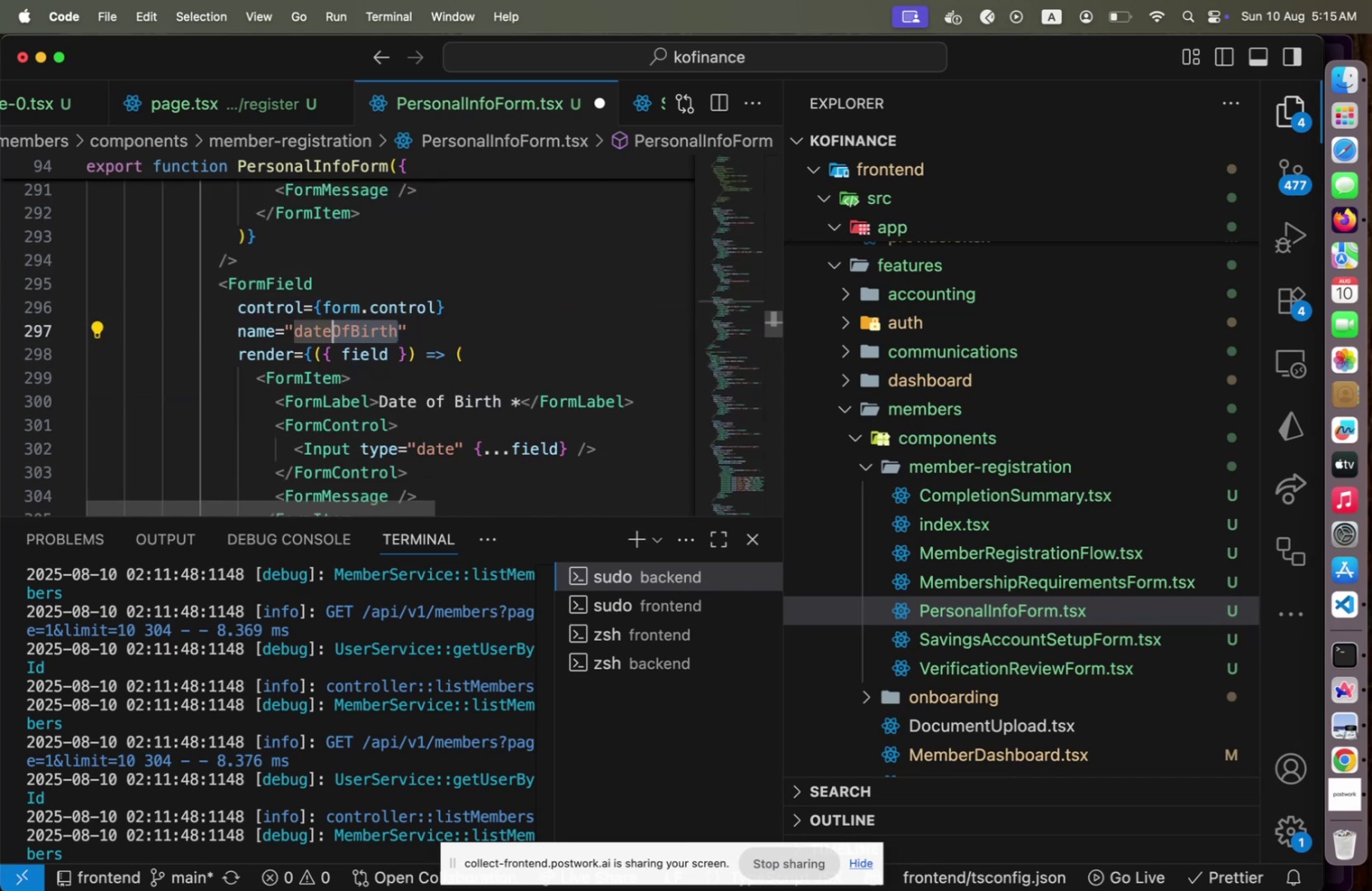 
key(Shift+ArrowLeft)
 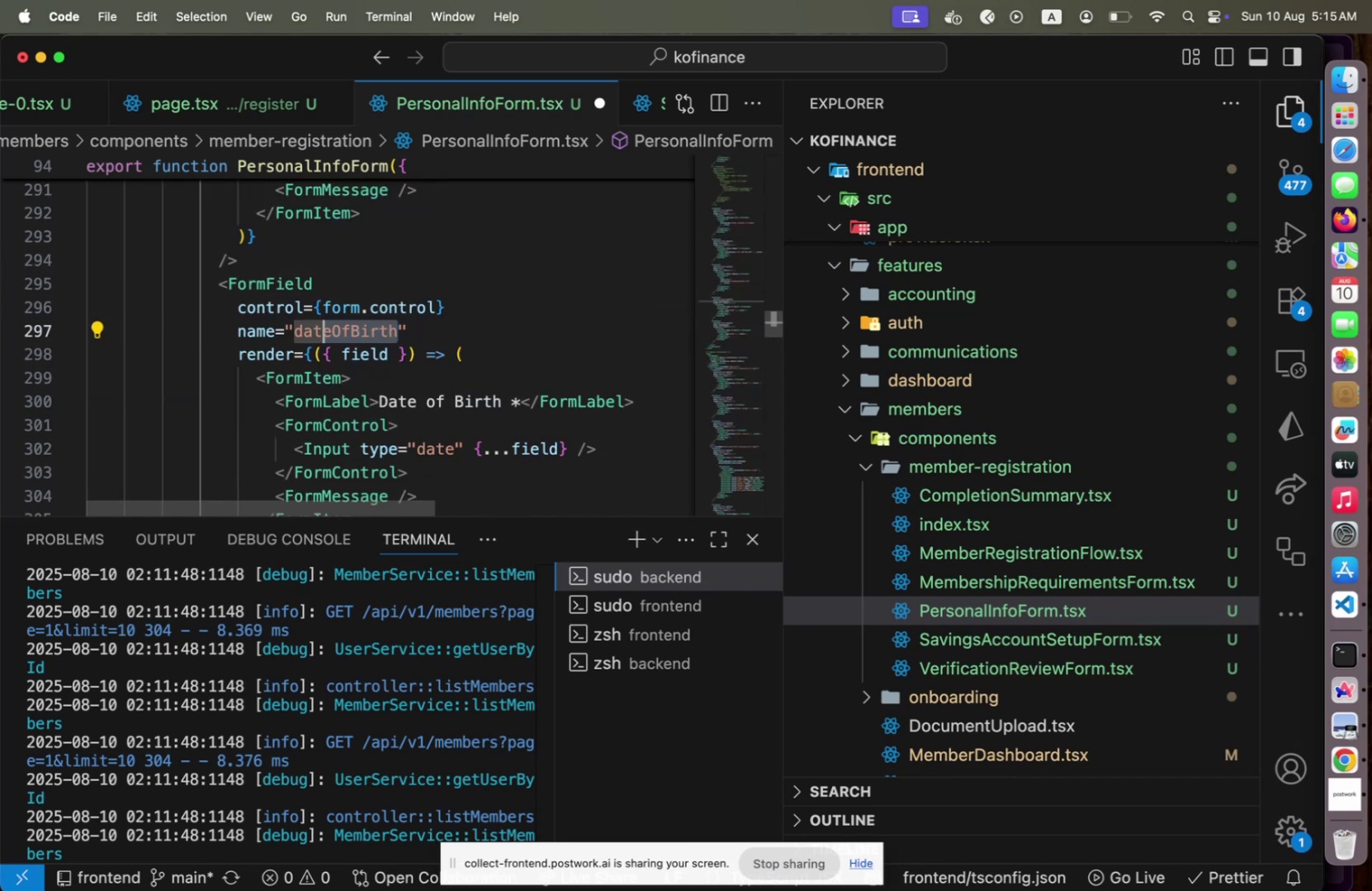 
key(Shift+ArrowLeft)
 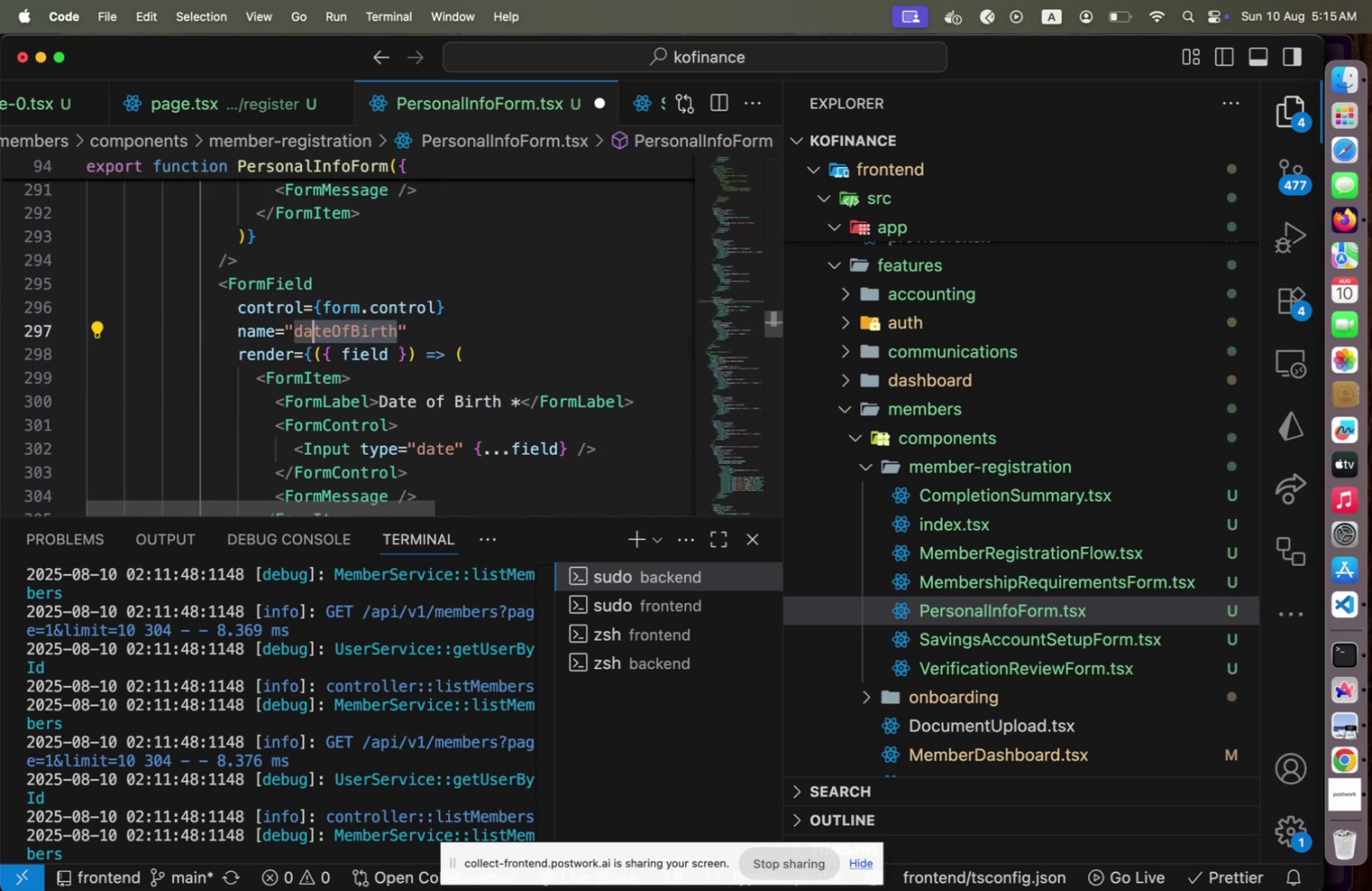 
key(Shift+ArrowLeft)
 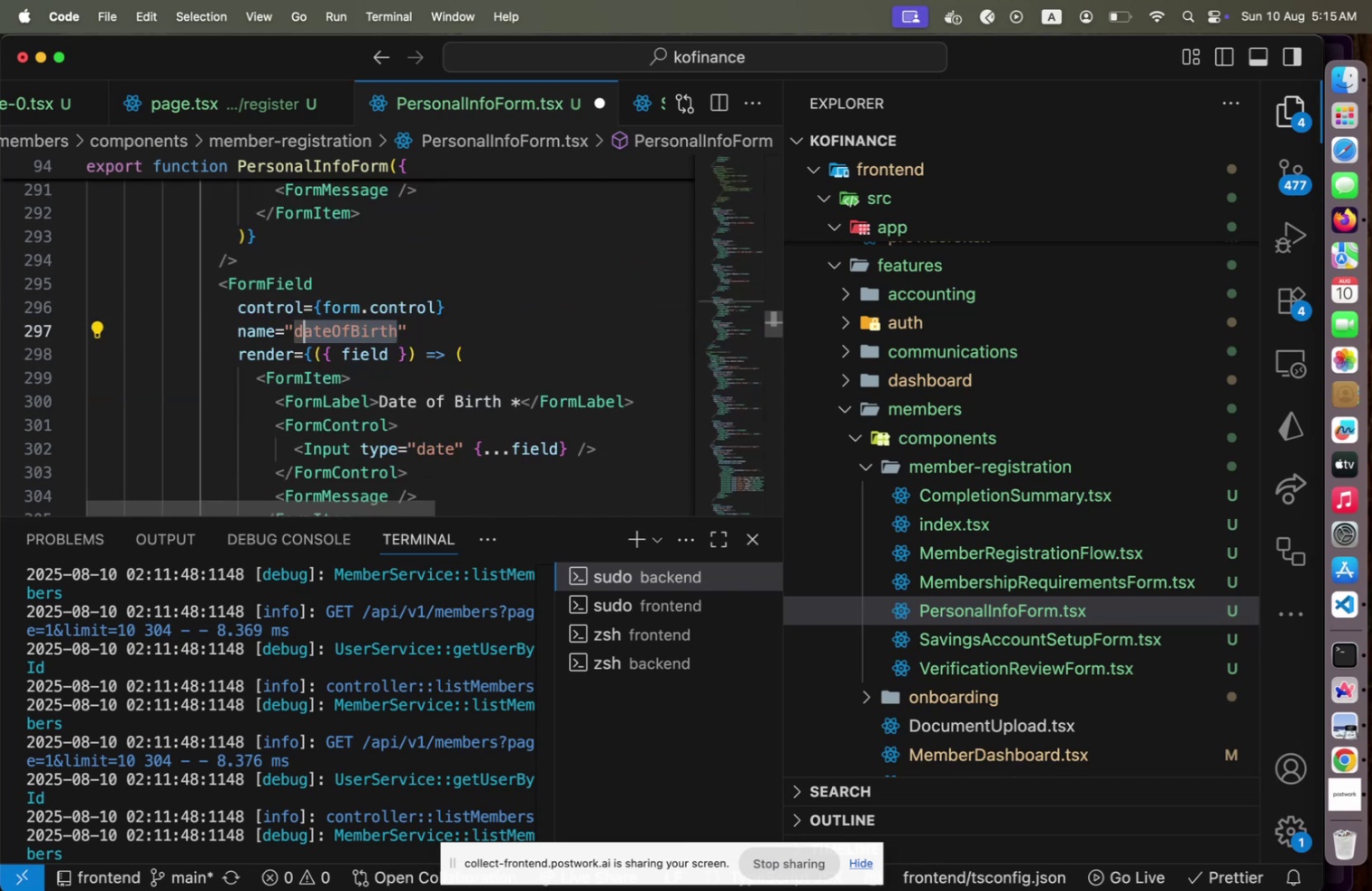 
key(Shift+ArrowLeft)
 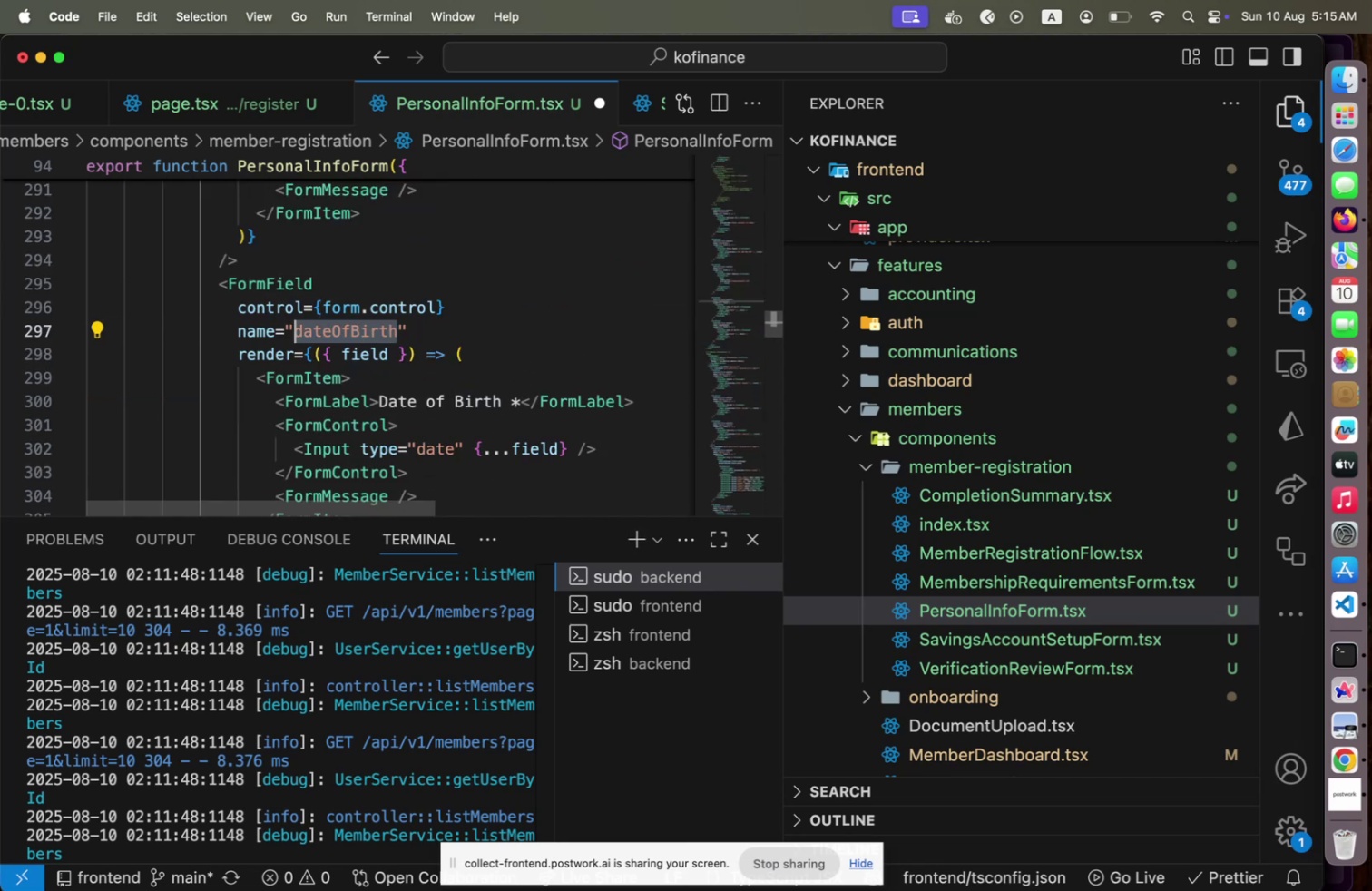 
type(gender)
 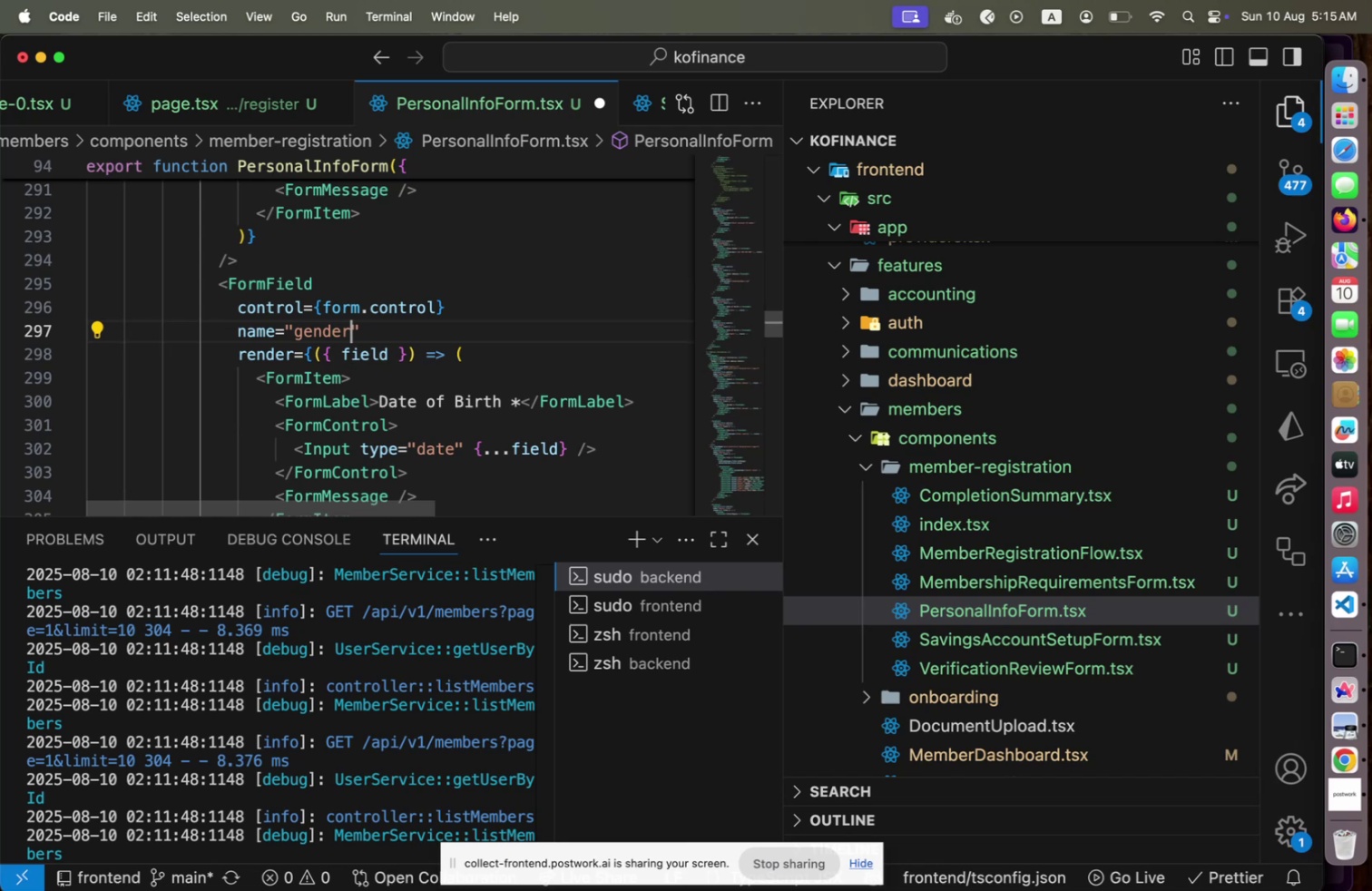 
key(ArrowRight)
 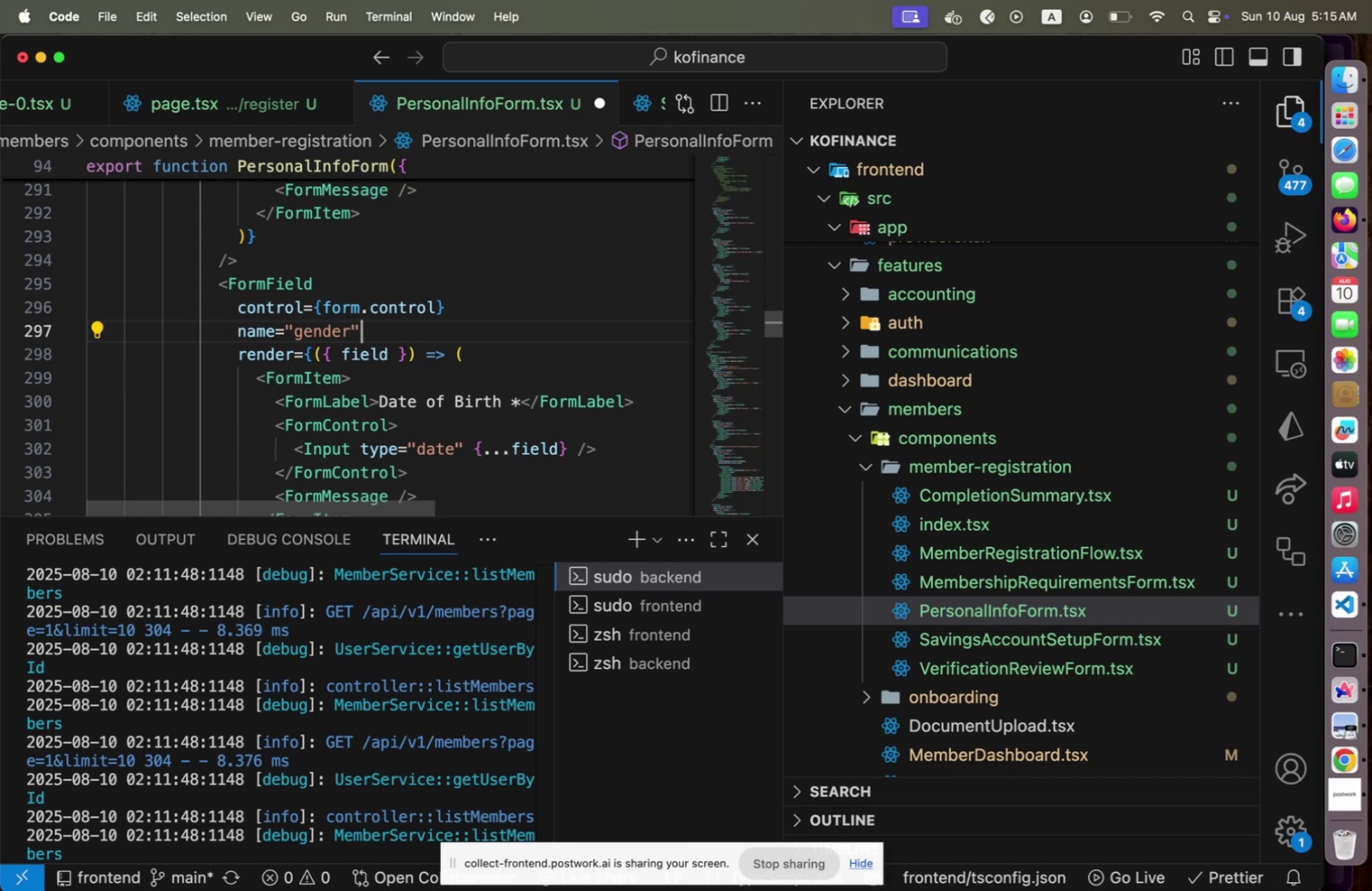 
key(ArrowDown)
 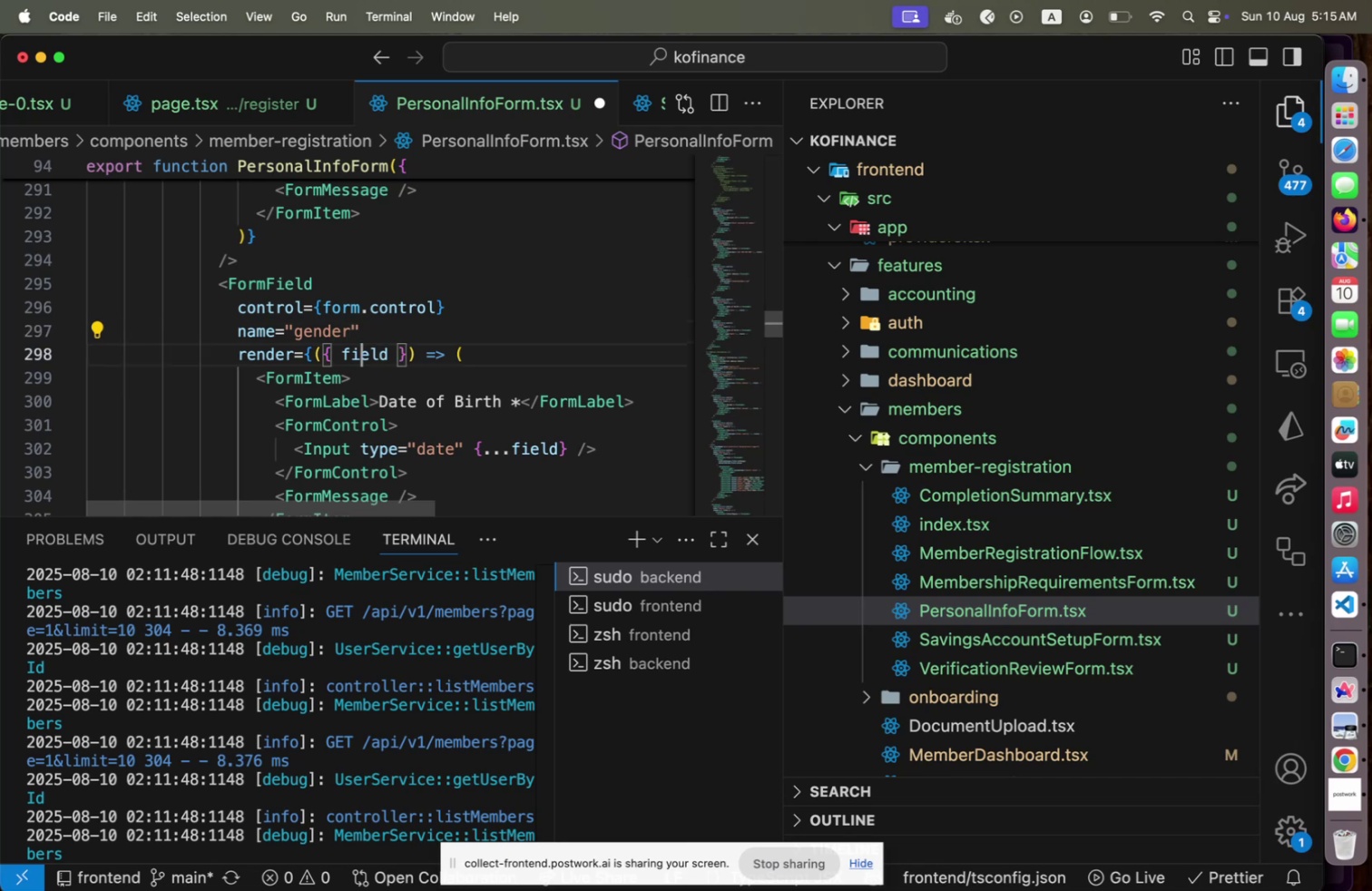 
key(ArrowDown)
 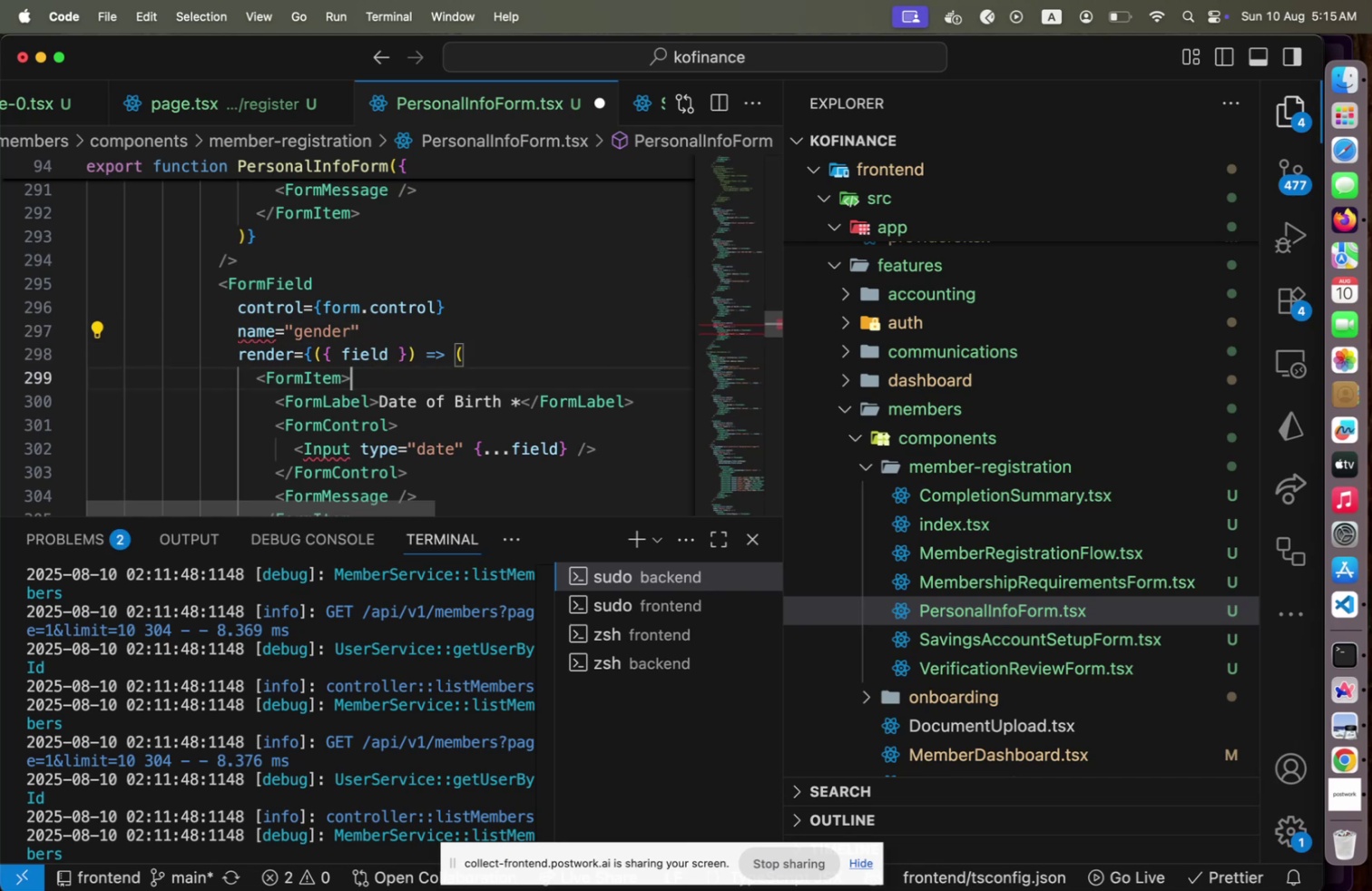 
key(ArrowDown)
 